 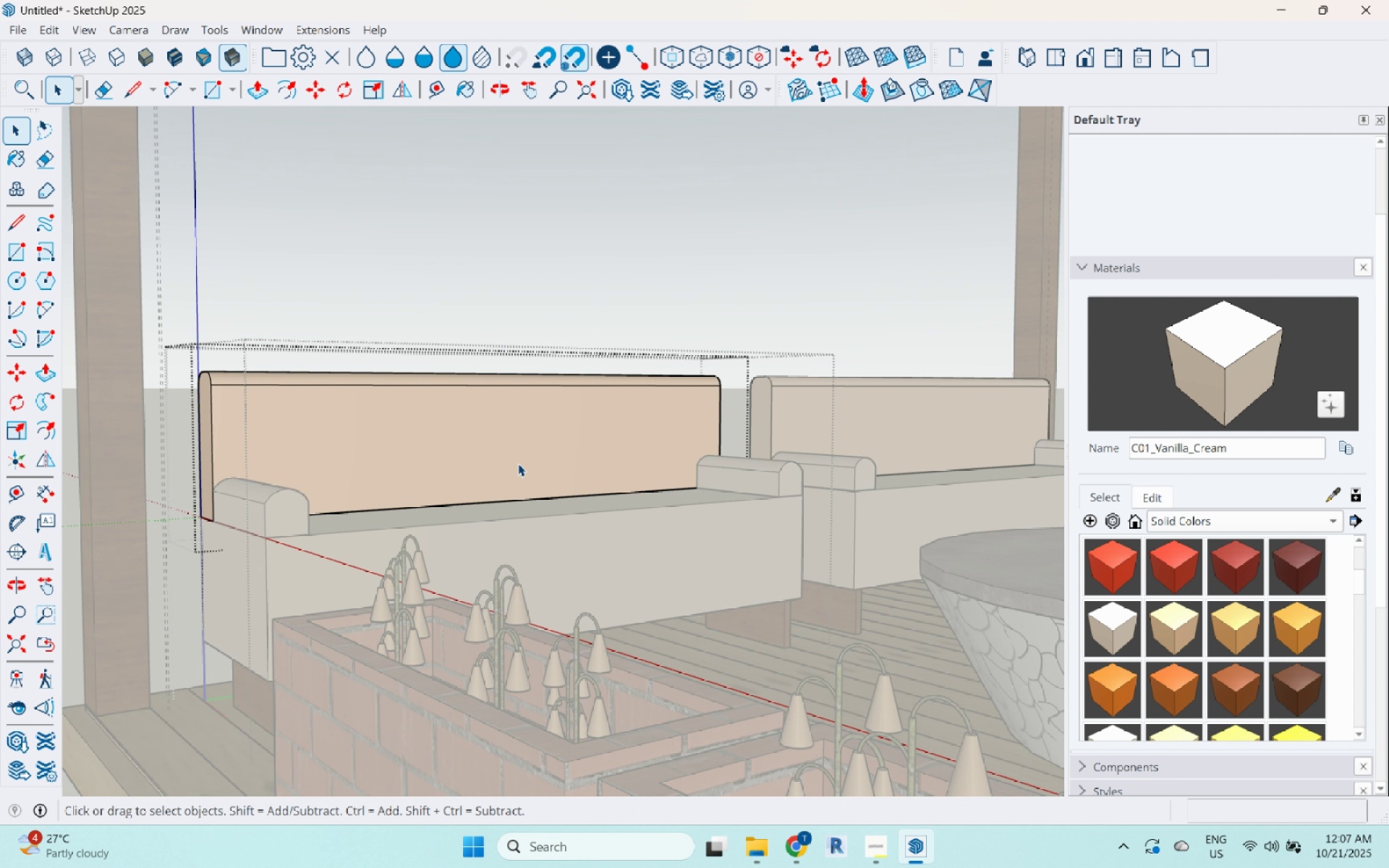 
triple_click([518, 464])
 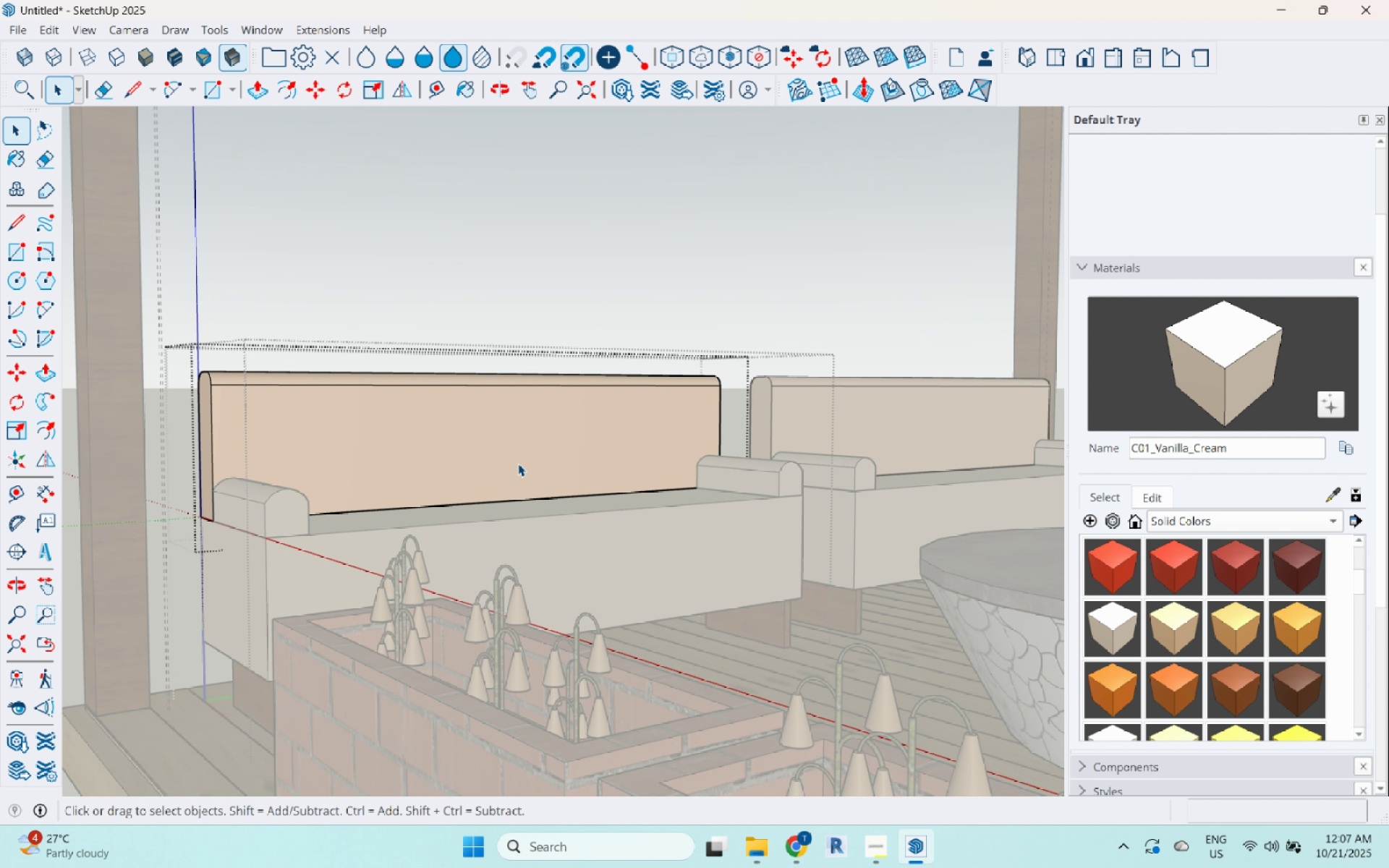 
triple_click([518, 464])
 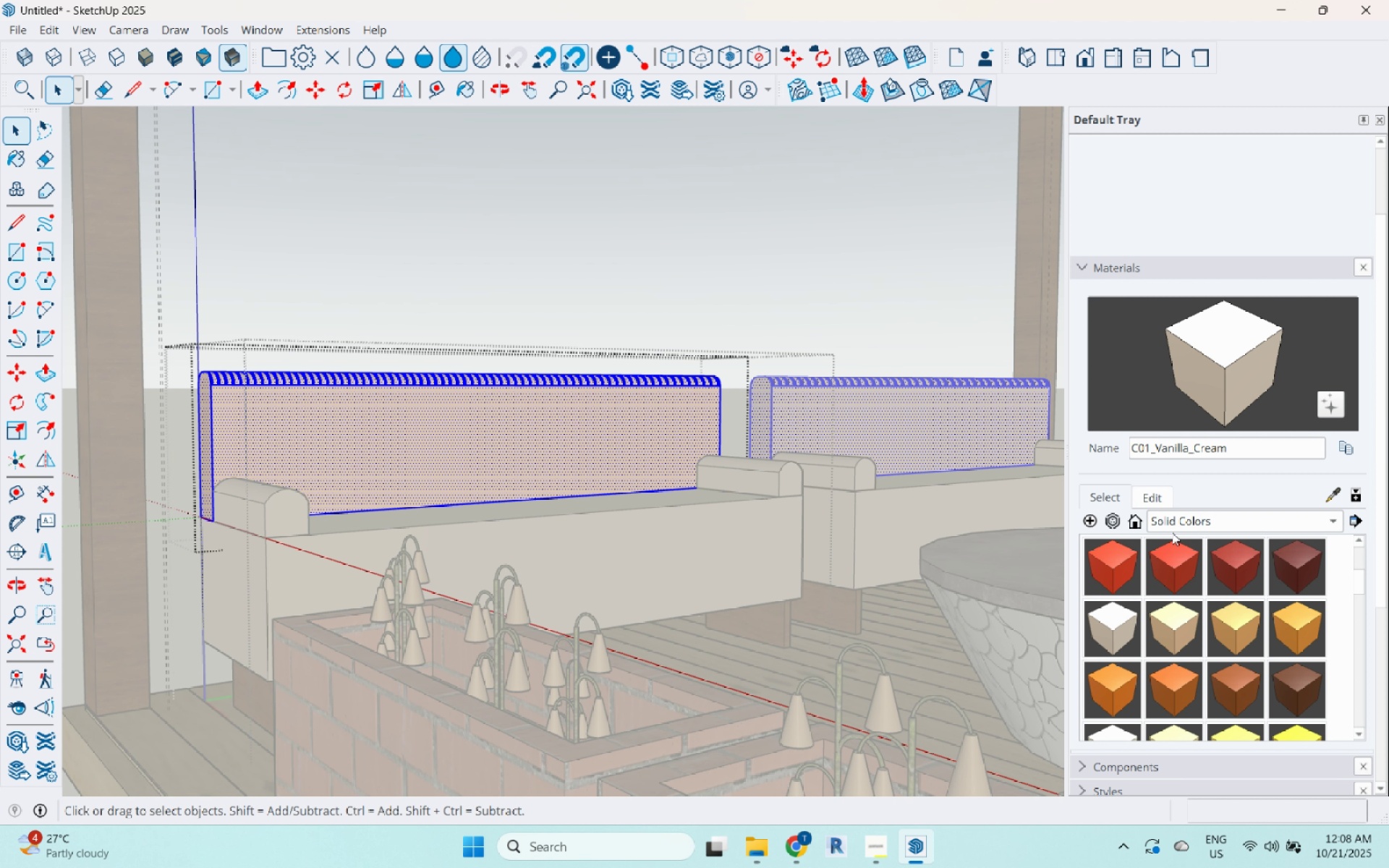 
left_click([1196, 526])
 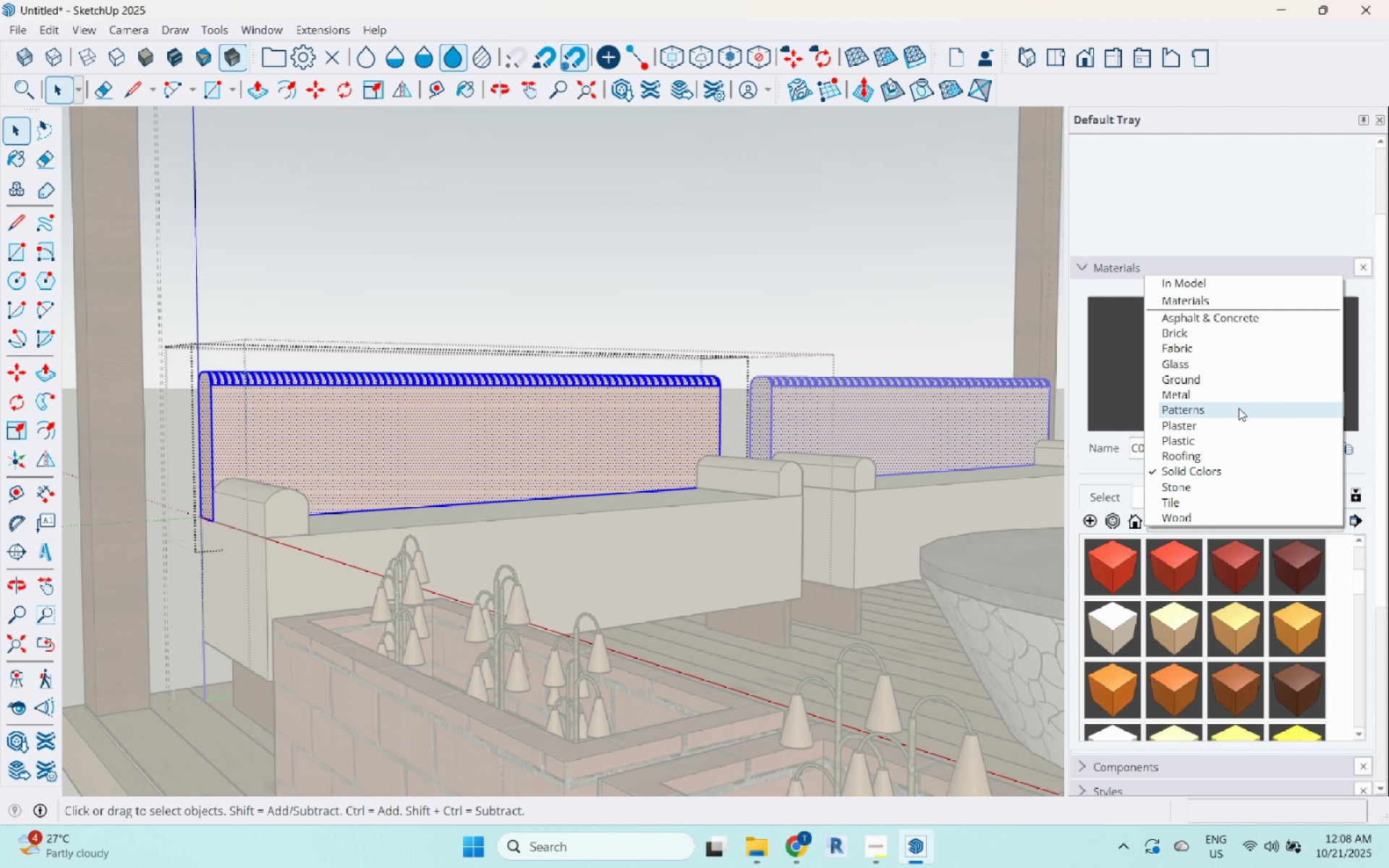 
left_click([1239, 406])
 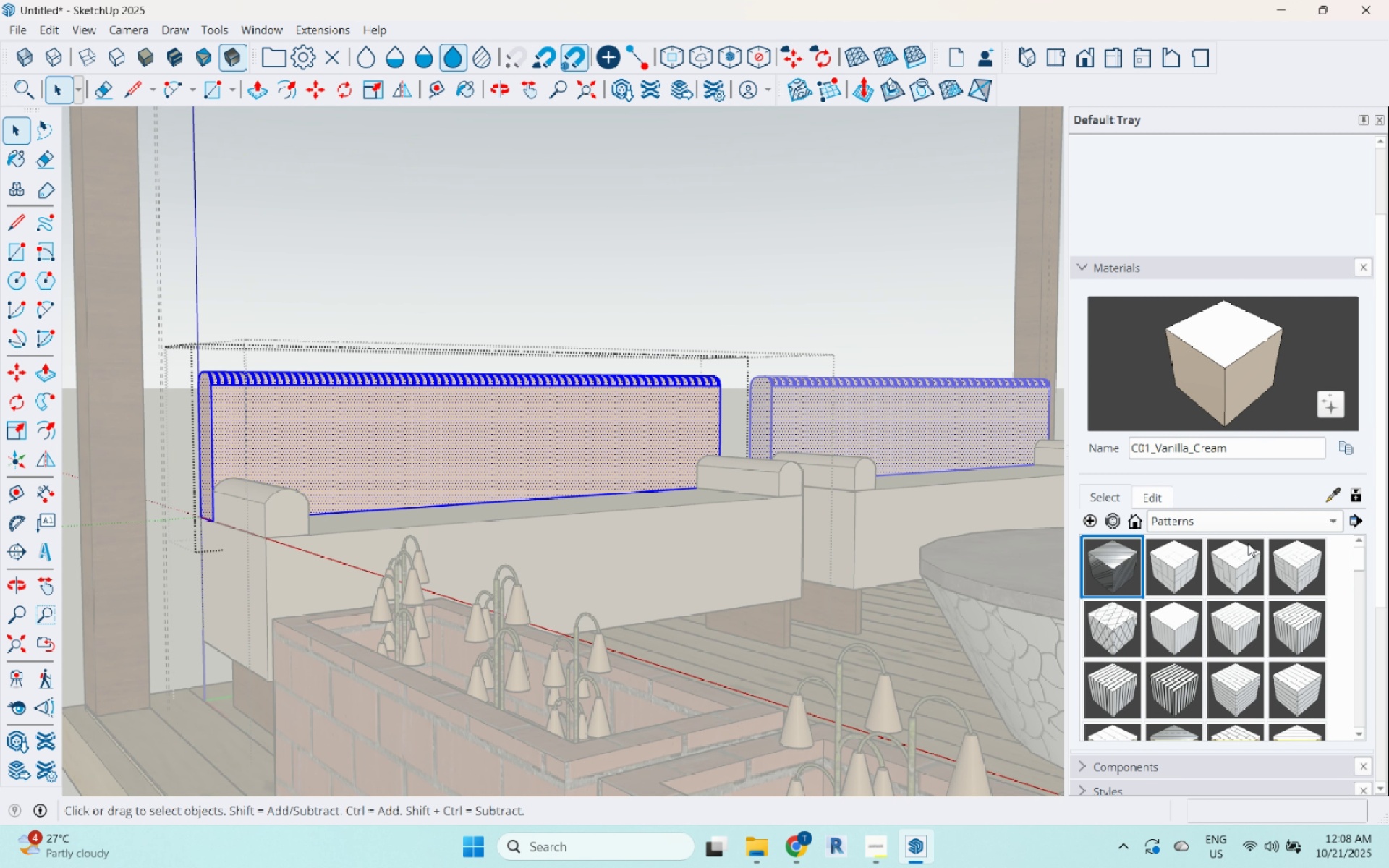 
left_click([1247, 636])
 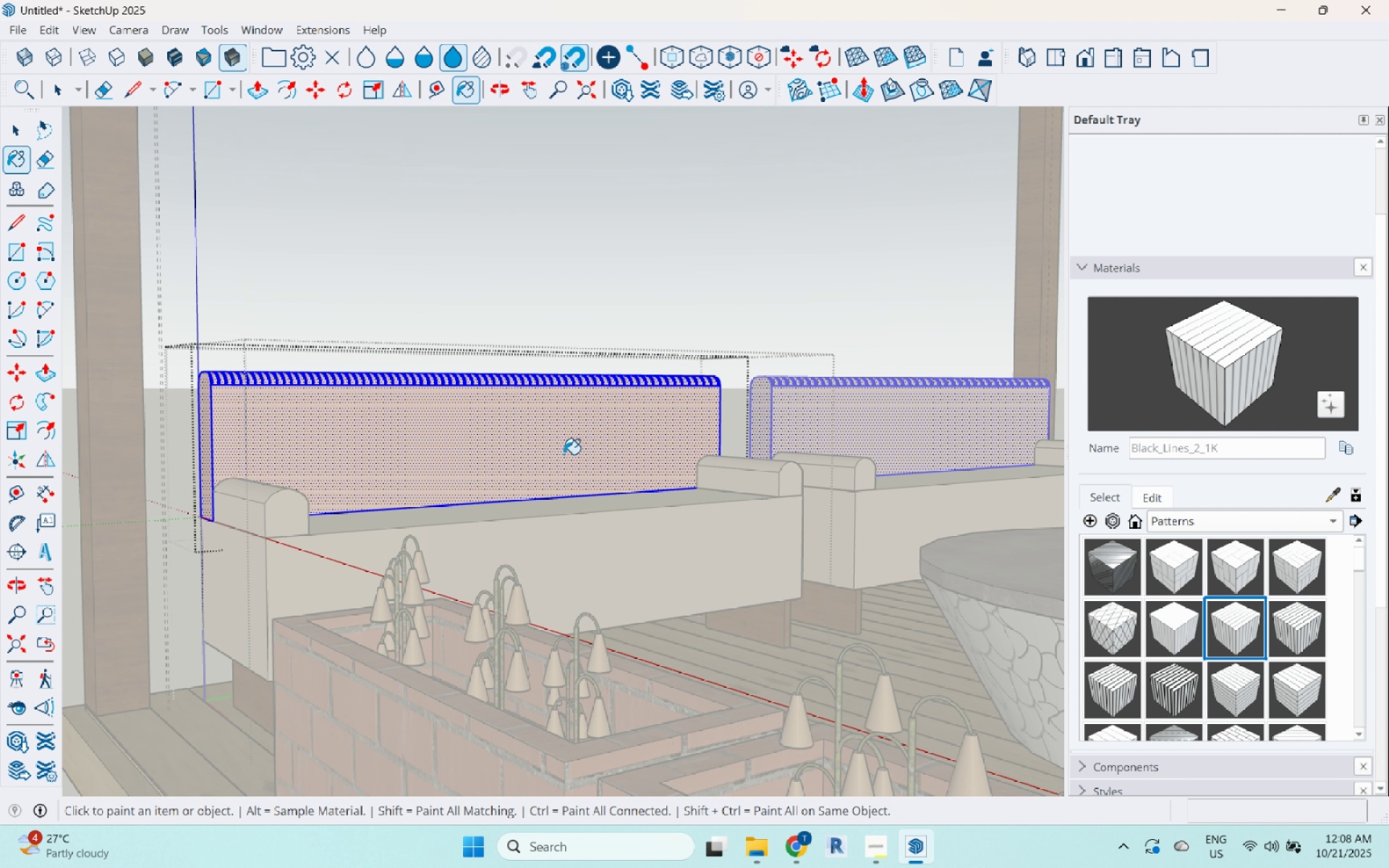 
left_click([564, 454])
 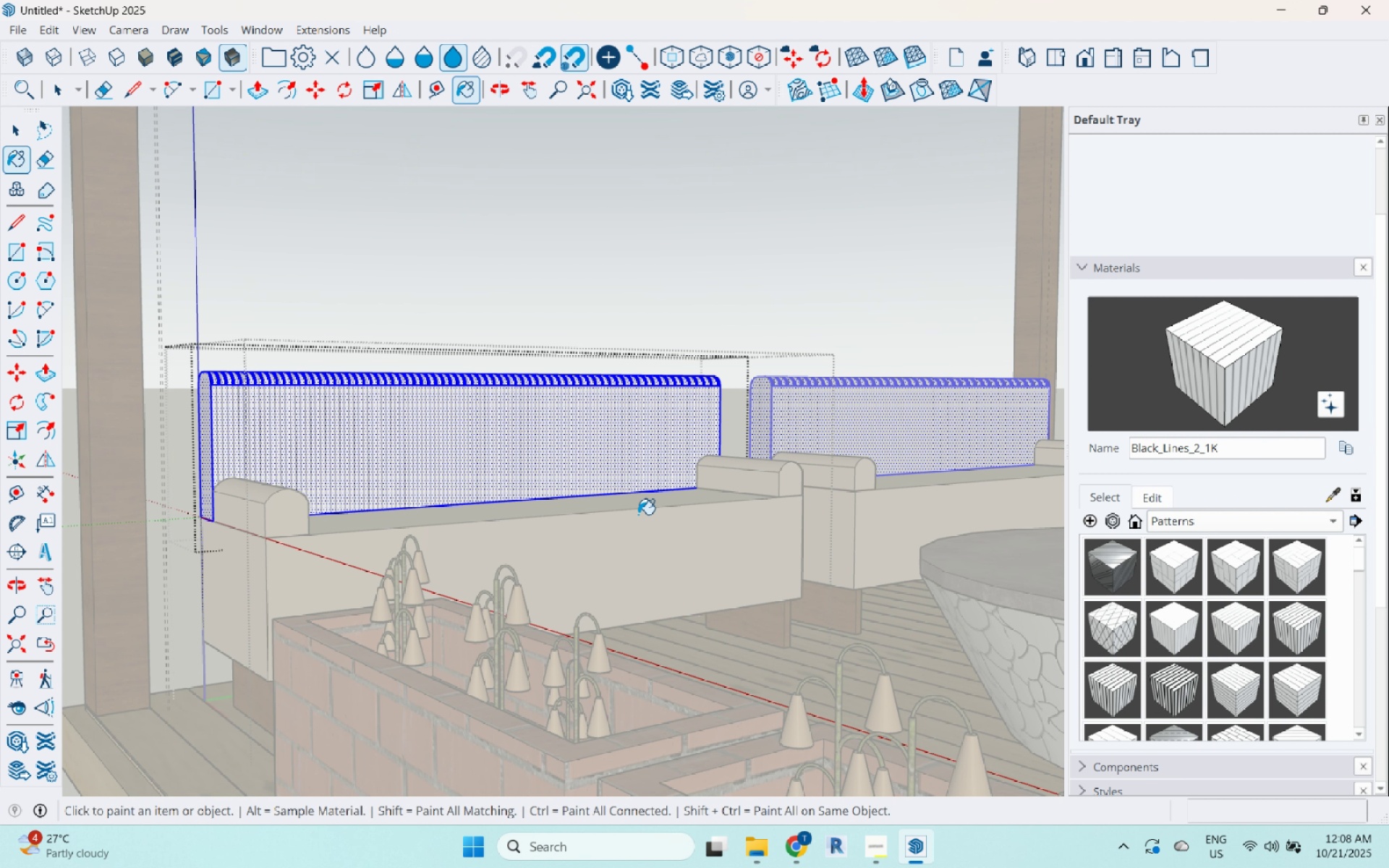 
key(Space)
 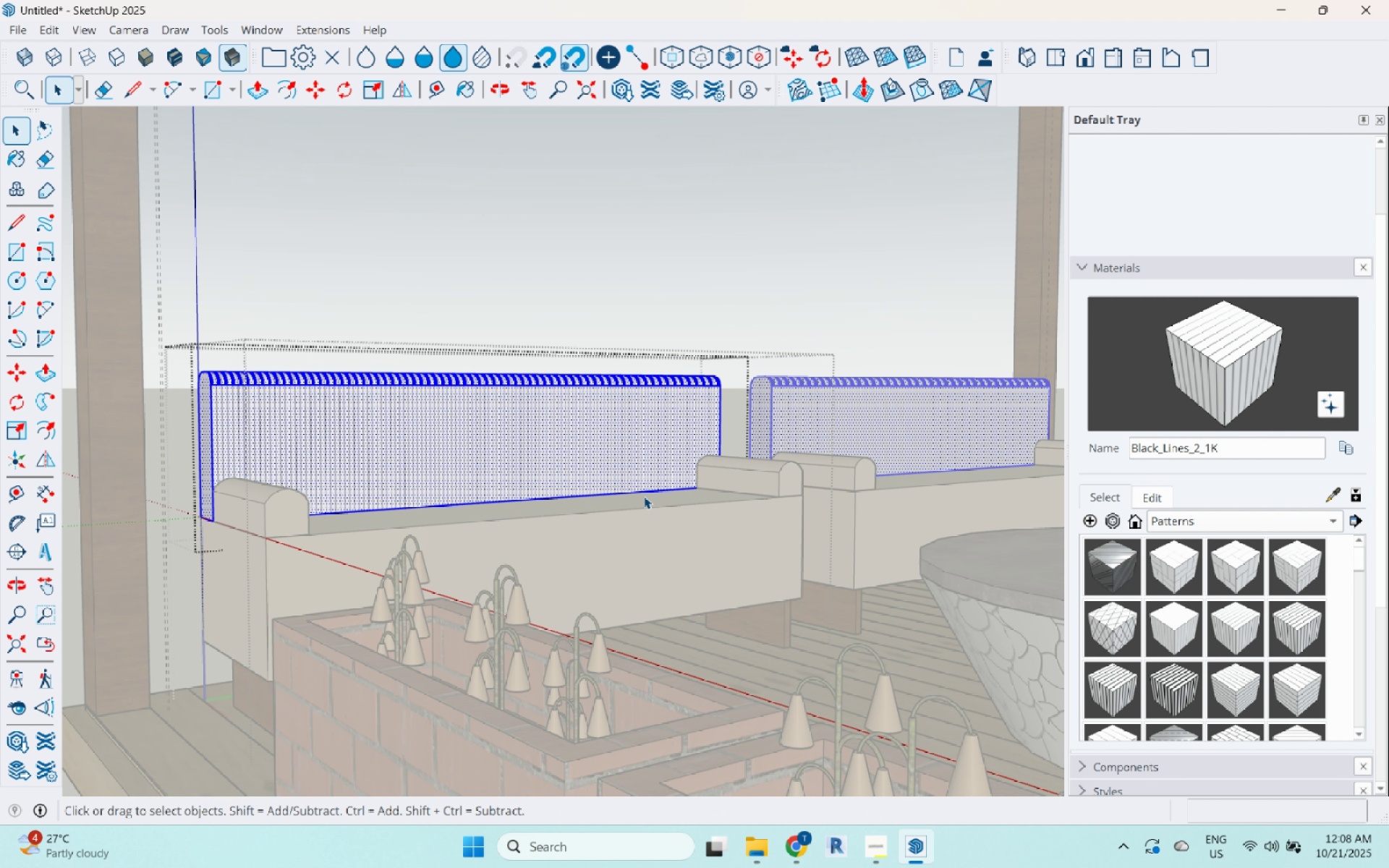 
left_click([644, 496])
 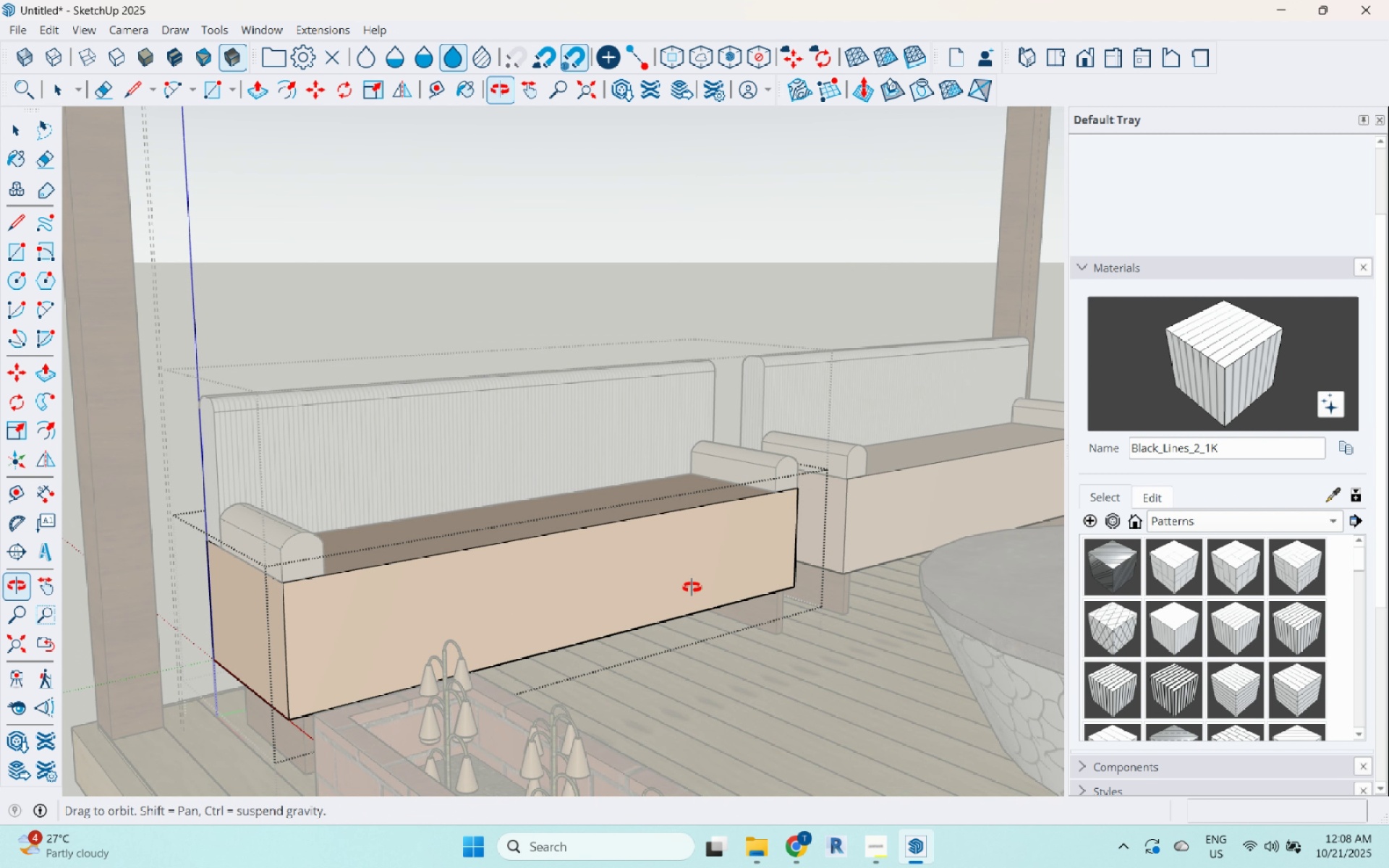 
scroll: coordinate [621, 437], scroll_direction: up, amount: 6.0
 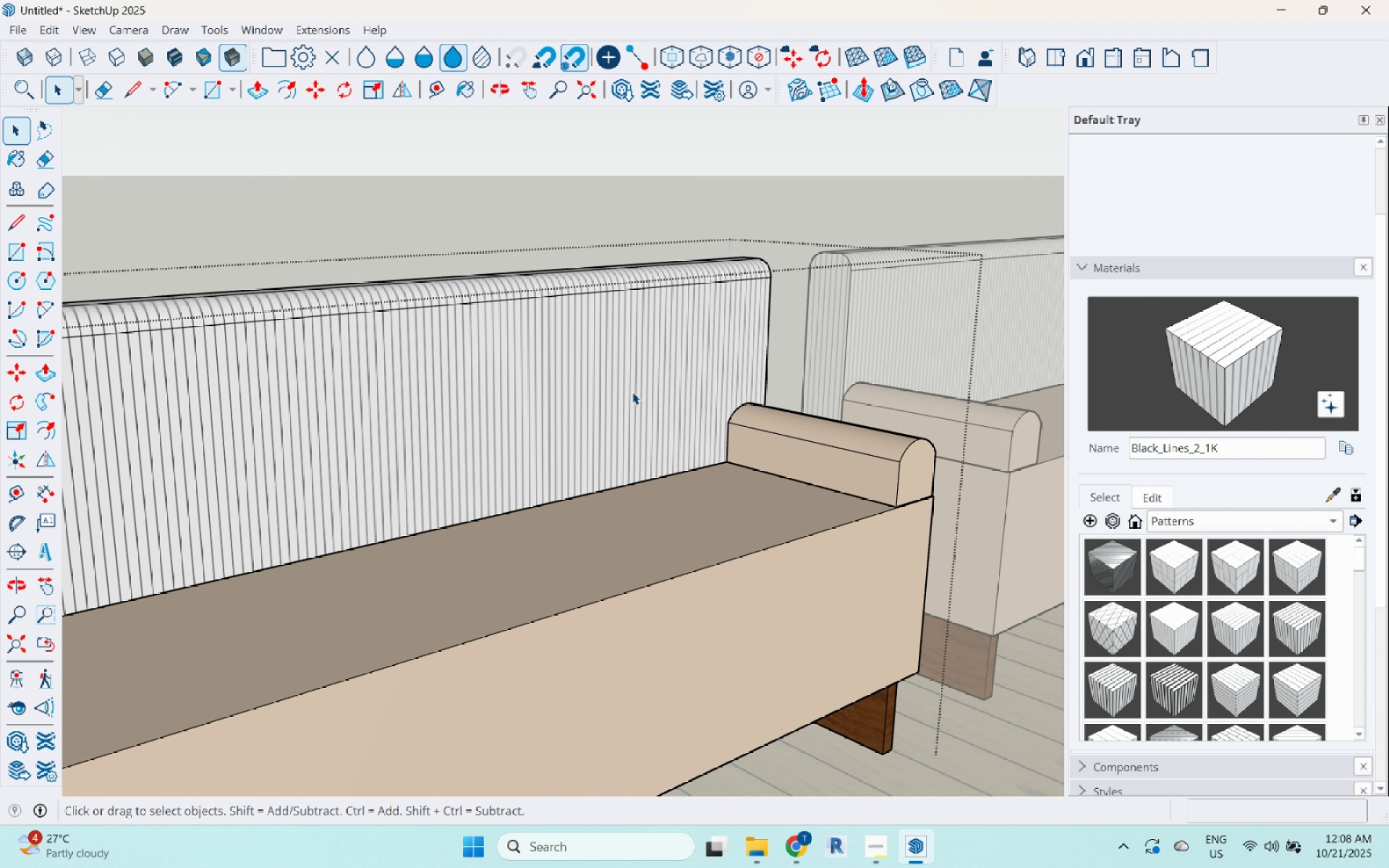 
key(Escape)
 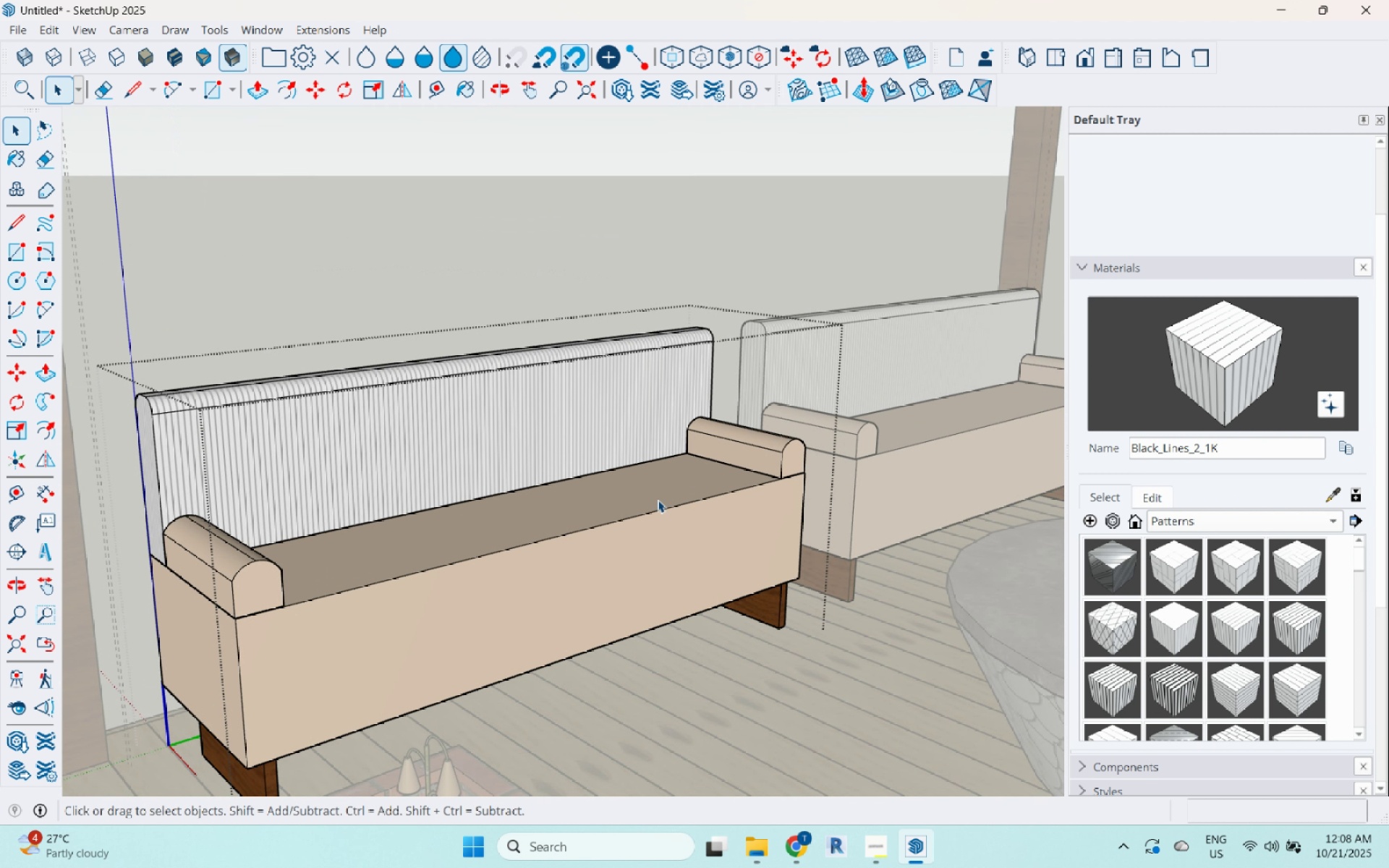 
key(Escape)
 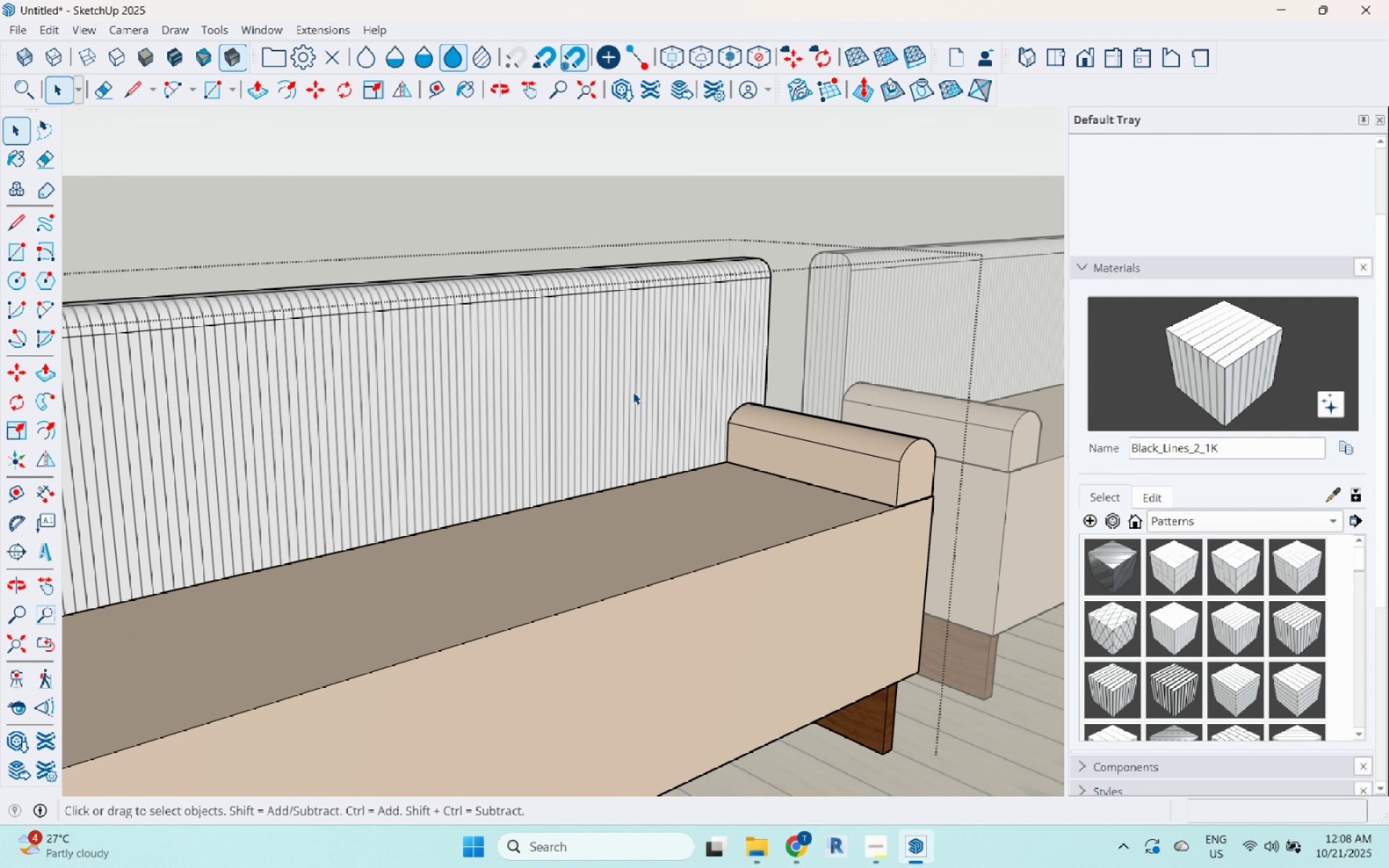 
double_click([633, 392])
 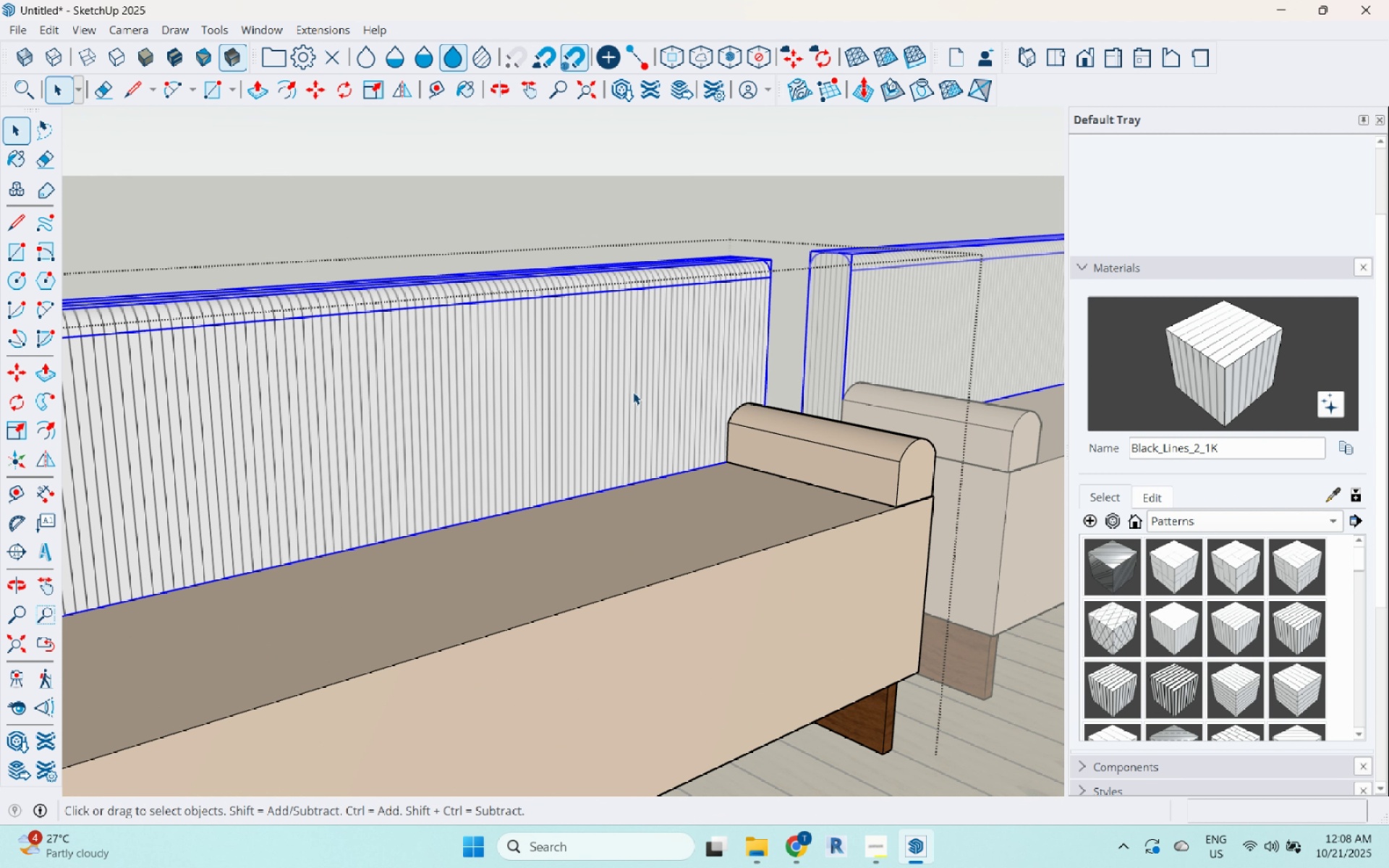 
triple_click([633, 392])
 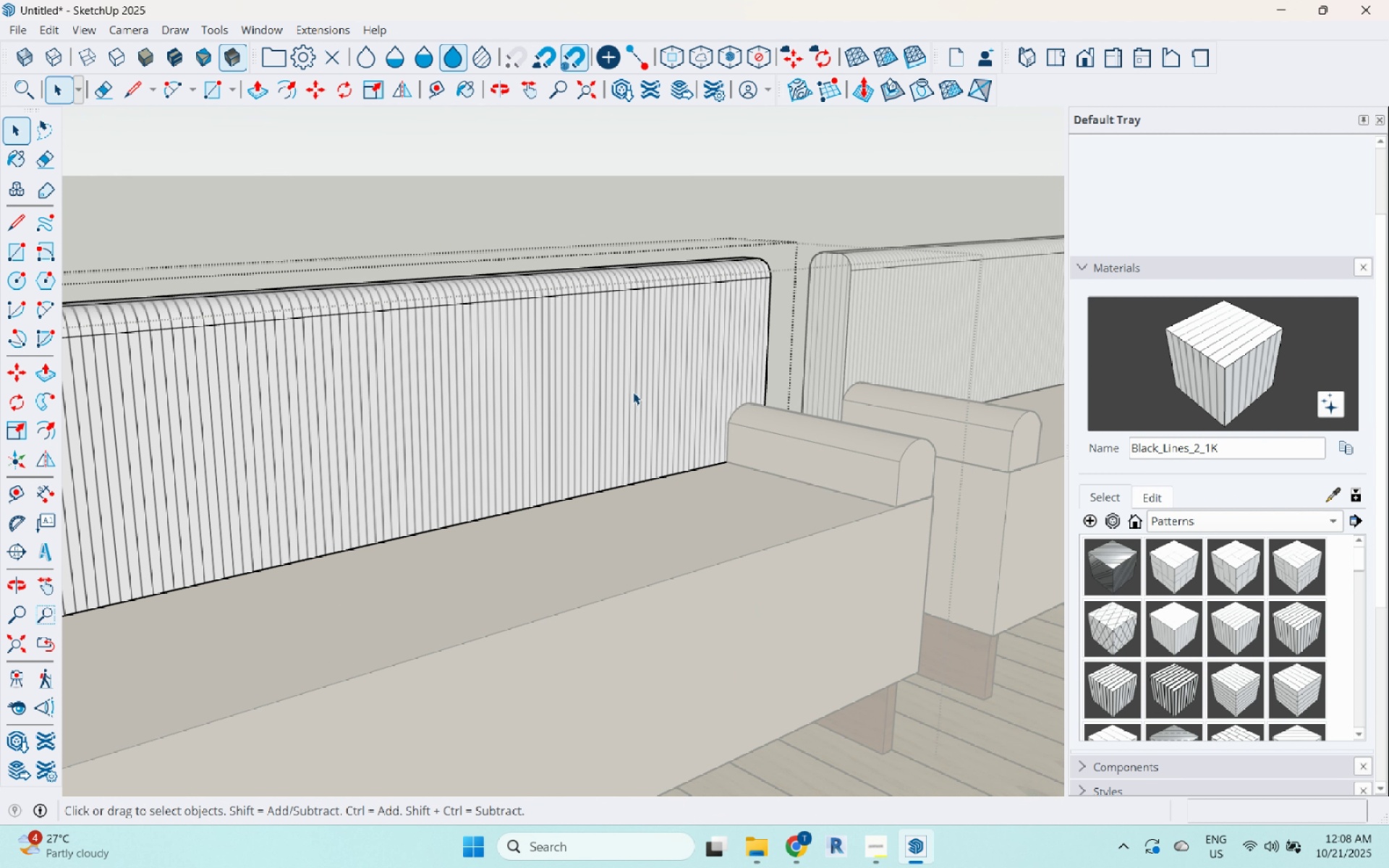 
triple_click([633, 392])
 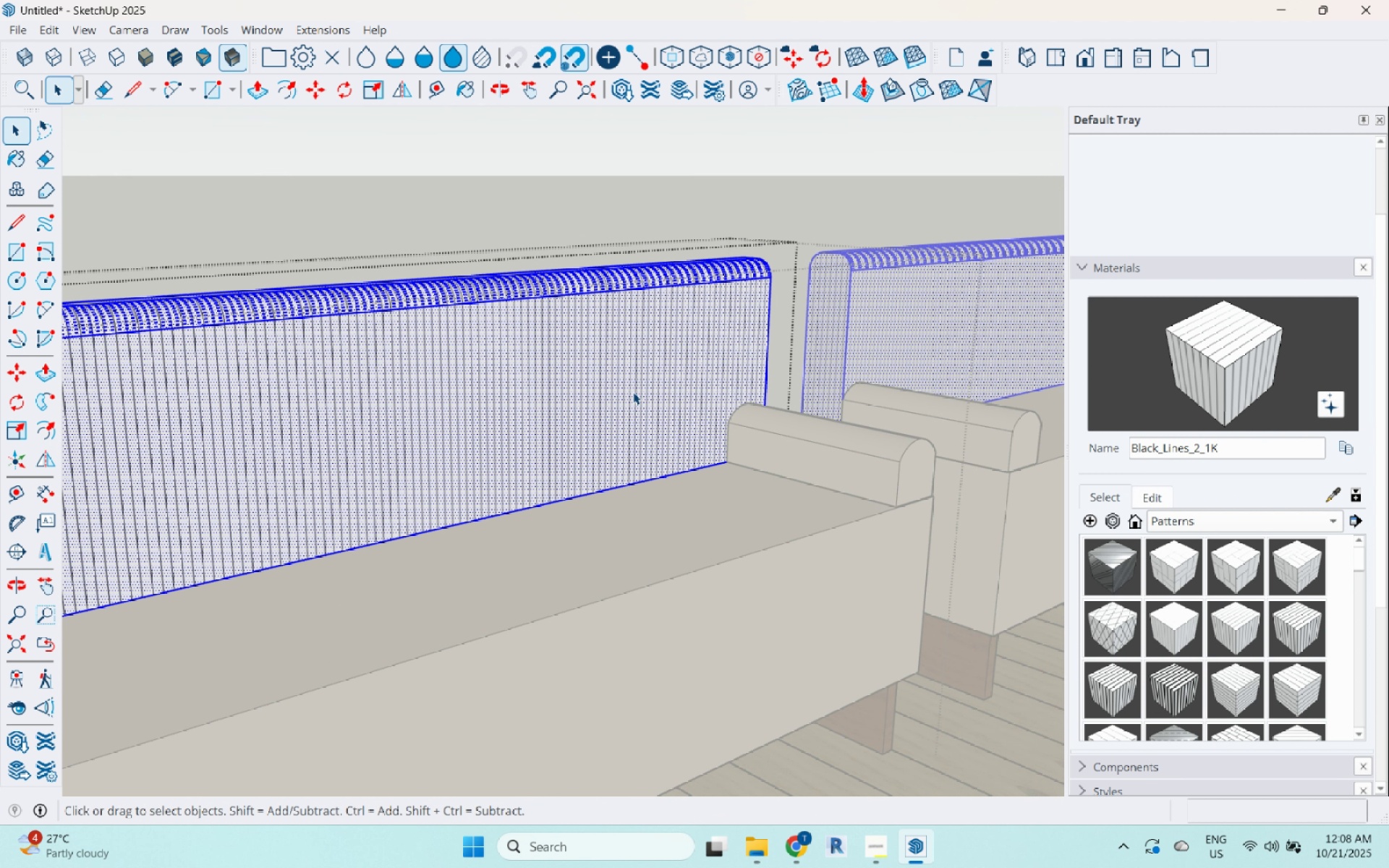 
triple_click([633, 392])
 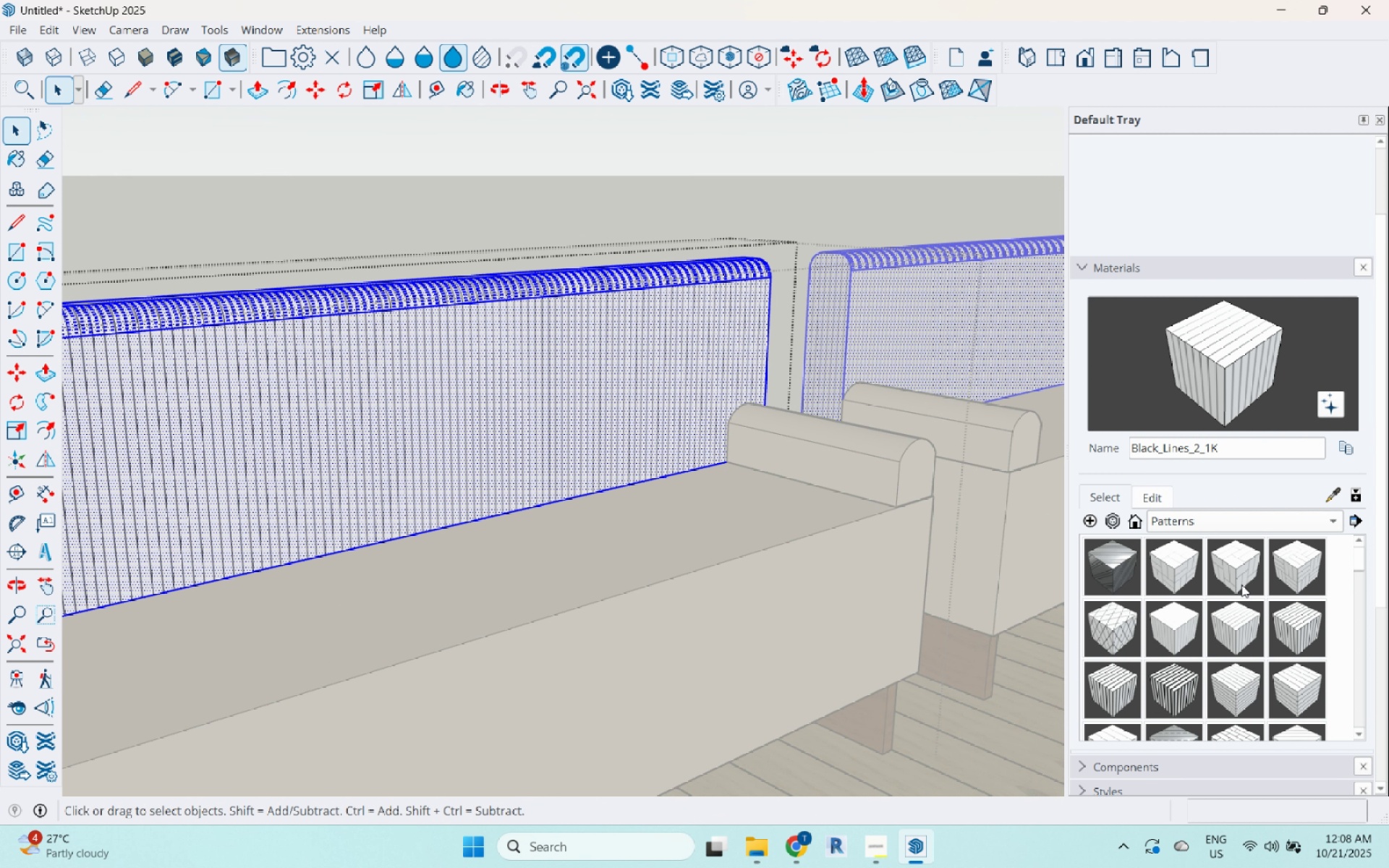 
scroll: coordinate [1235, 599], scroll_direction: down, amount: 5.0
 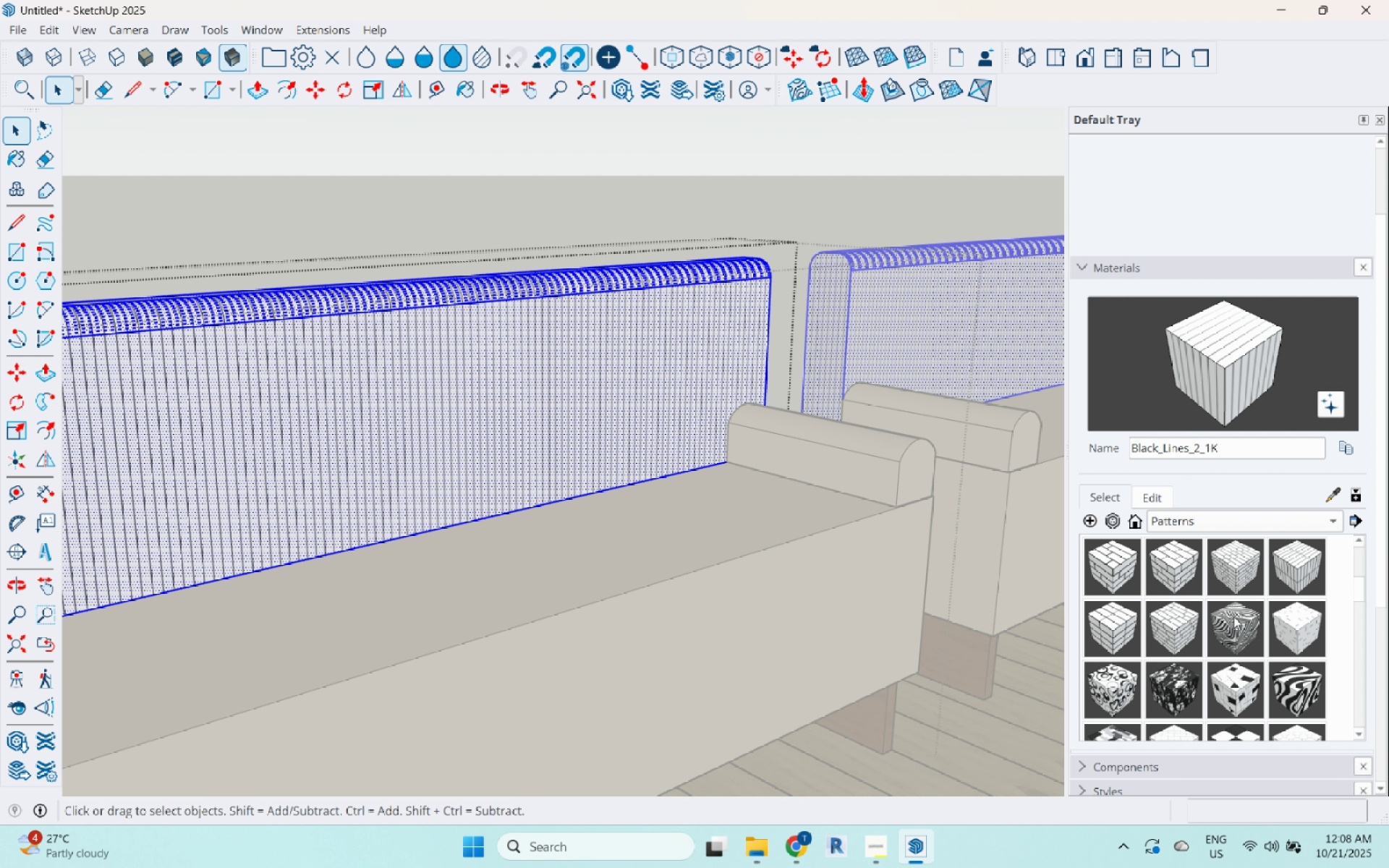 
left_click([1232, 622])
 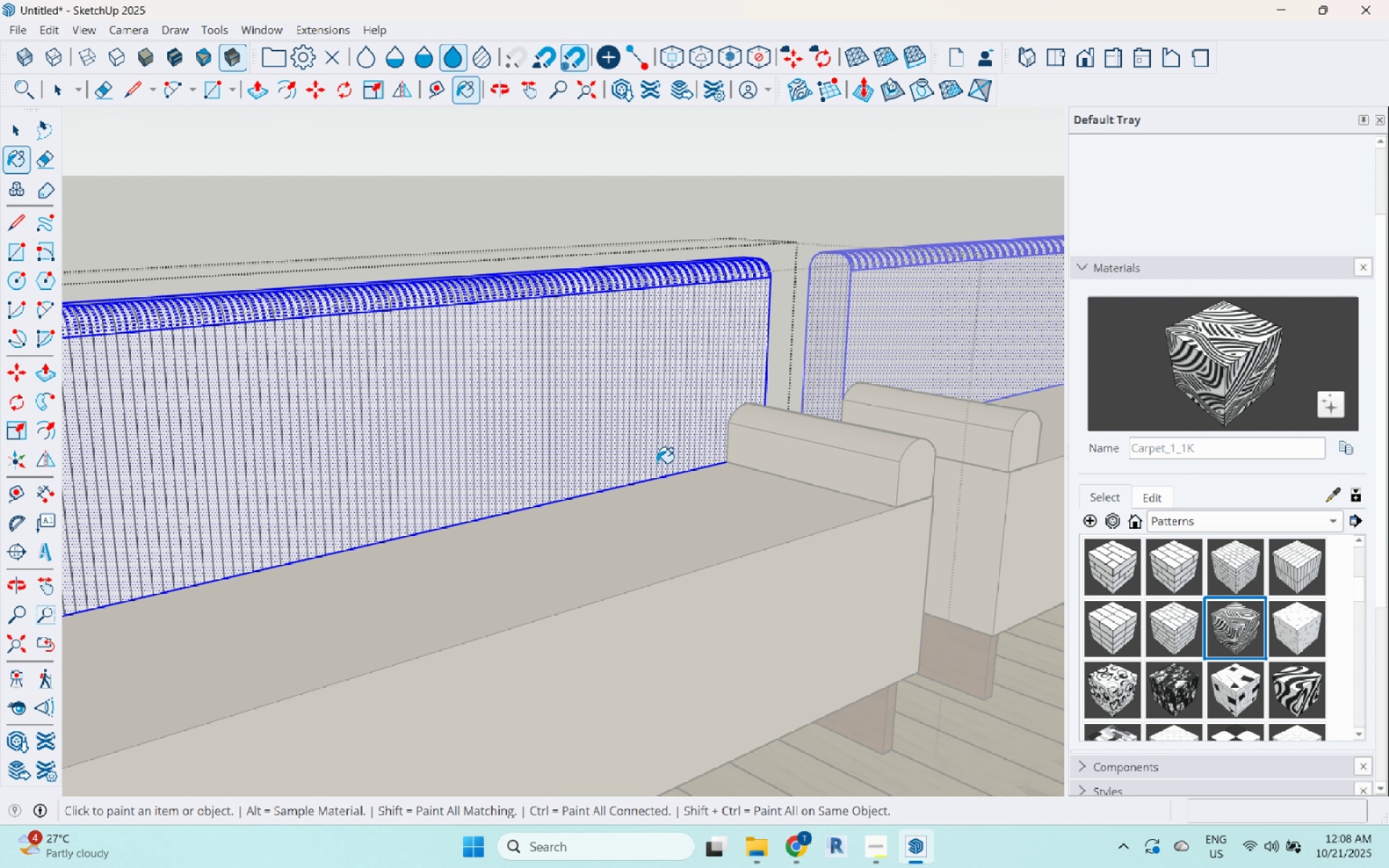 
left_click([657, 463])
 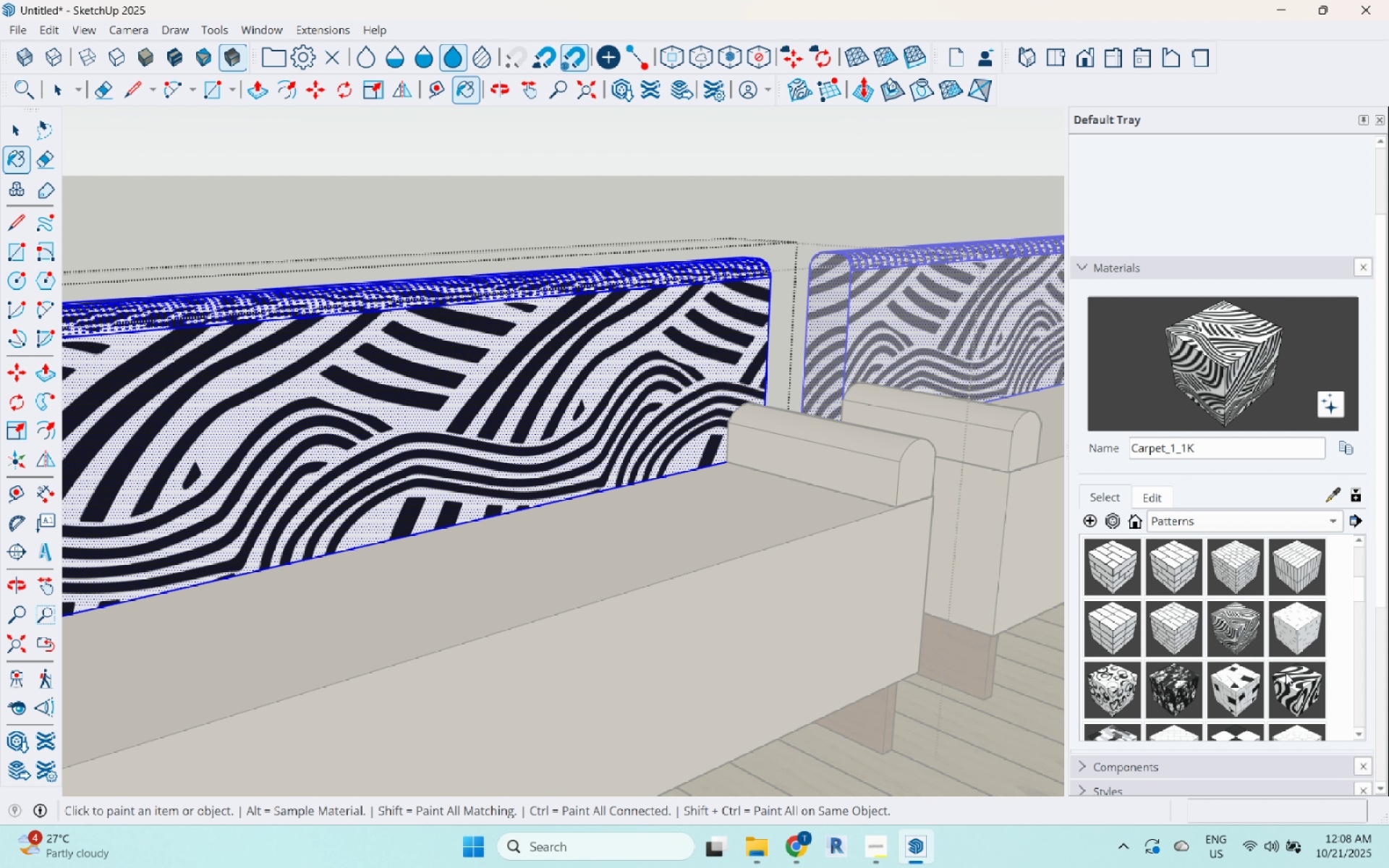 
scroll: coordinate [1286, 674], scroll_direction: down, amount: 4.0
 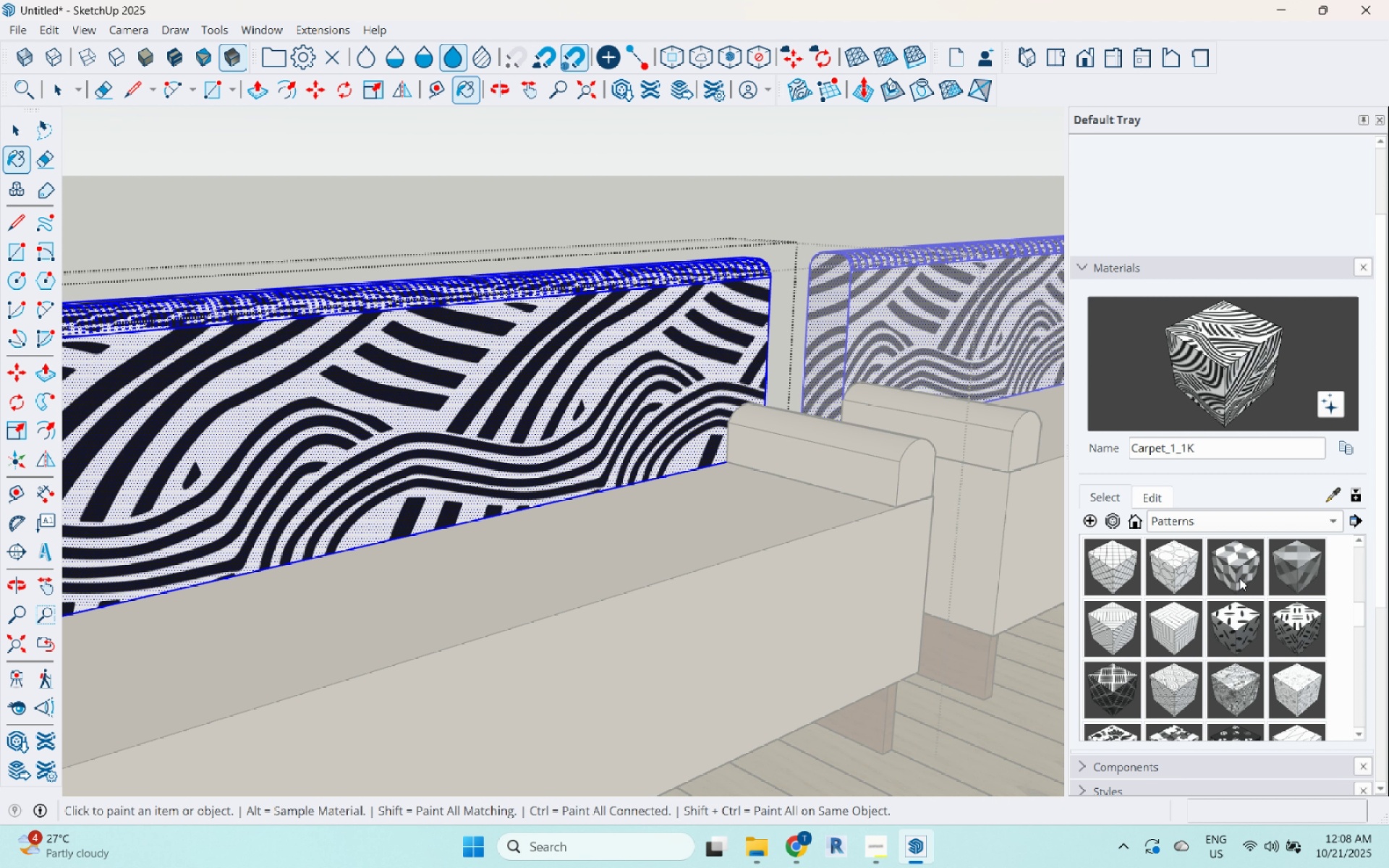 
double_click([639, 427])
 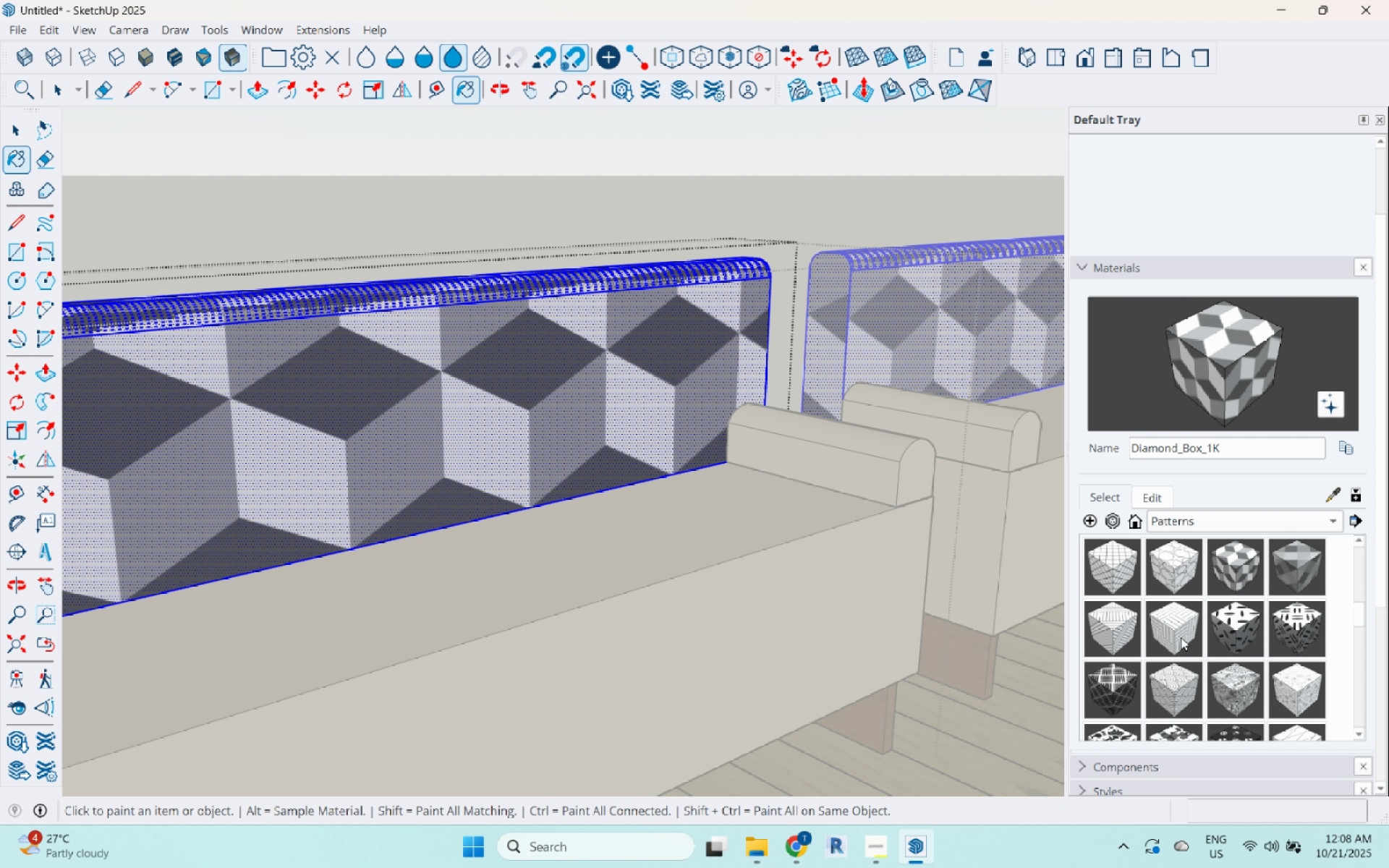 
scroll: coordinate [1181, 637], scroll_direction: down, amount: 5.0
 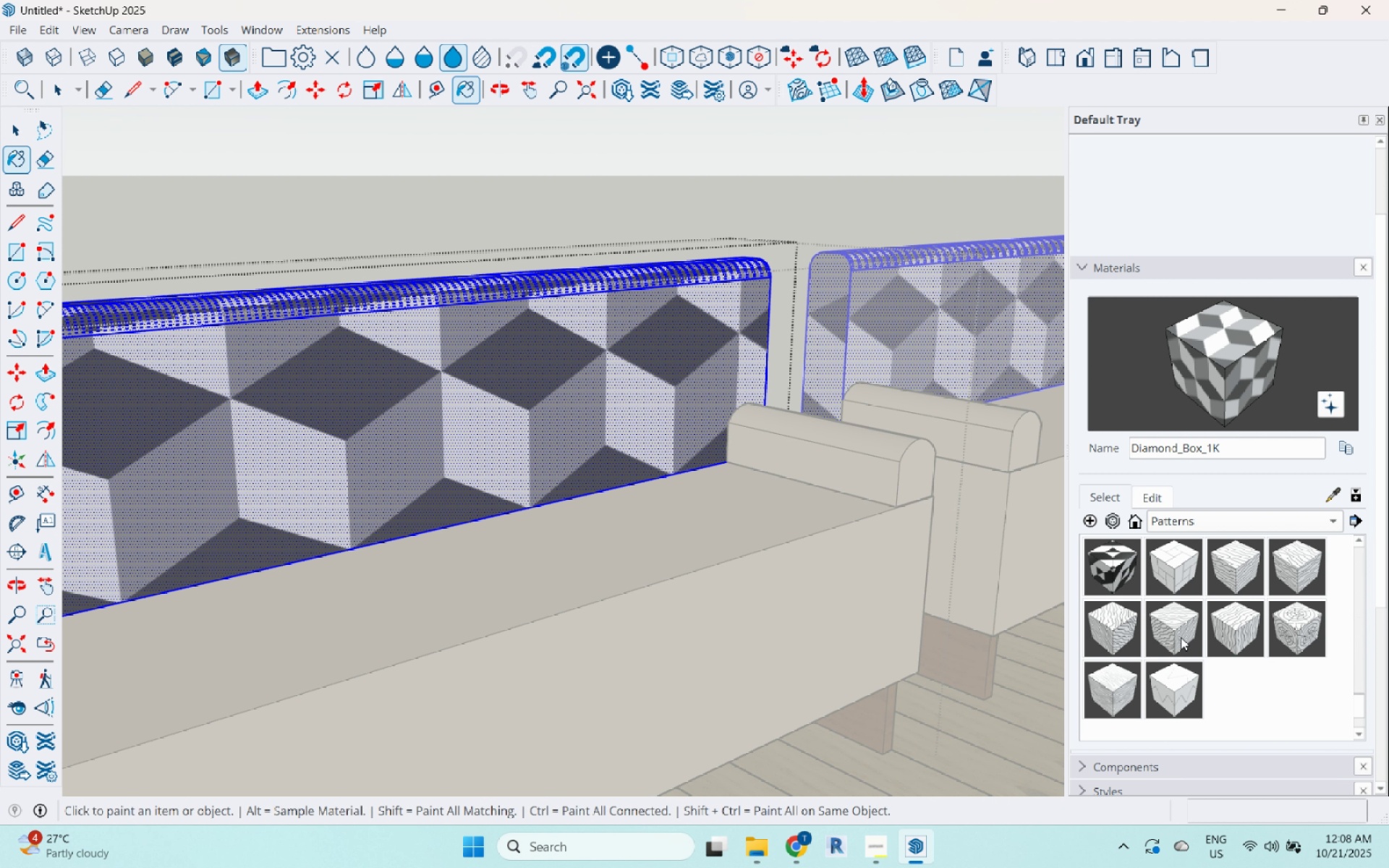 
scroll: coordinate [1194, 687], scroll_direction: up, amount: 23.0
 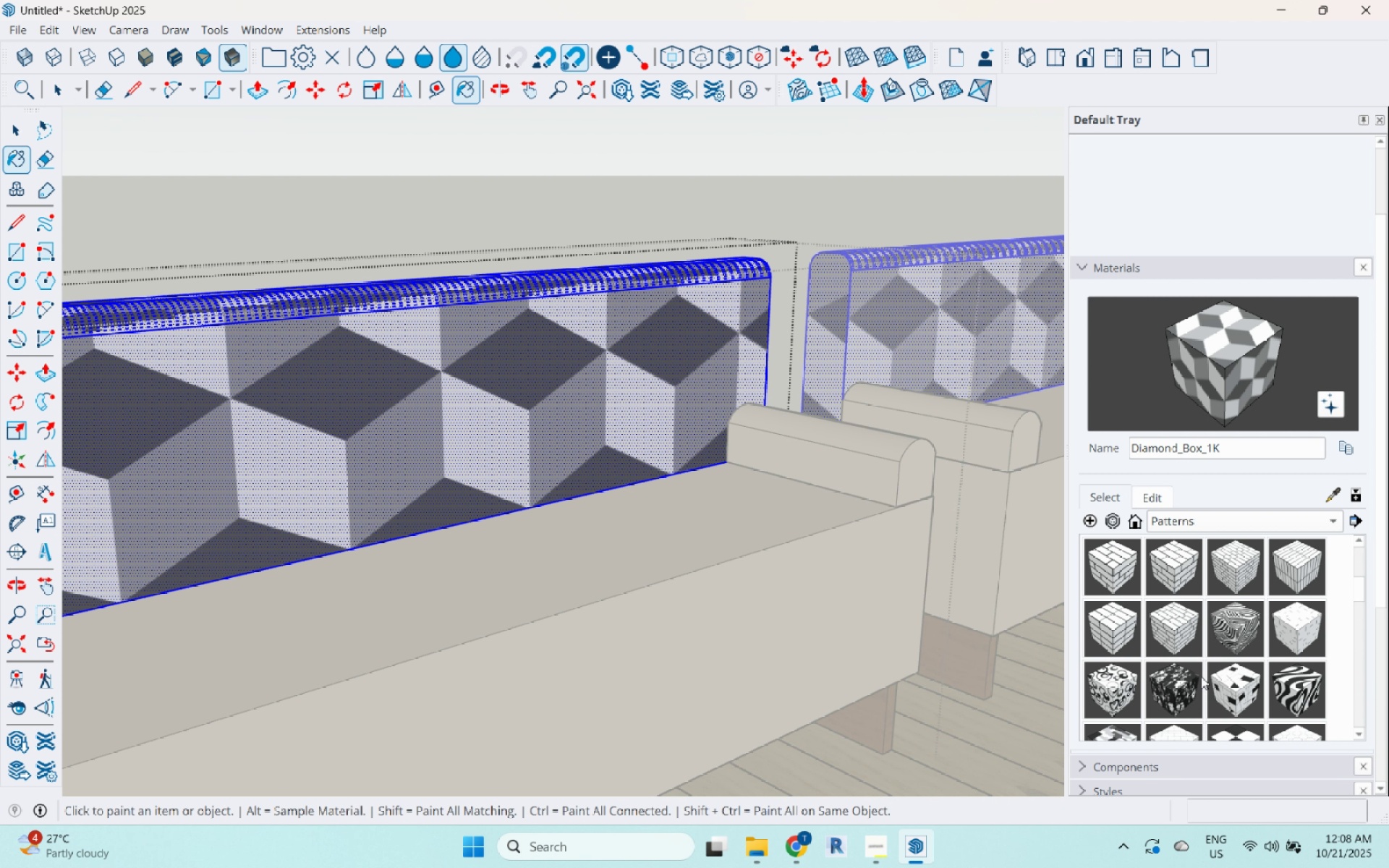 
left_click([1229, 631])
 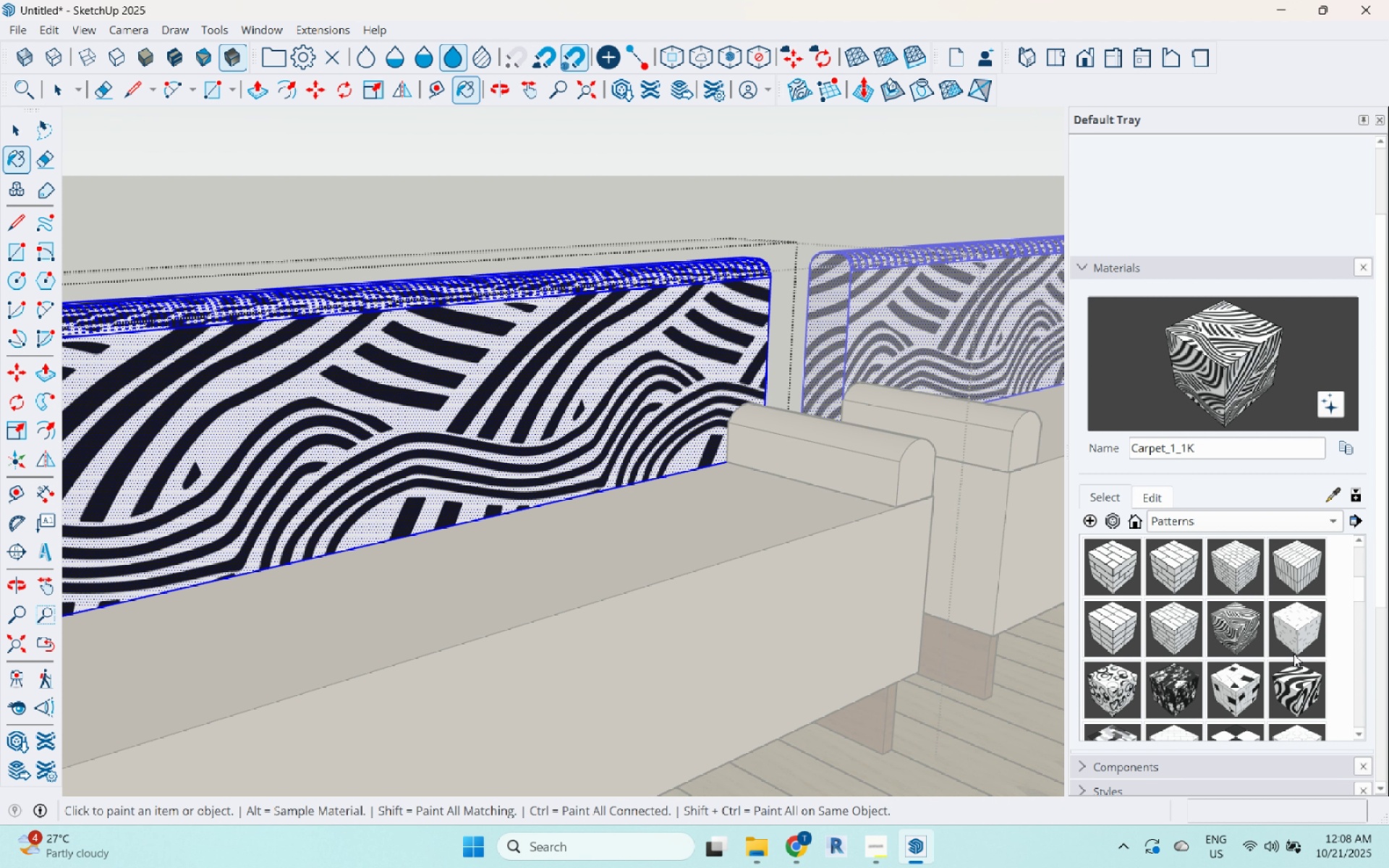 
scroll: coordinate [1291, 654], scroll_direction: up, amount: 7.0
 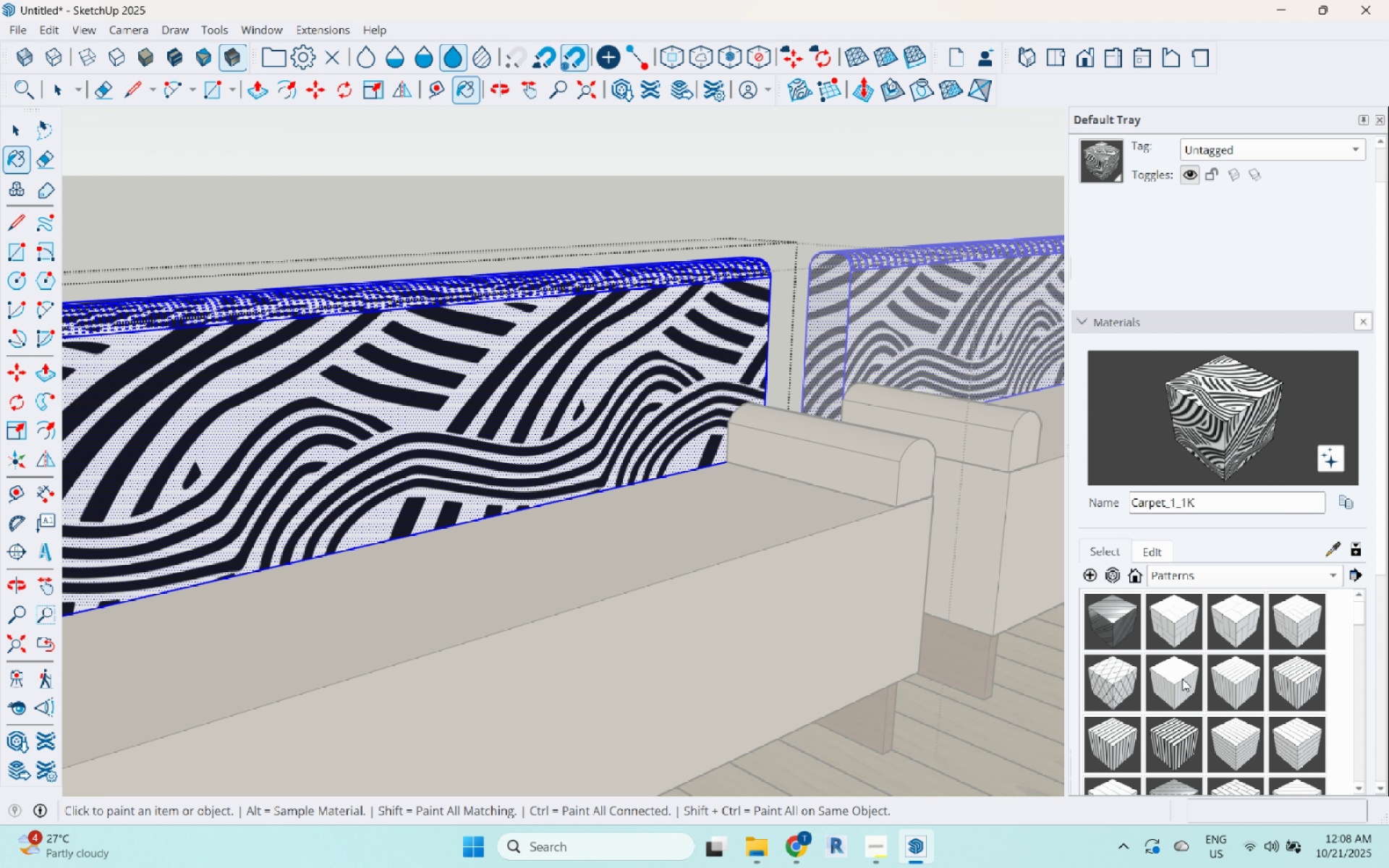 
left_click([1182, 678])
 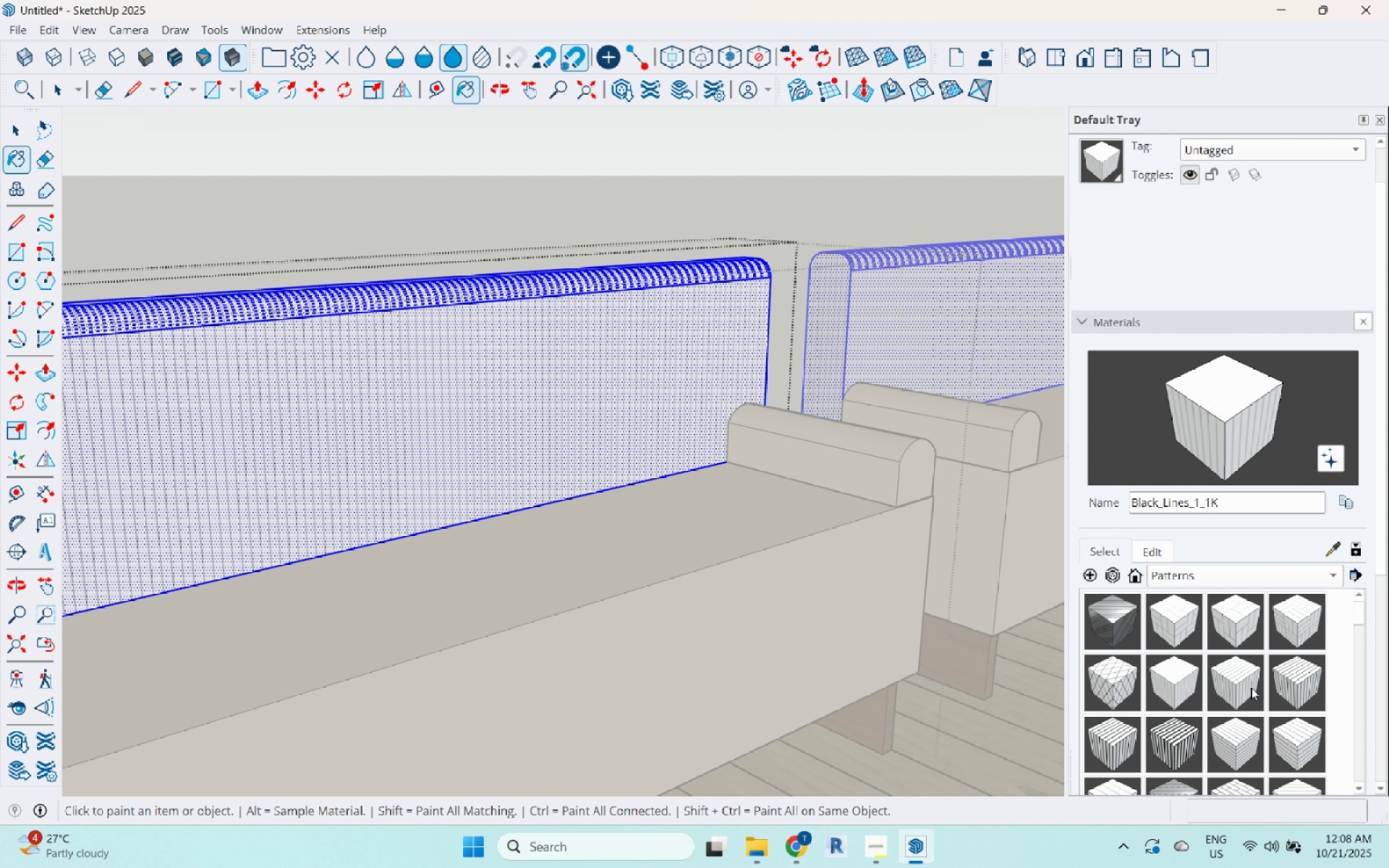 
double_click([676, 429])
 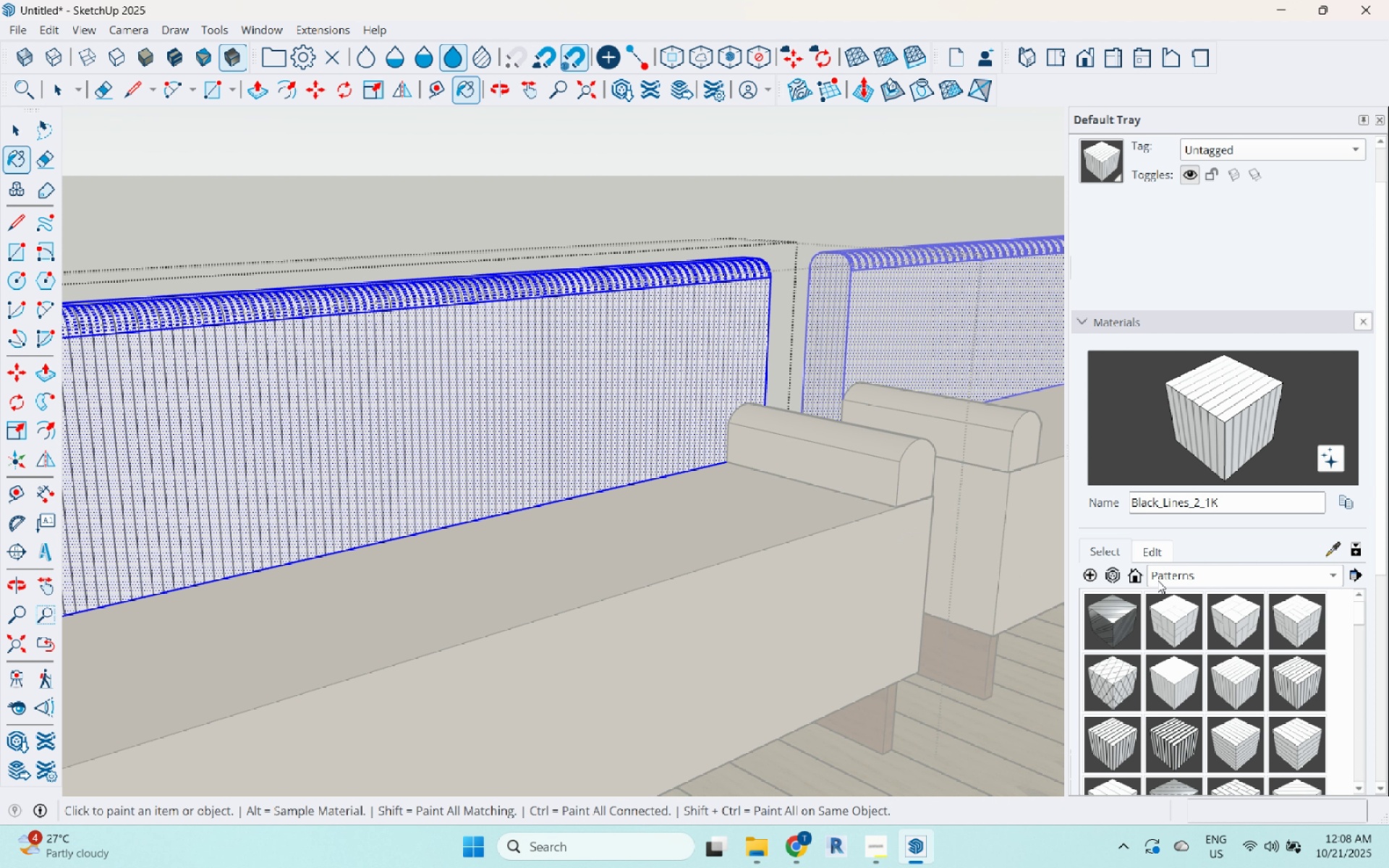 
left_click([1150, 557])
 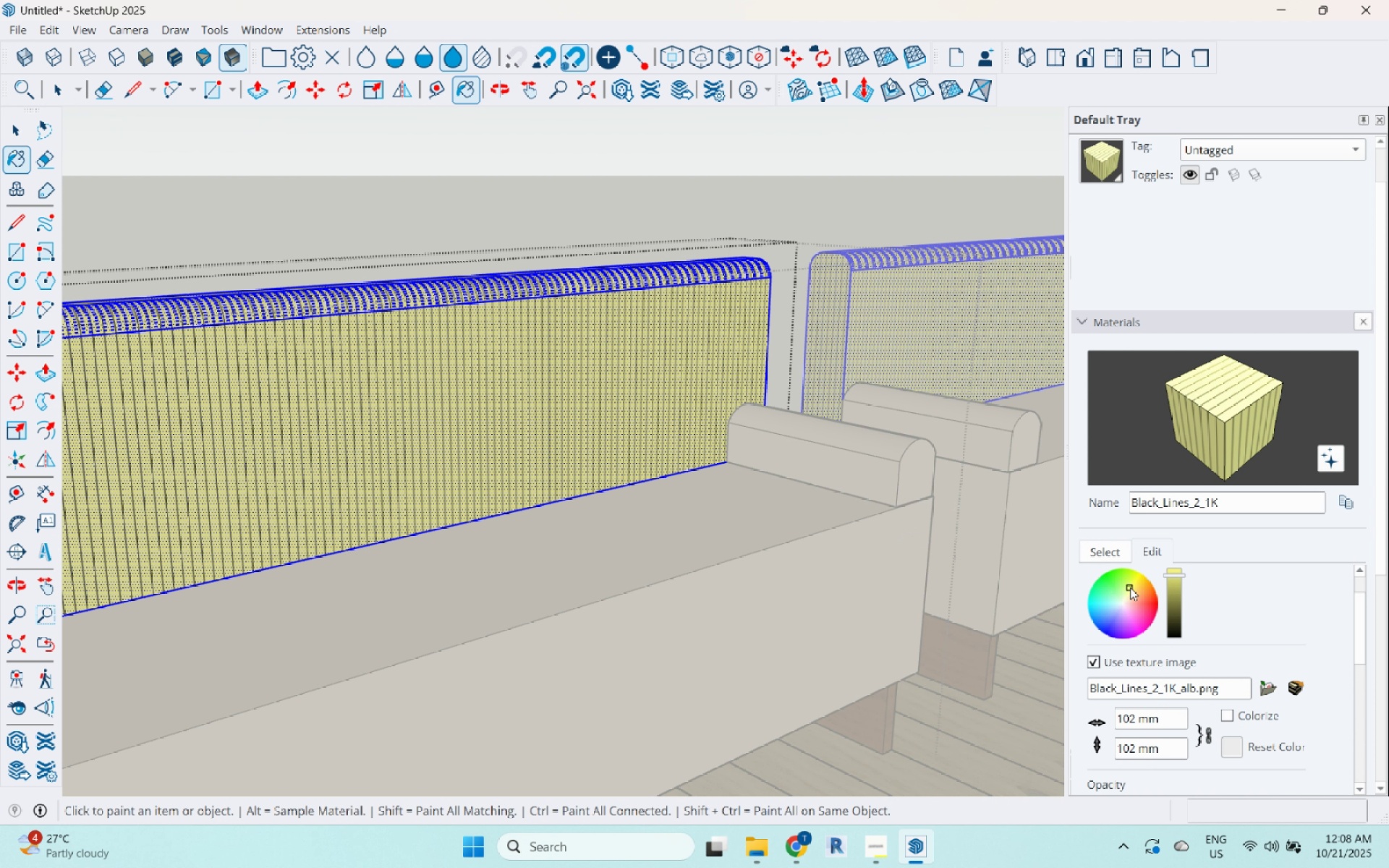 
wait(10.68)
 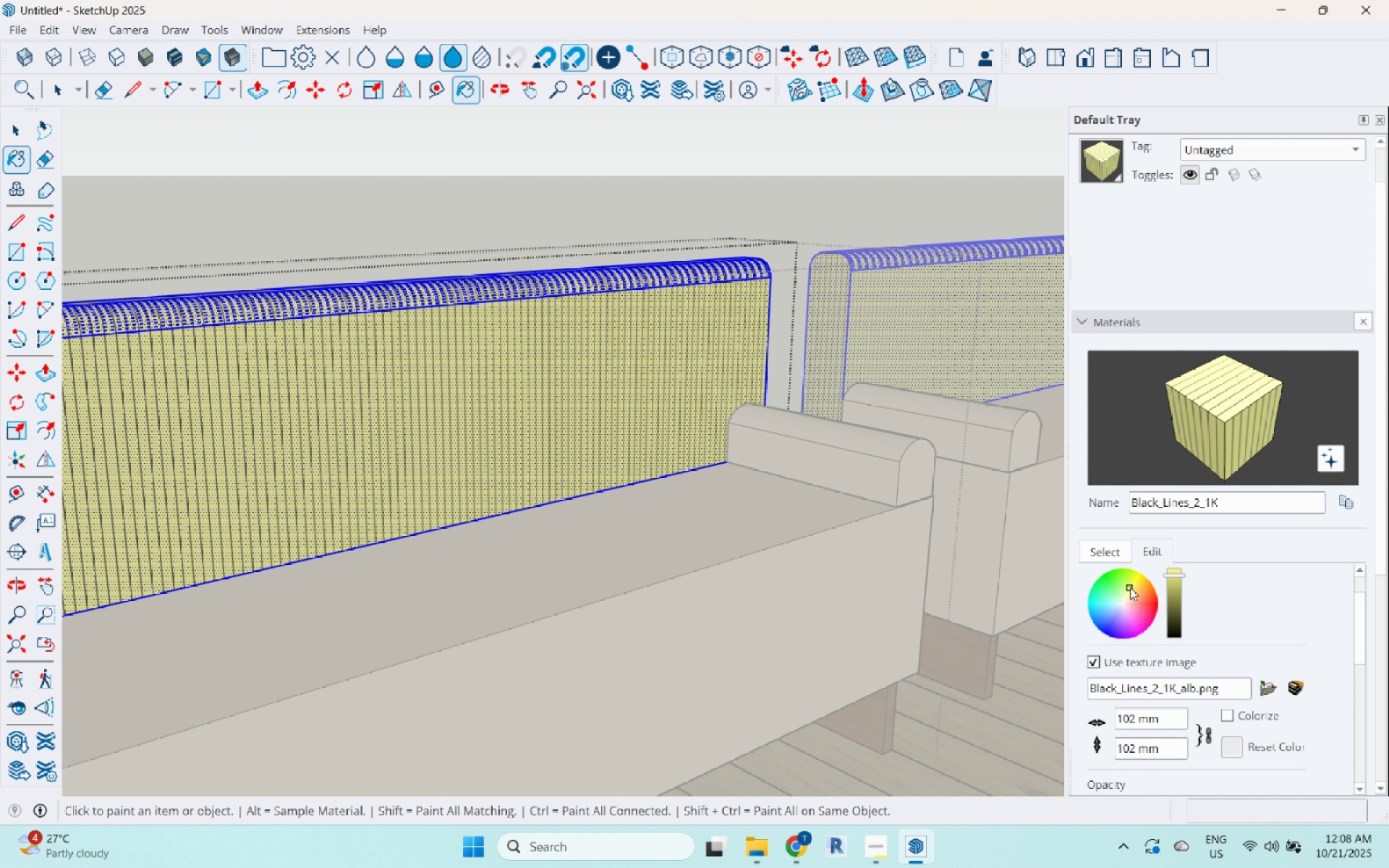 
left_click([1232, 615])
 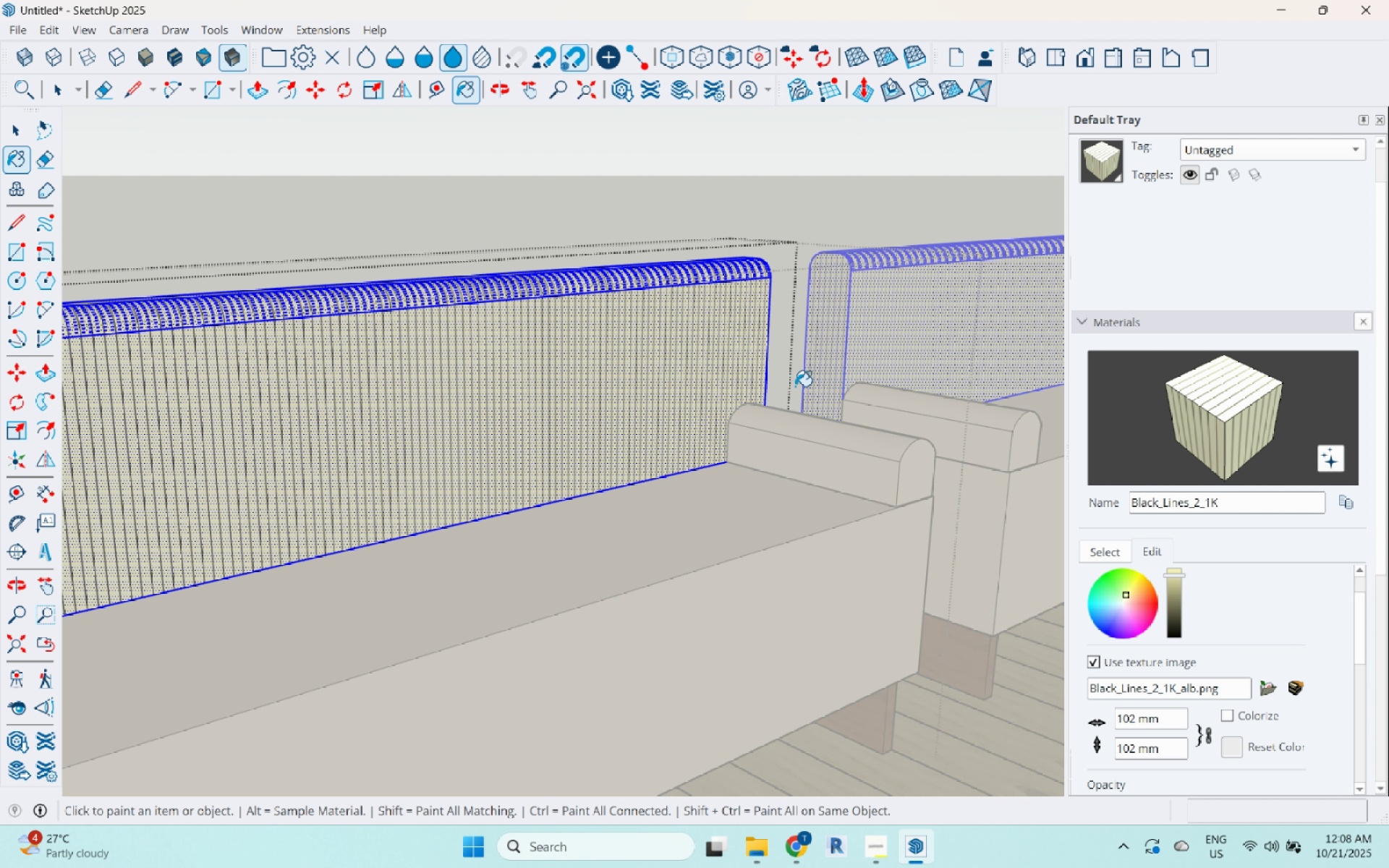 
scroll: coordinate [779, 388], scroll_direction: down, amount: 5.0
 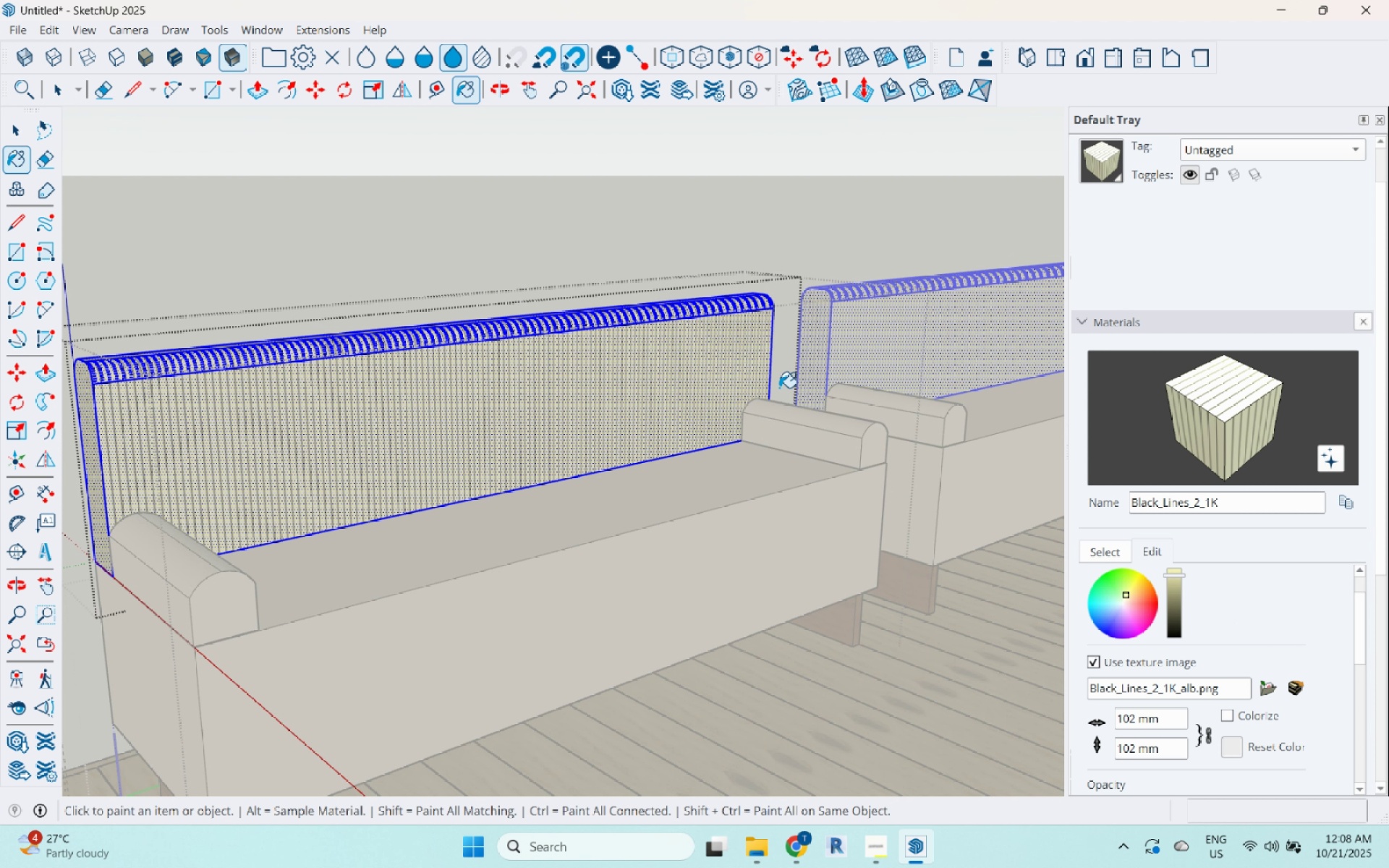 
key(Space)
 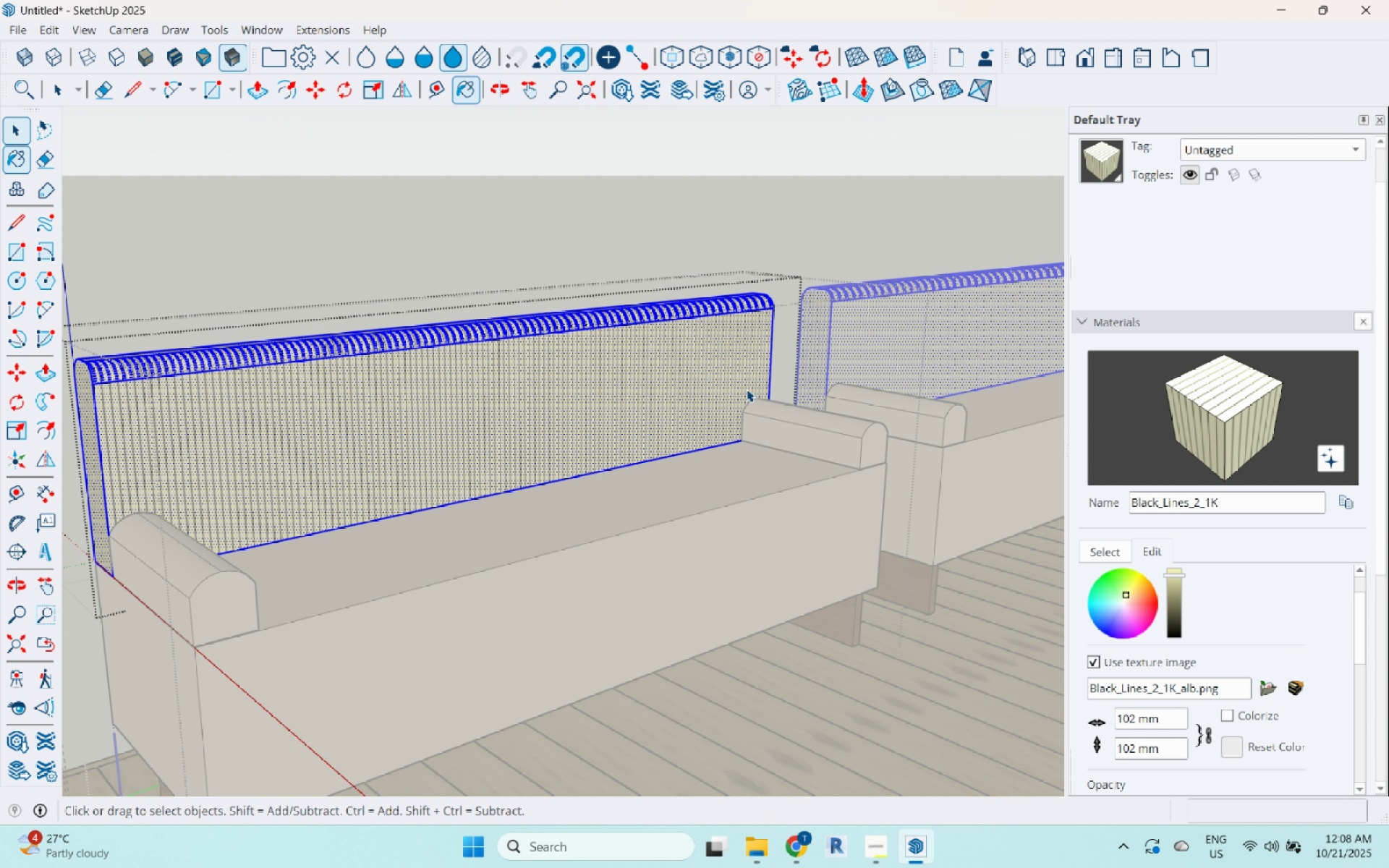 
key(Escape)
 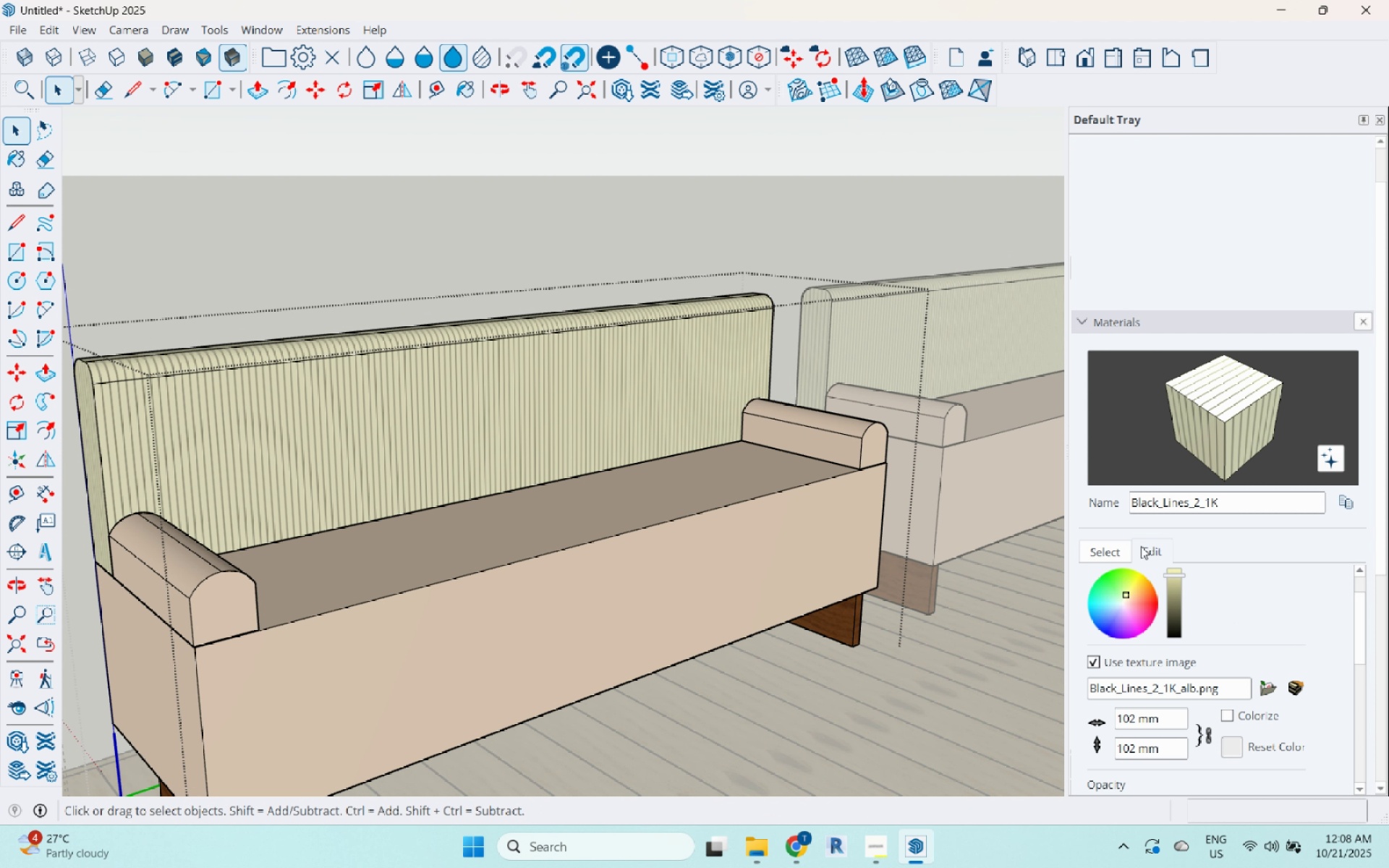 
left_click([1109, 544])
 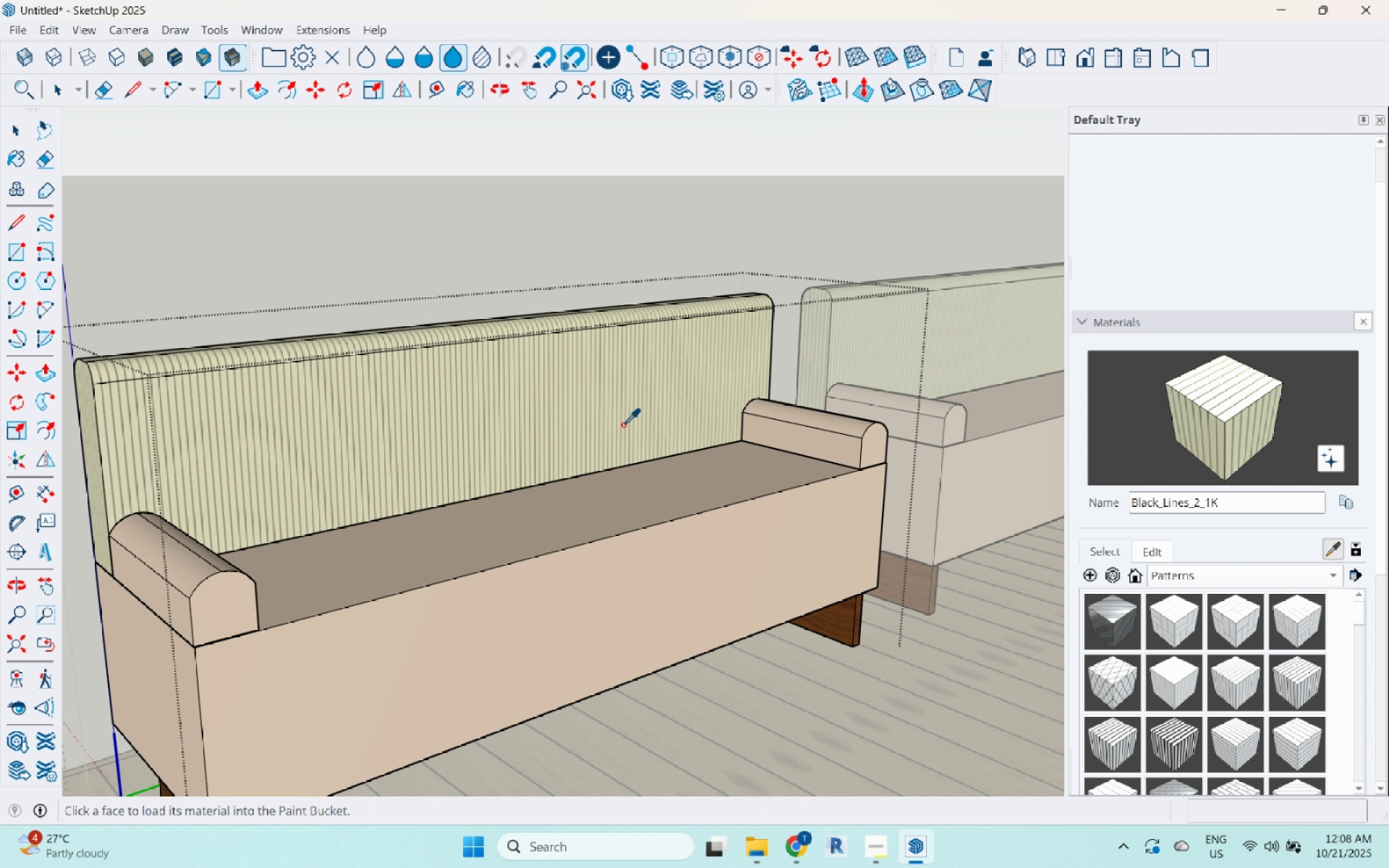 
double_click([620, 404])
 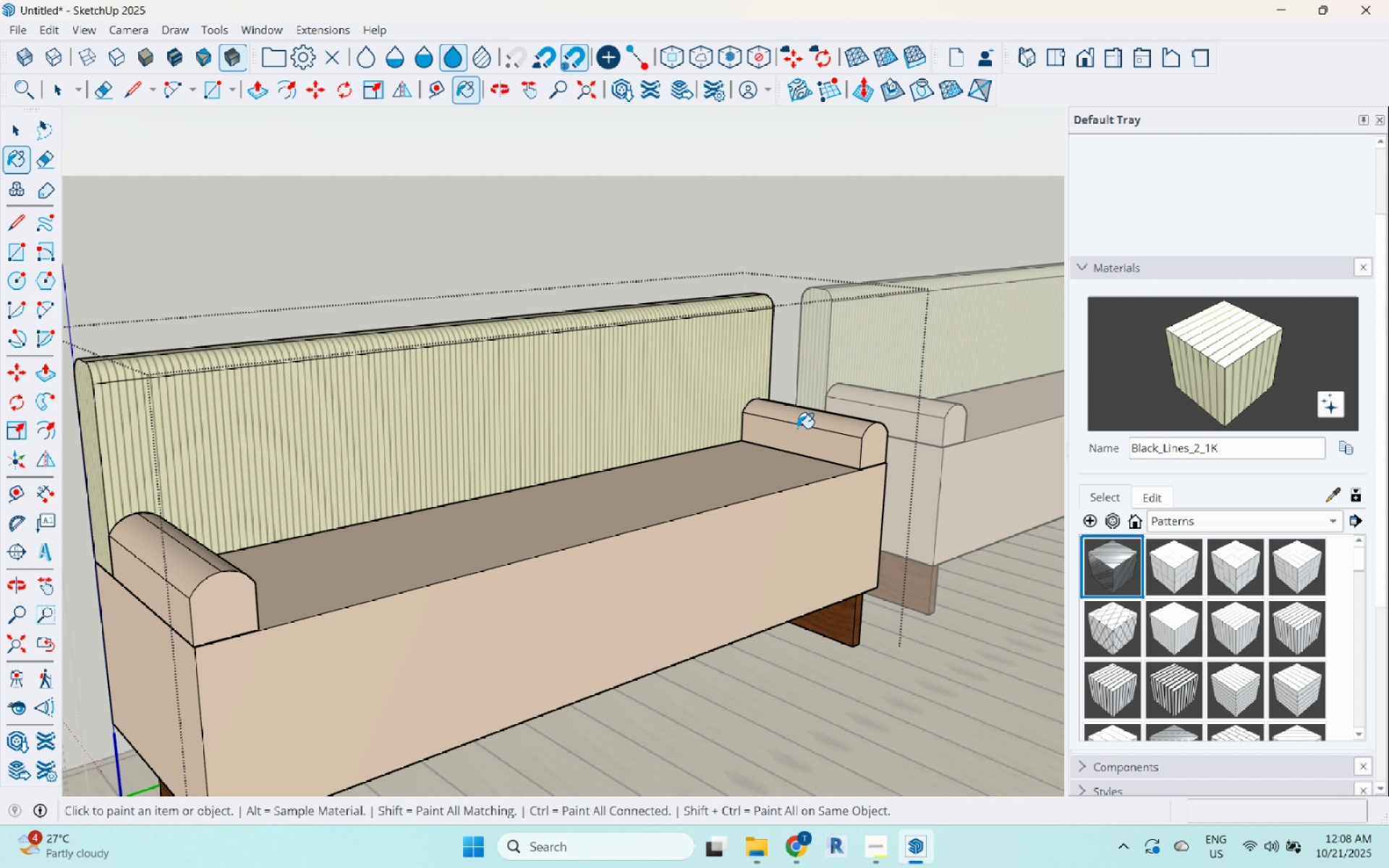 
triple_click([797, 428])
 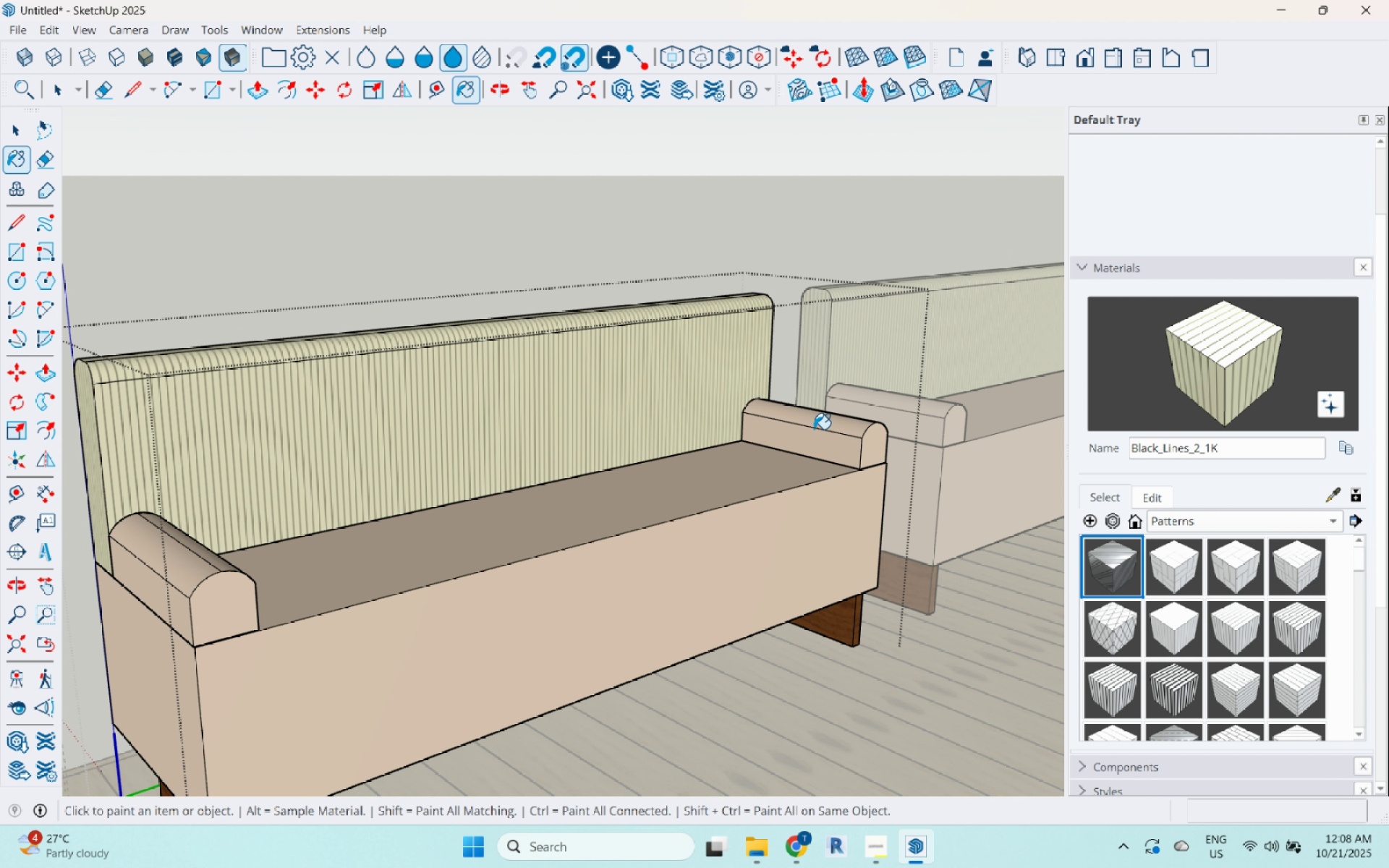 
key(Space)
 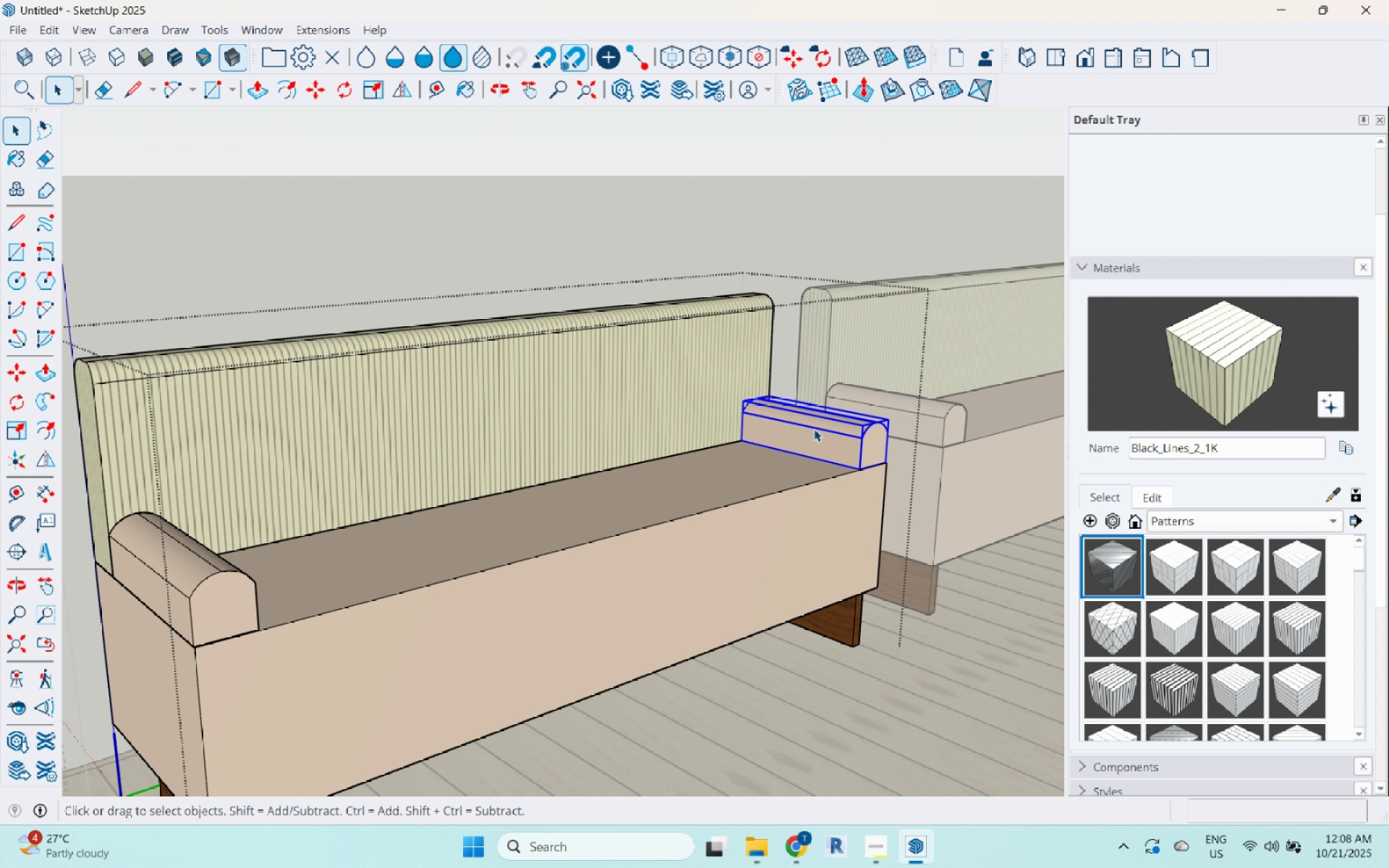 
double_click([814, 429])
 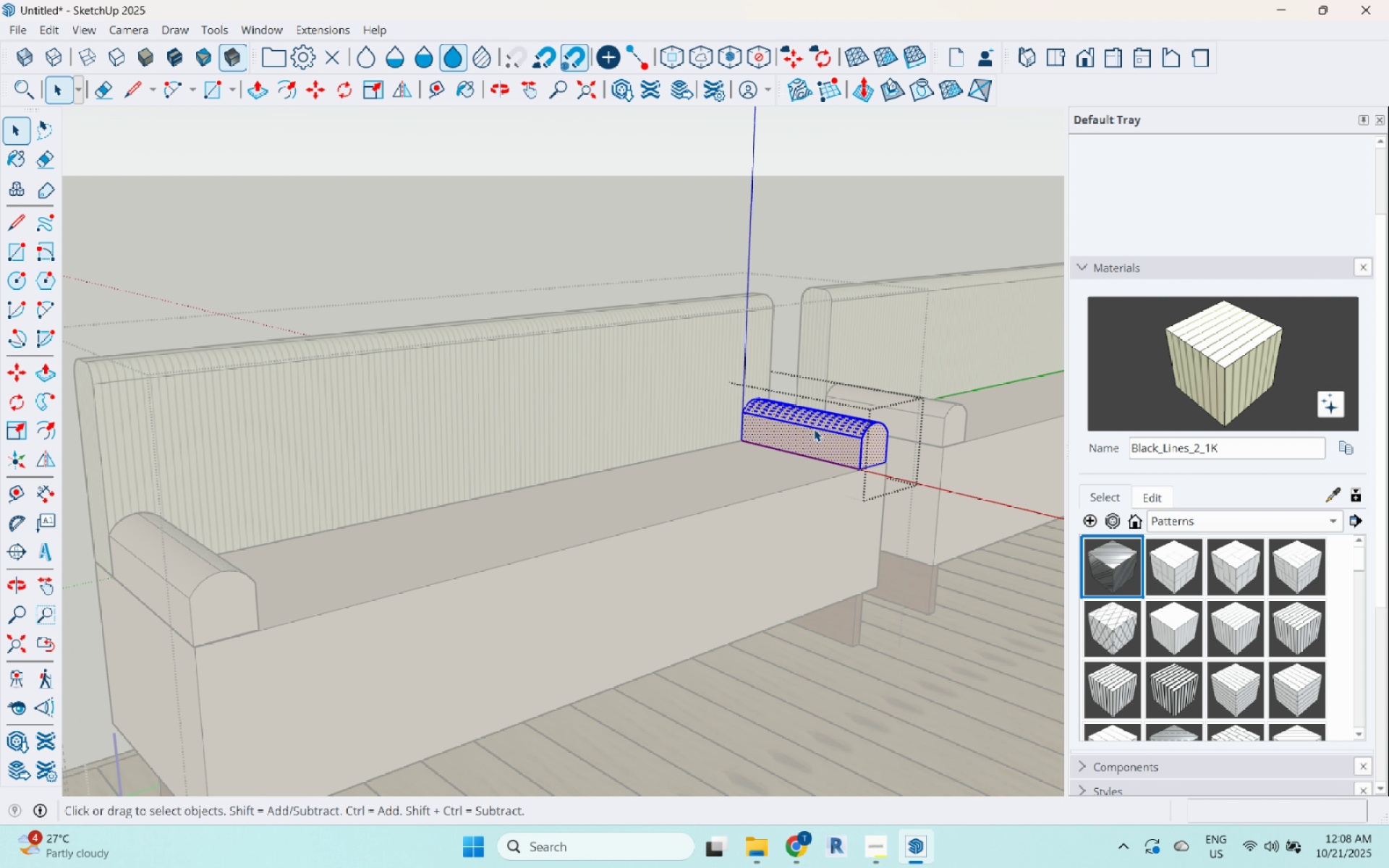 
triple_click([814, 429])
 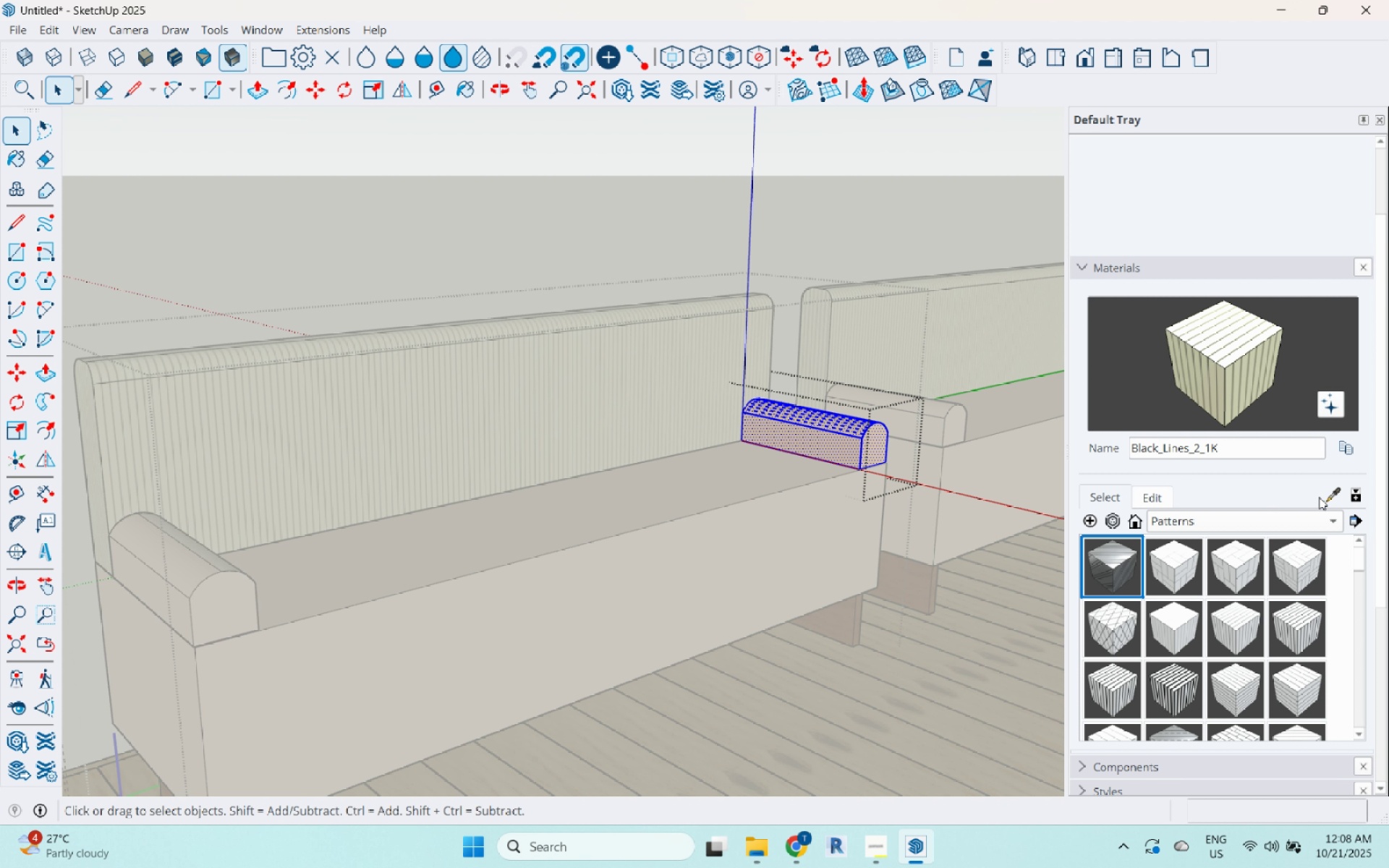 
left_click([1322, 496])
 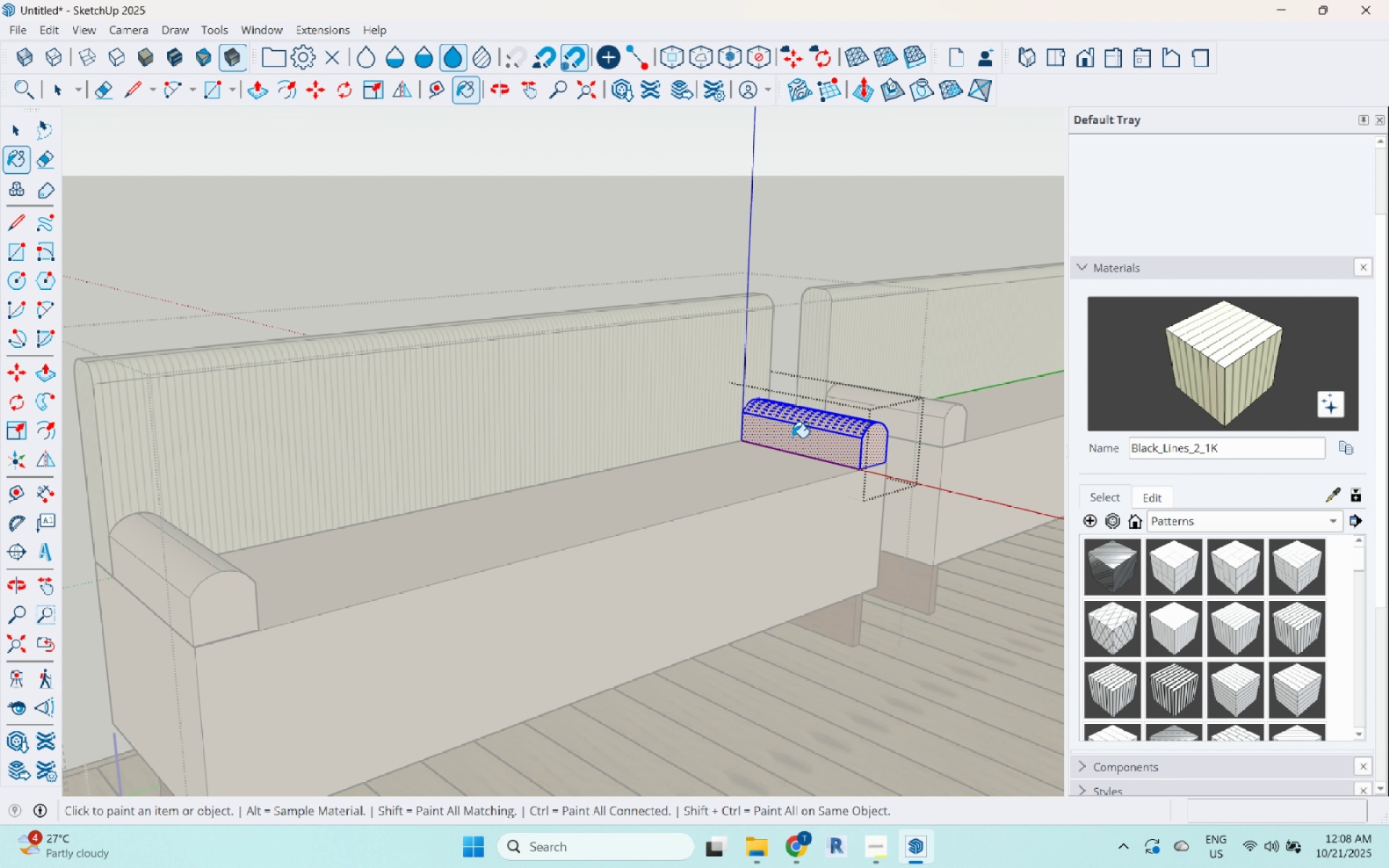 
double_click([833, 431])
 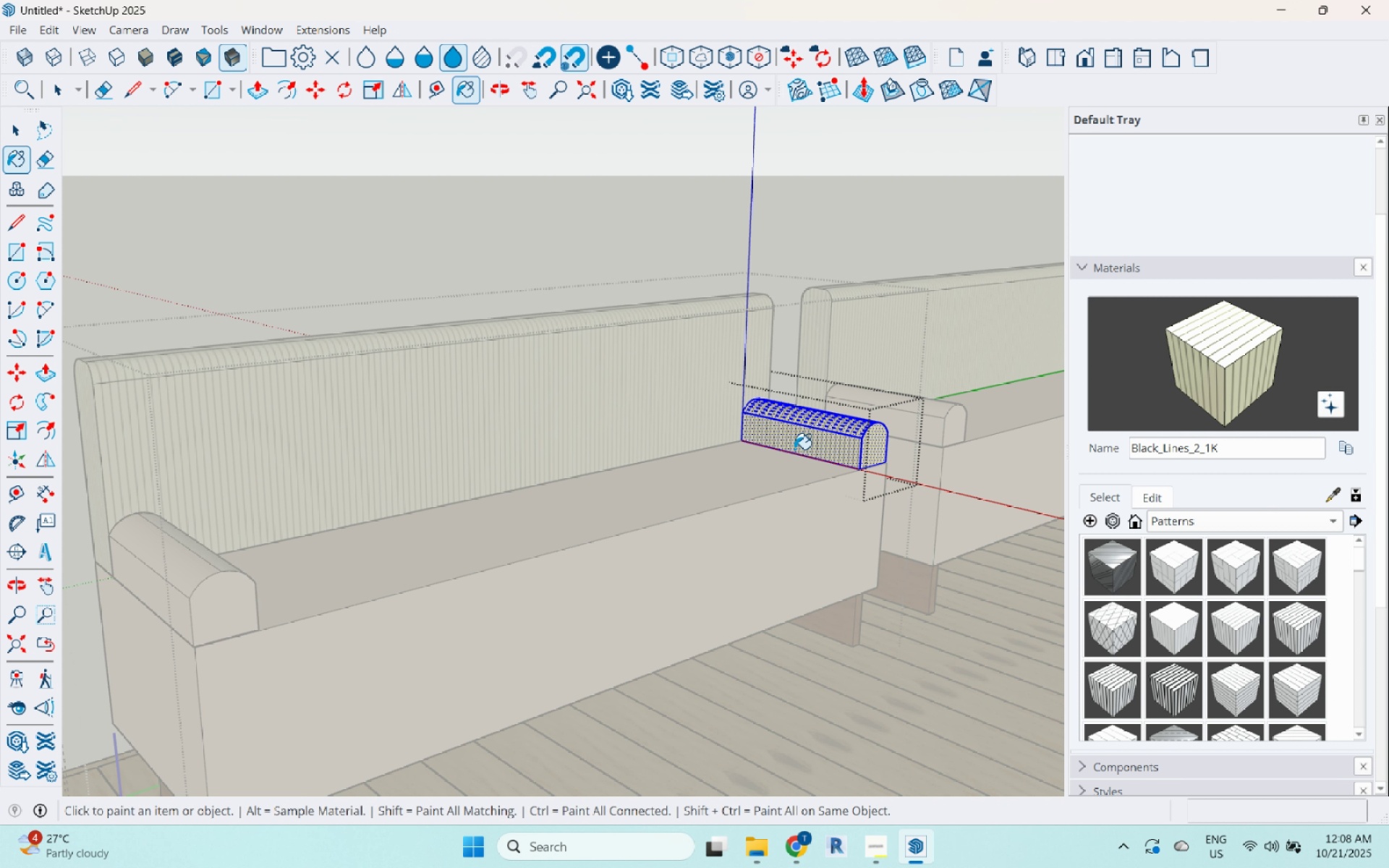 
key(Space)
 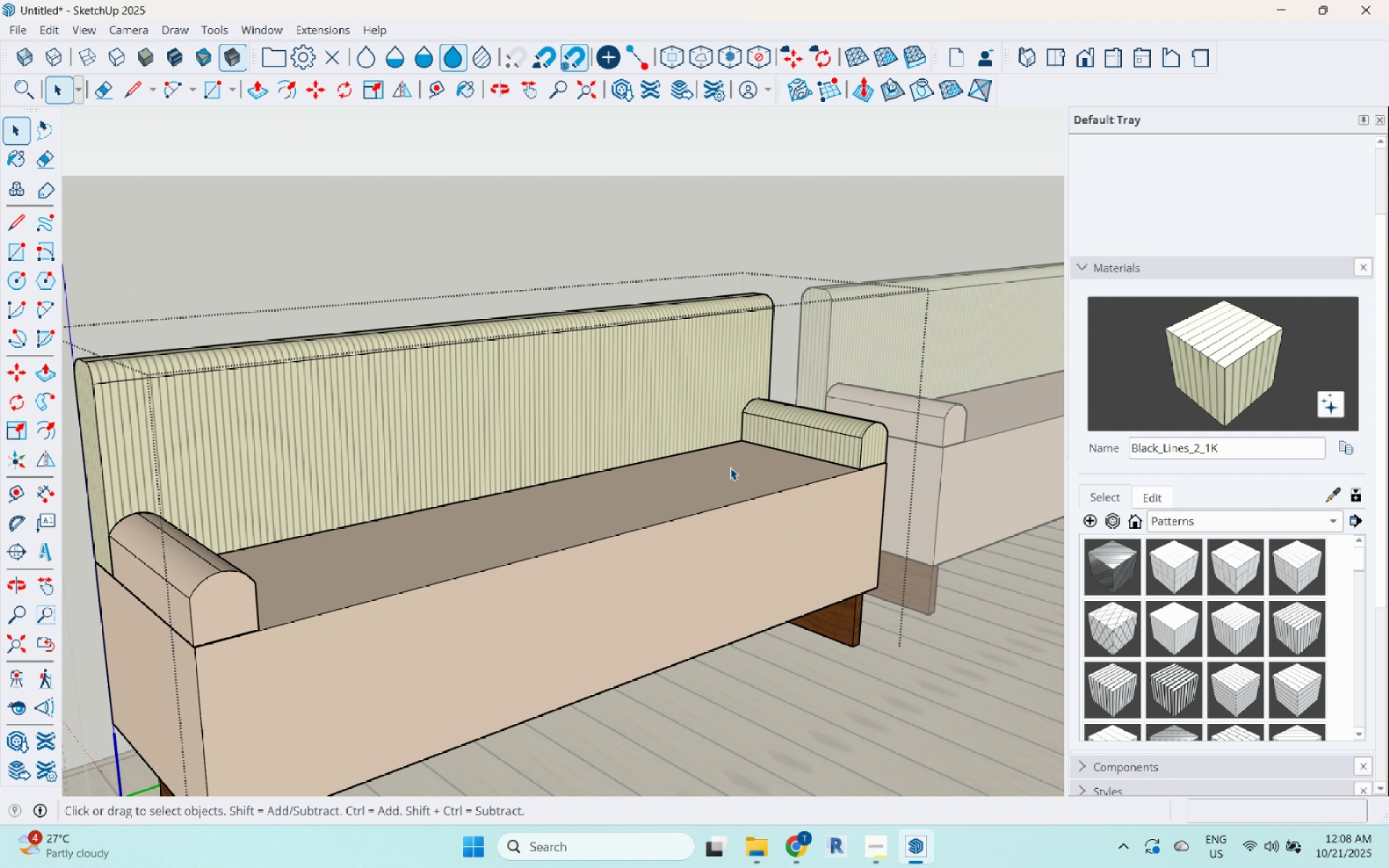 
double_click([730, 467])
 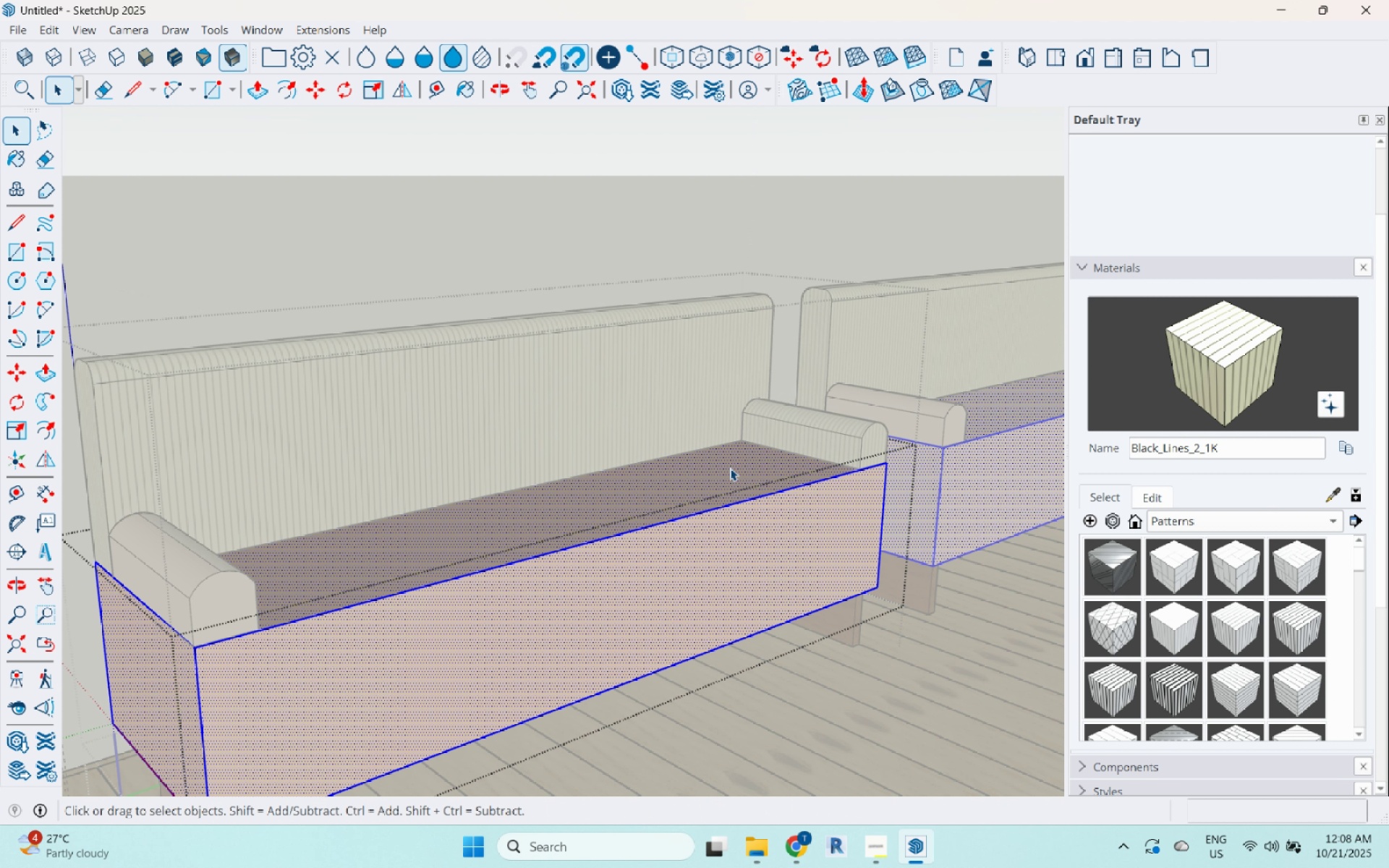 
triple_click([730, 467])
 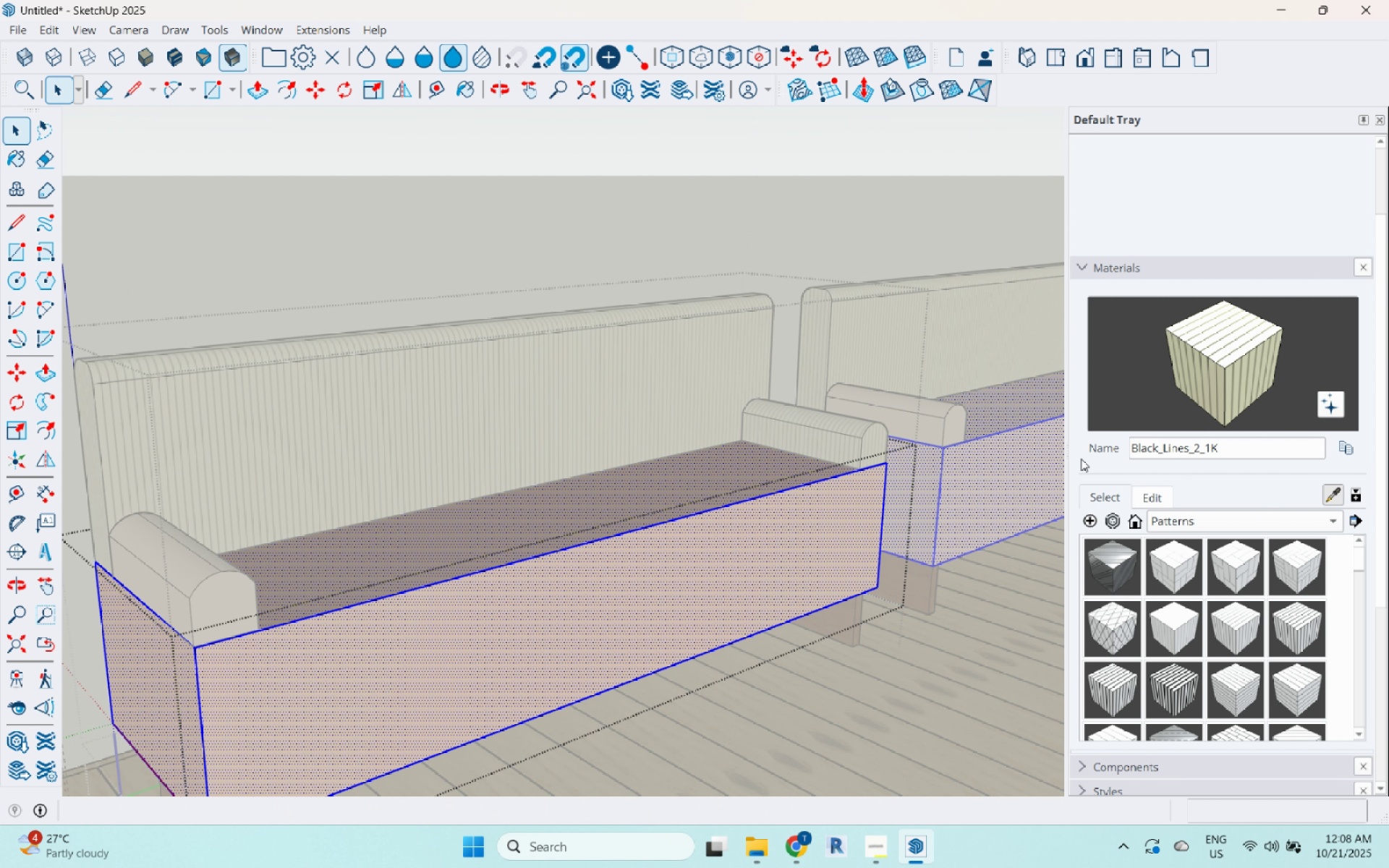 
double_click([551, 370])
 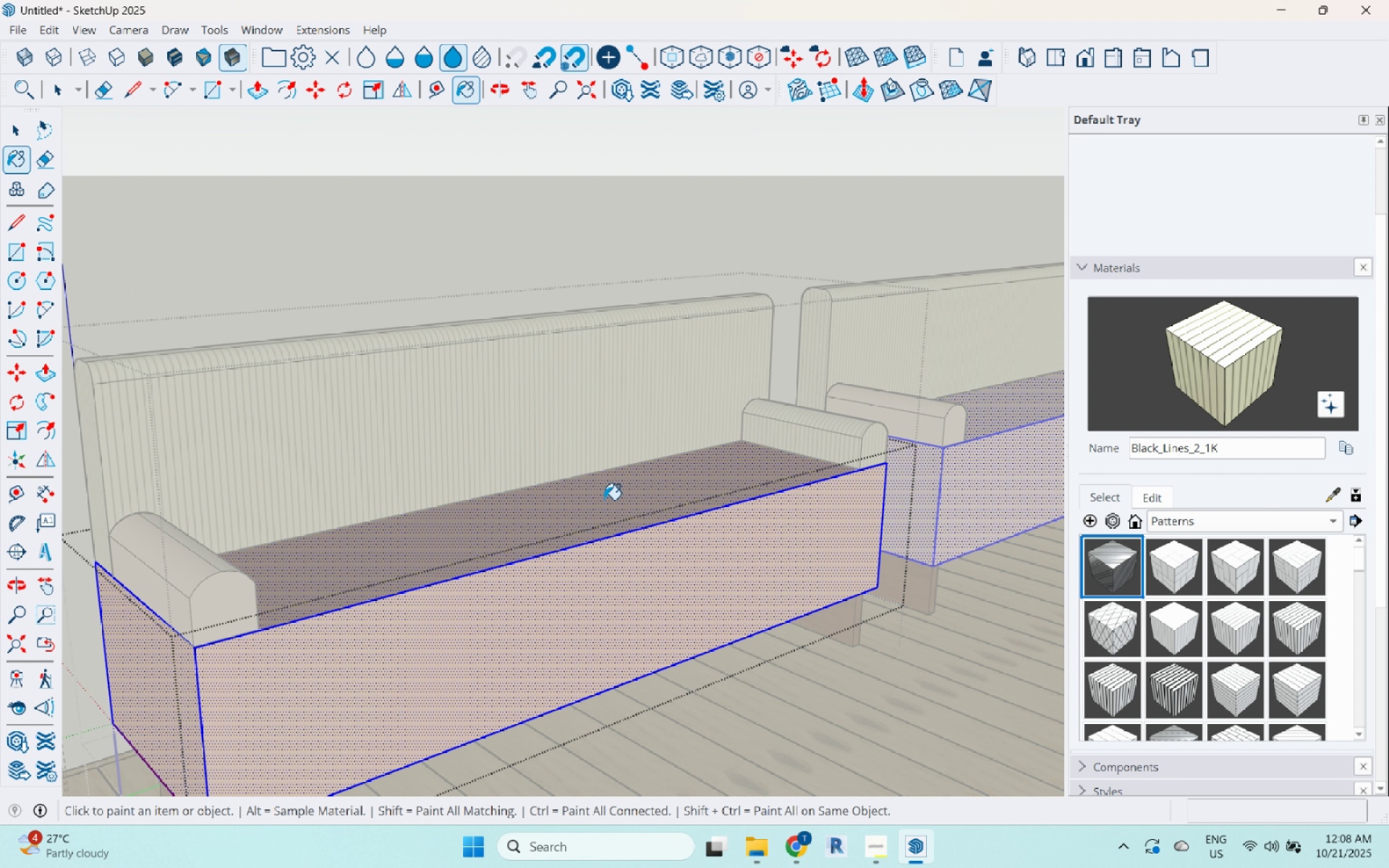 
triple_click([604, 499])
 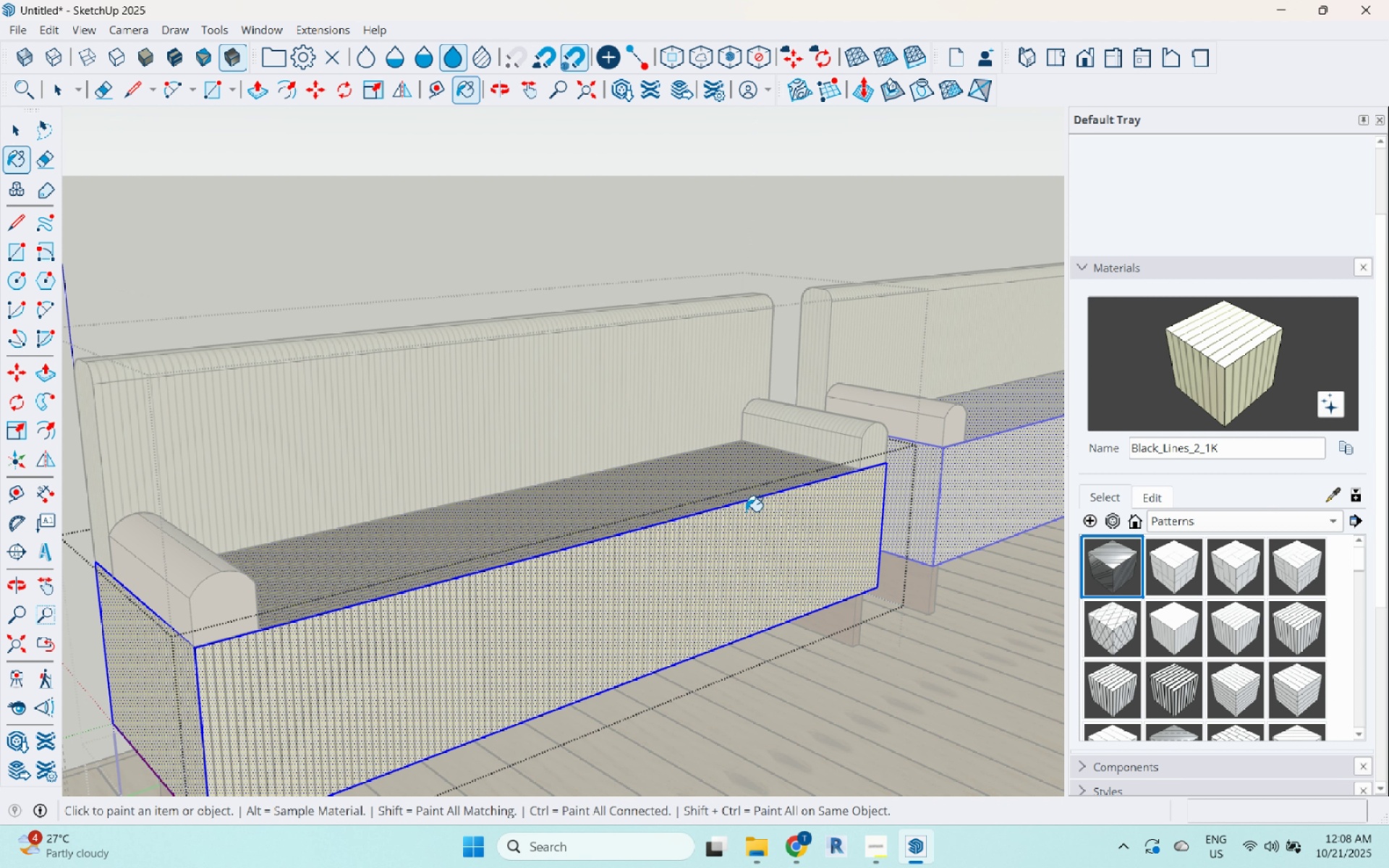 
key(Space)
 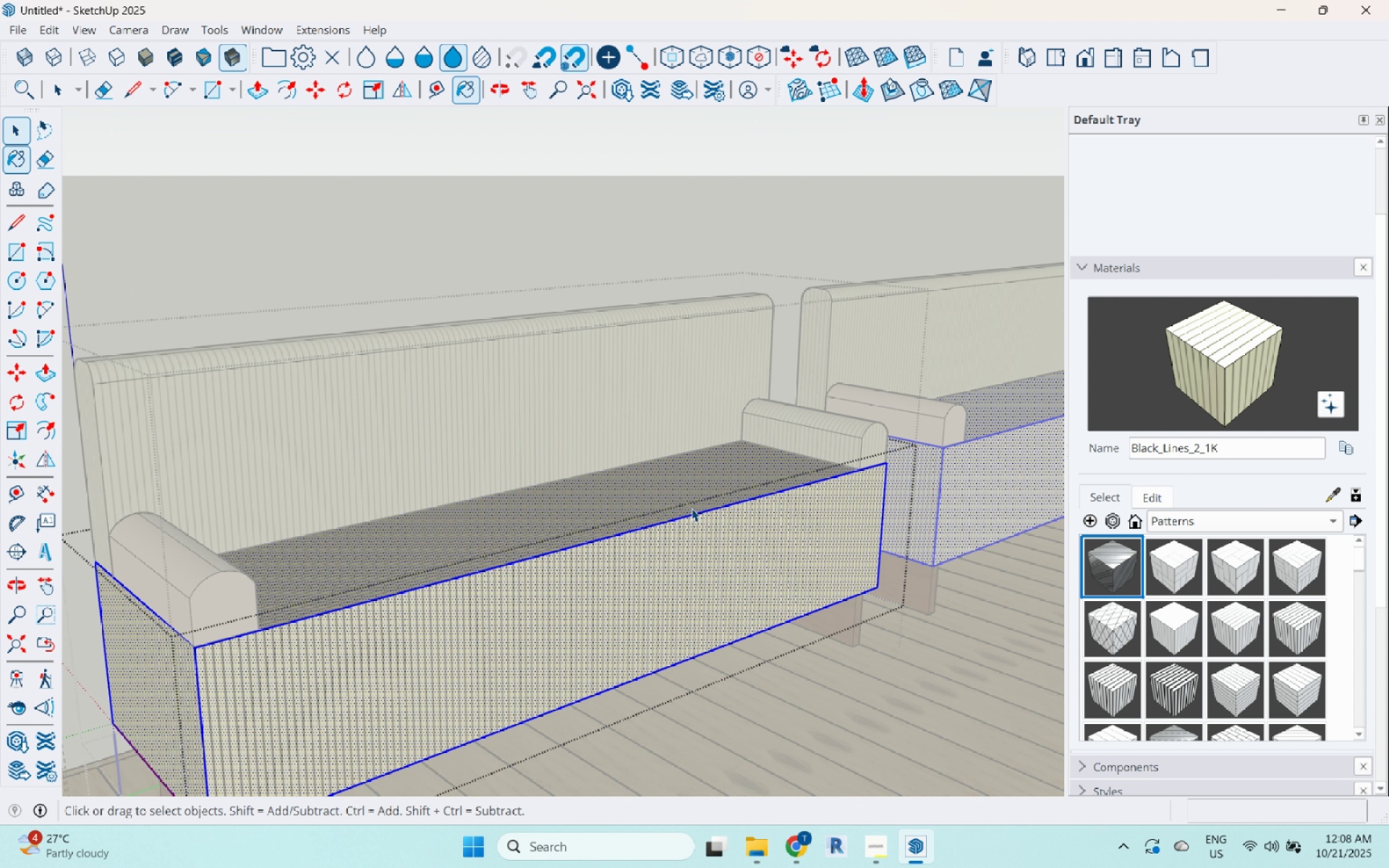 
key(Escape)
 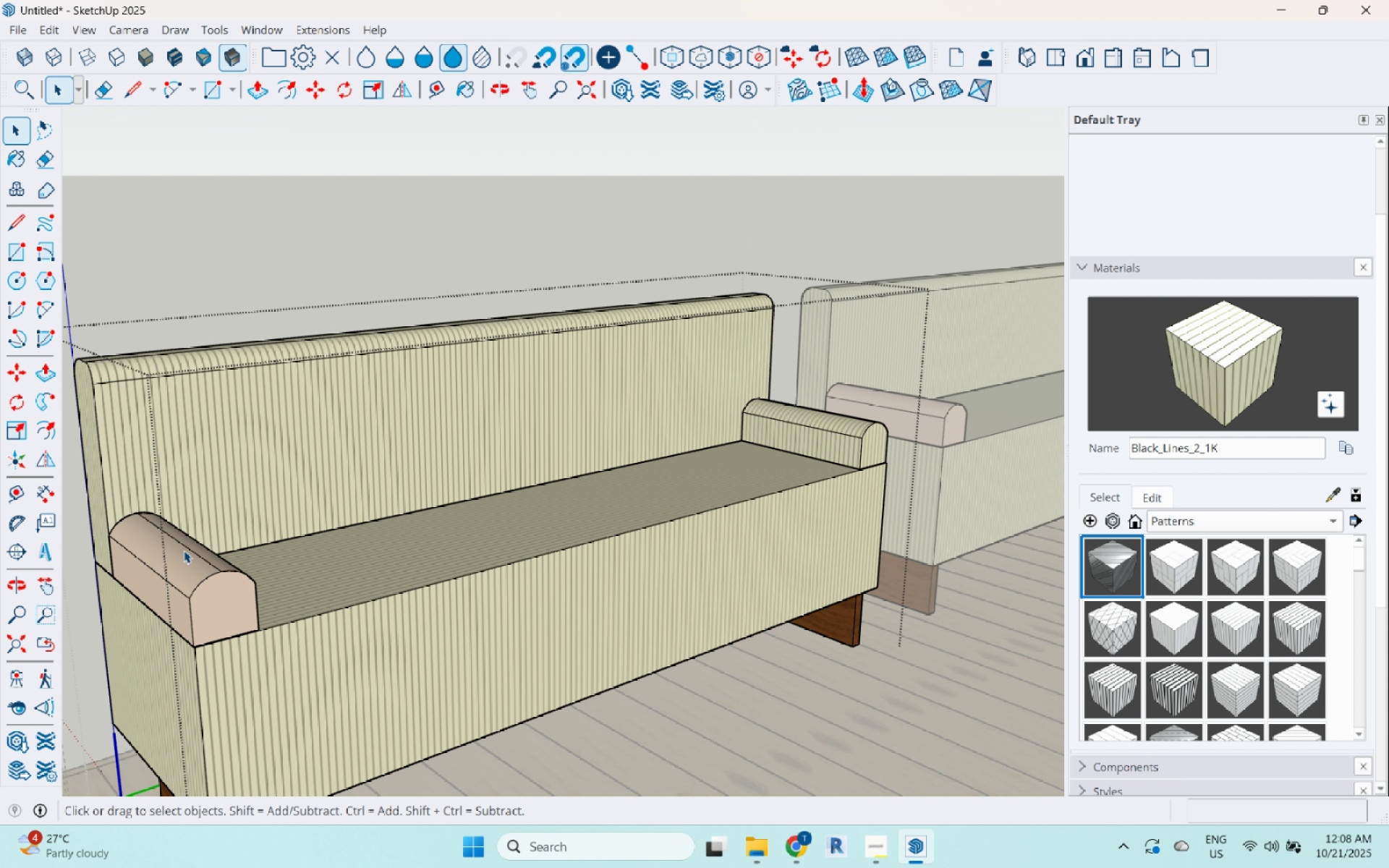 
double_click([184, 550])
 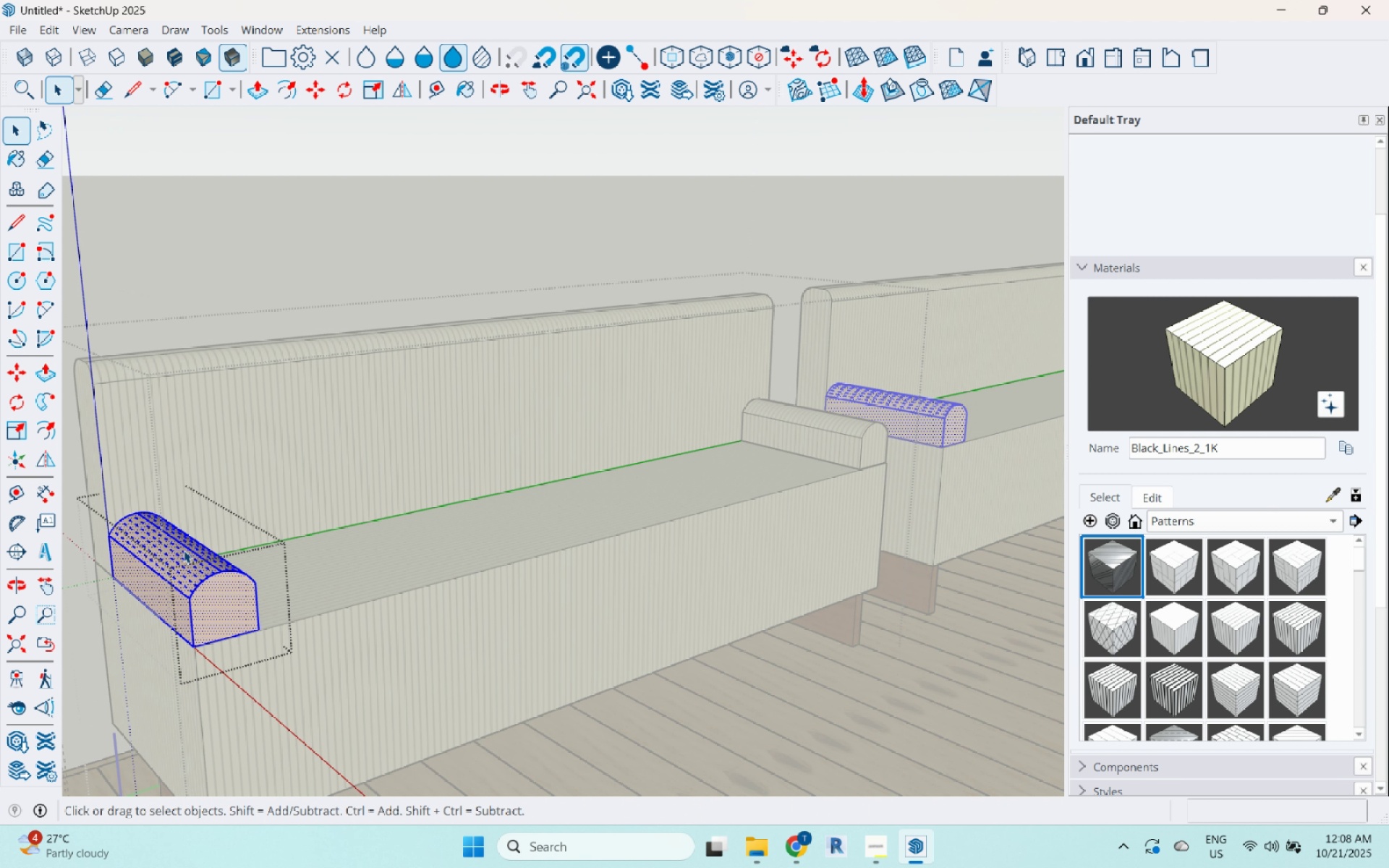 
triple_click([184, 550])
 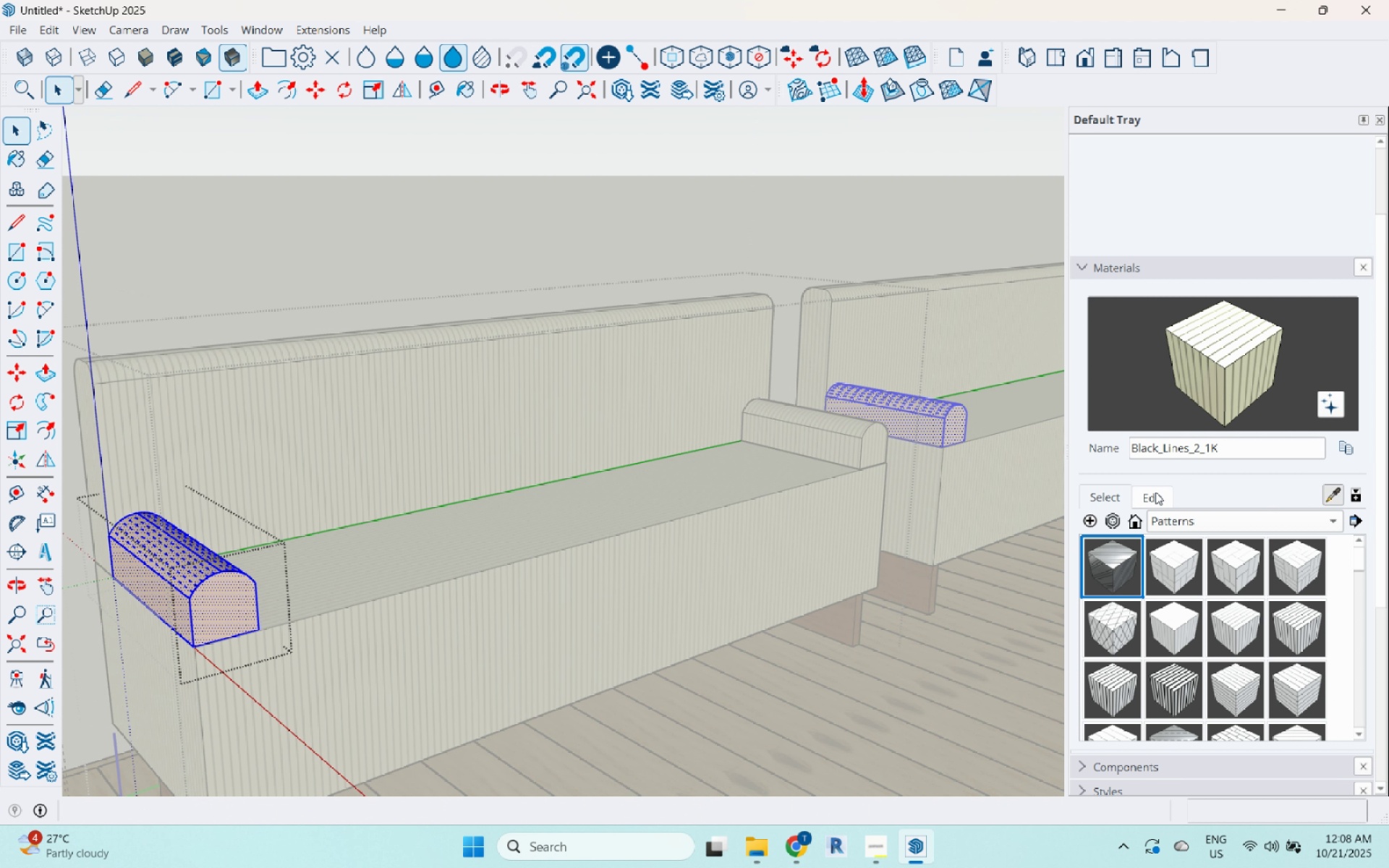 
double_click([561, 444])
 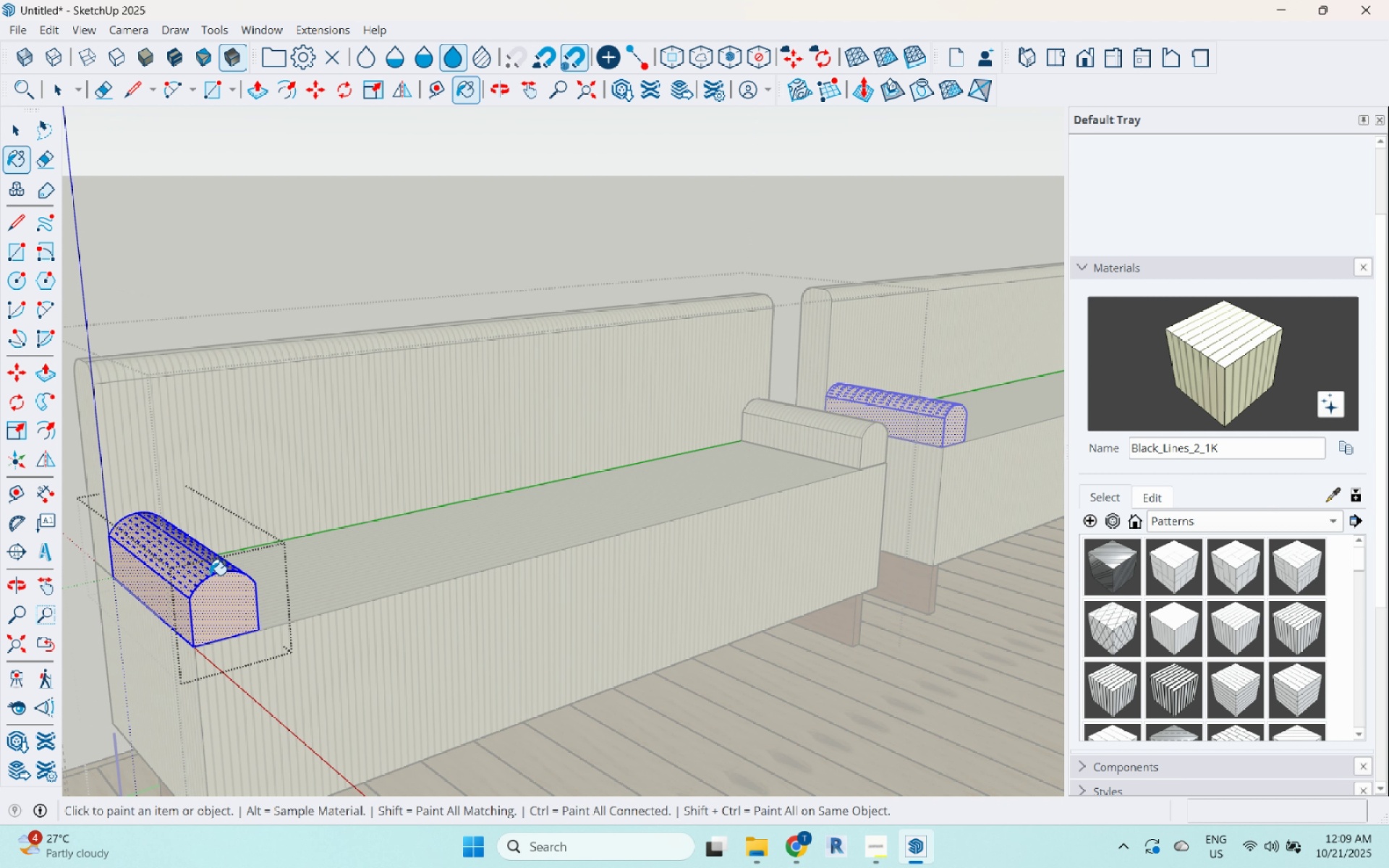 
triple_click([210, 575])
 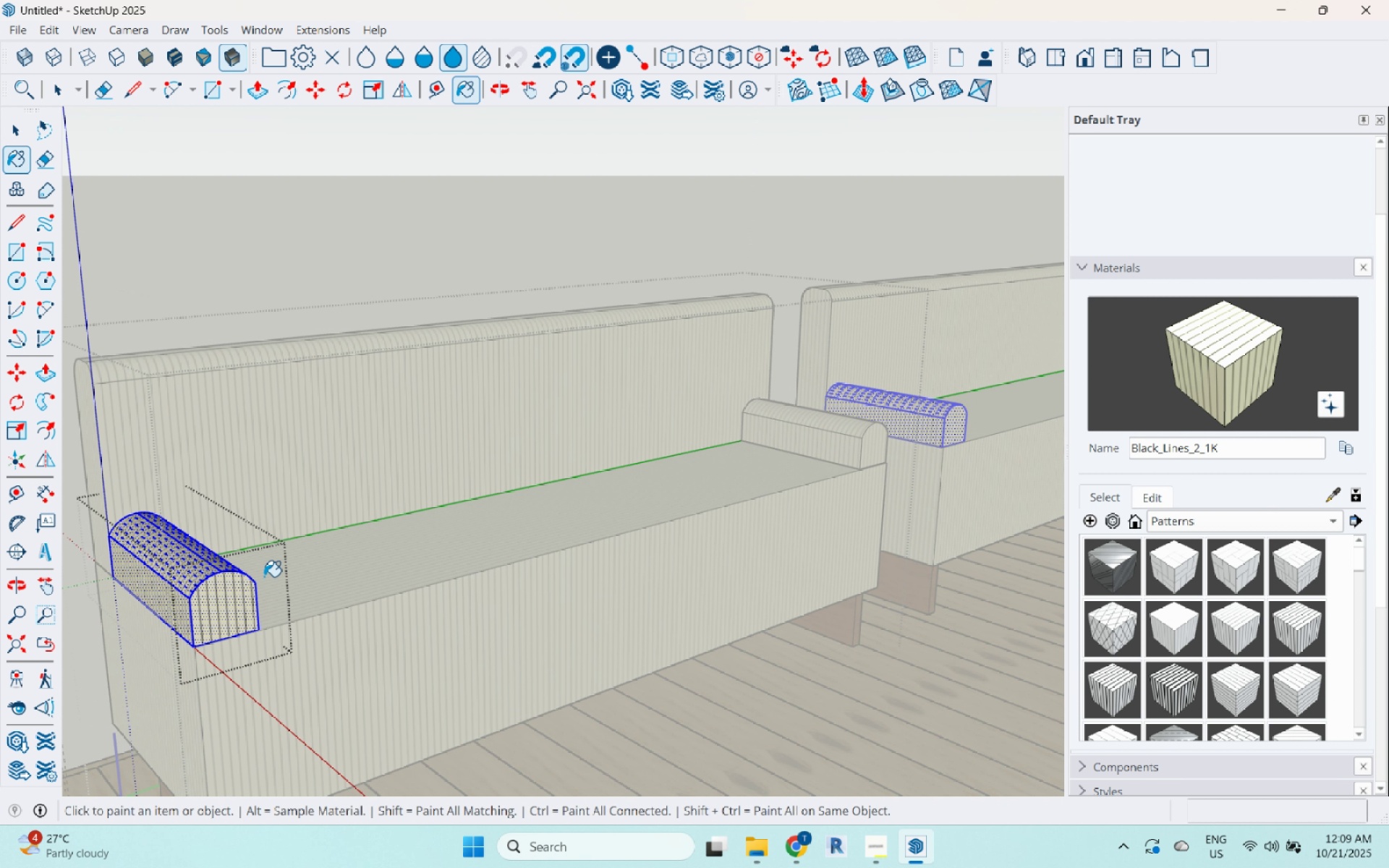 
key(Space)
 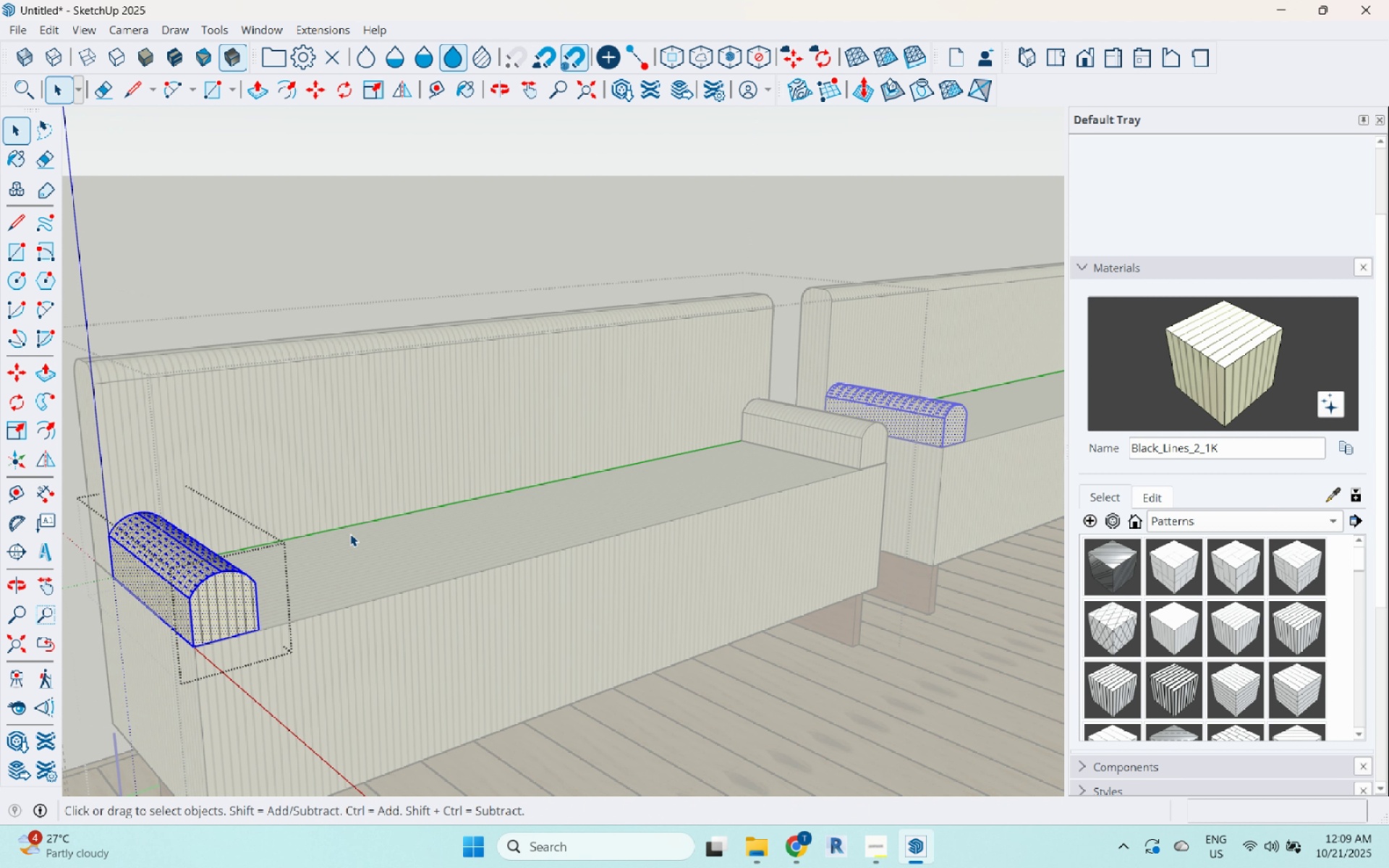 
scroll: coordinate [413, 499], scroll_direction: down, amount: 11.0
 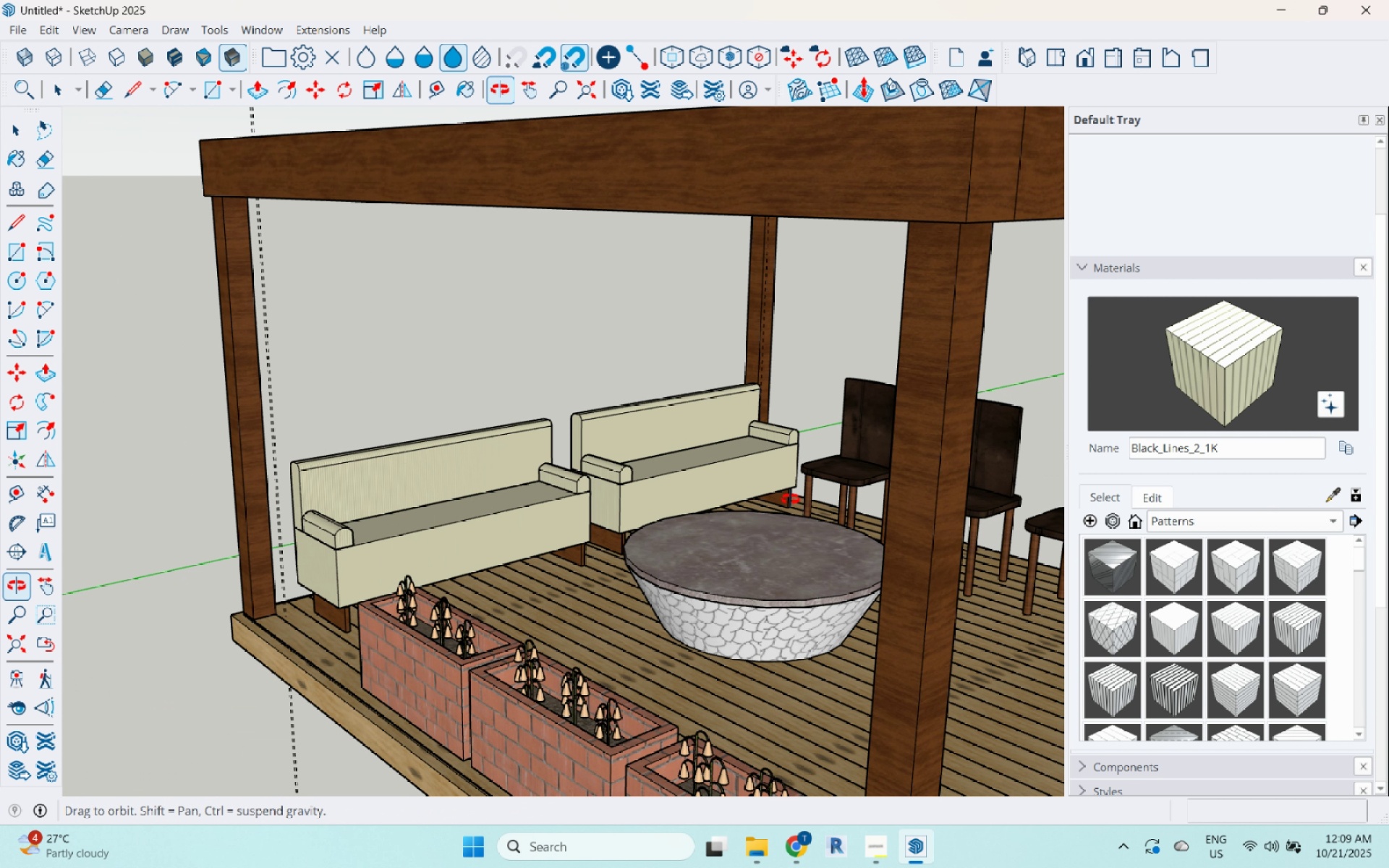 
key(Escape)
 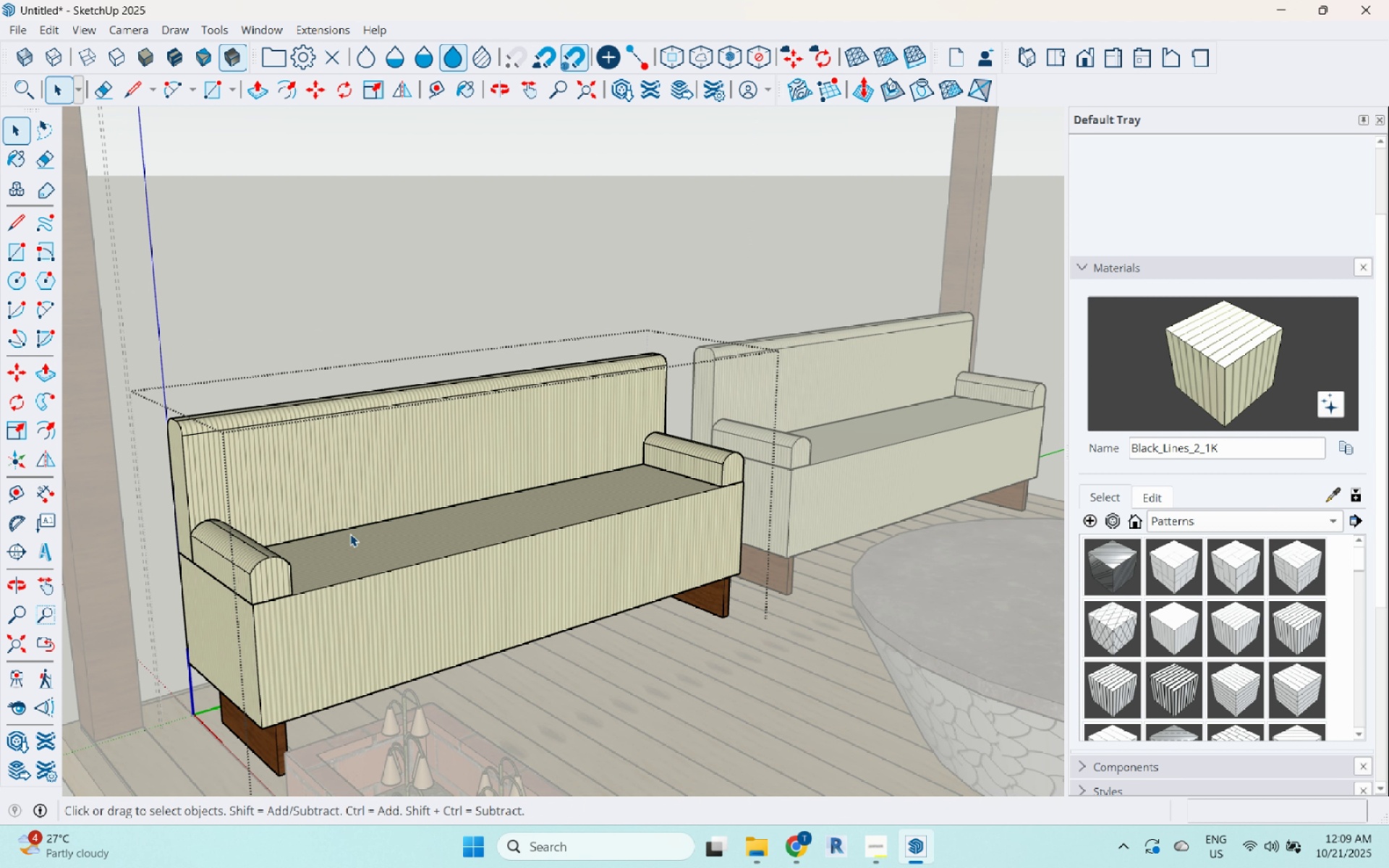 
key(Escape)
 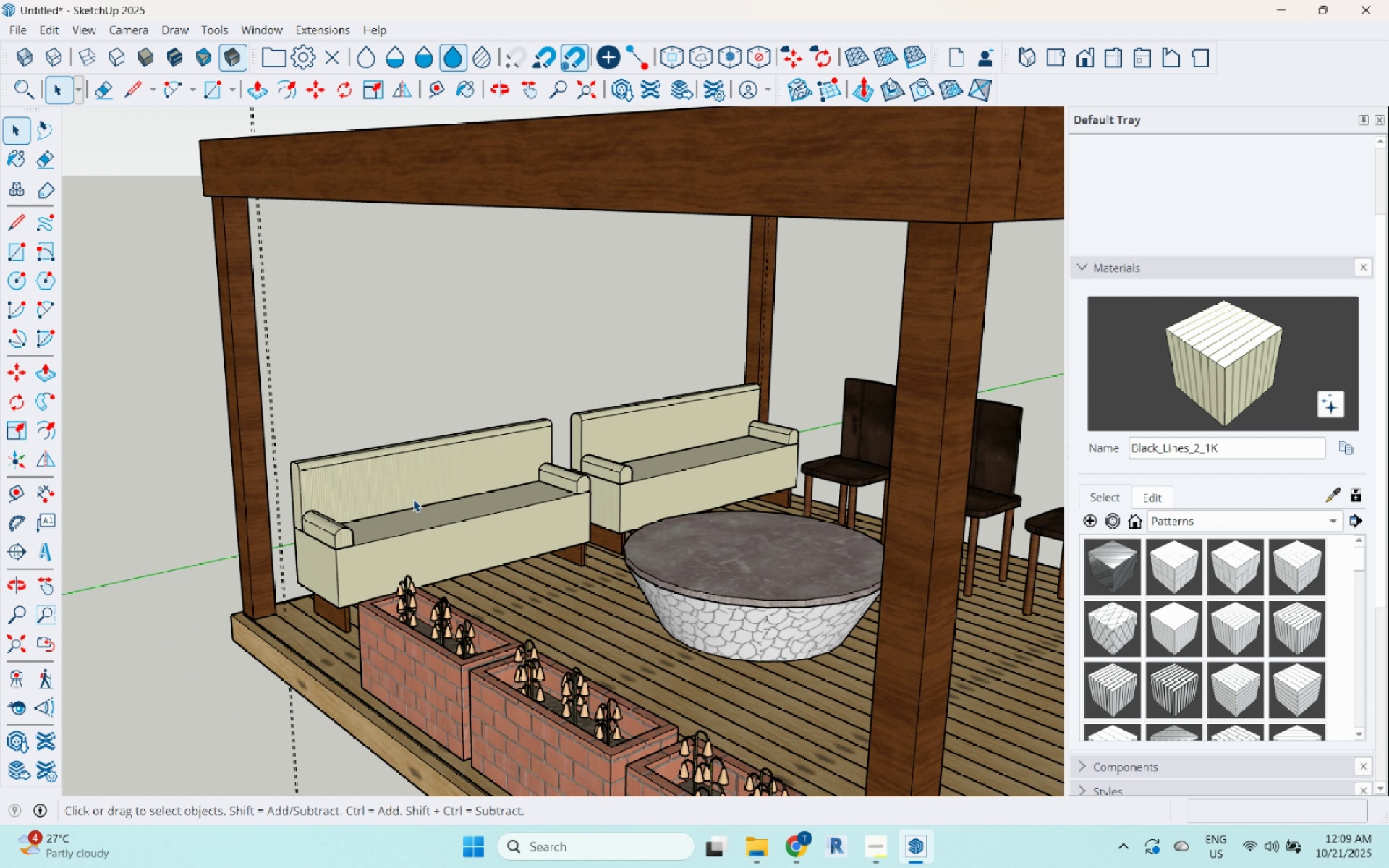 
key(Escape)
 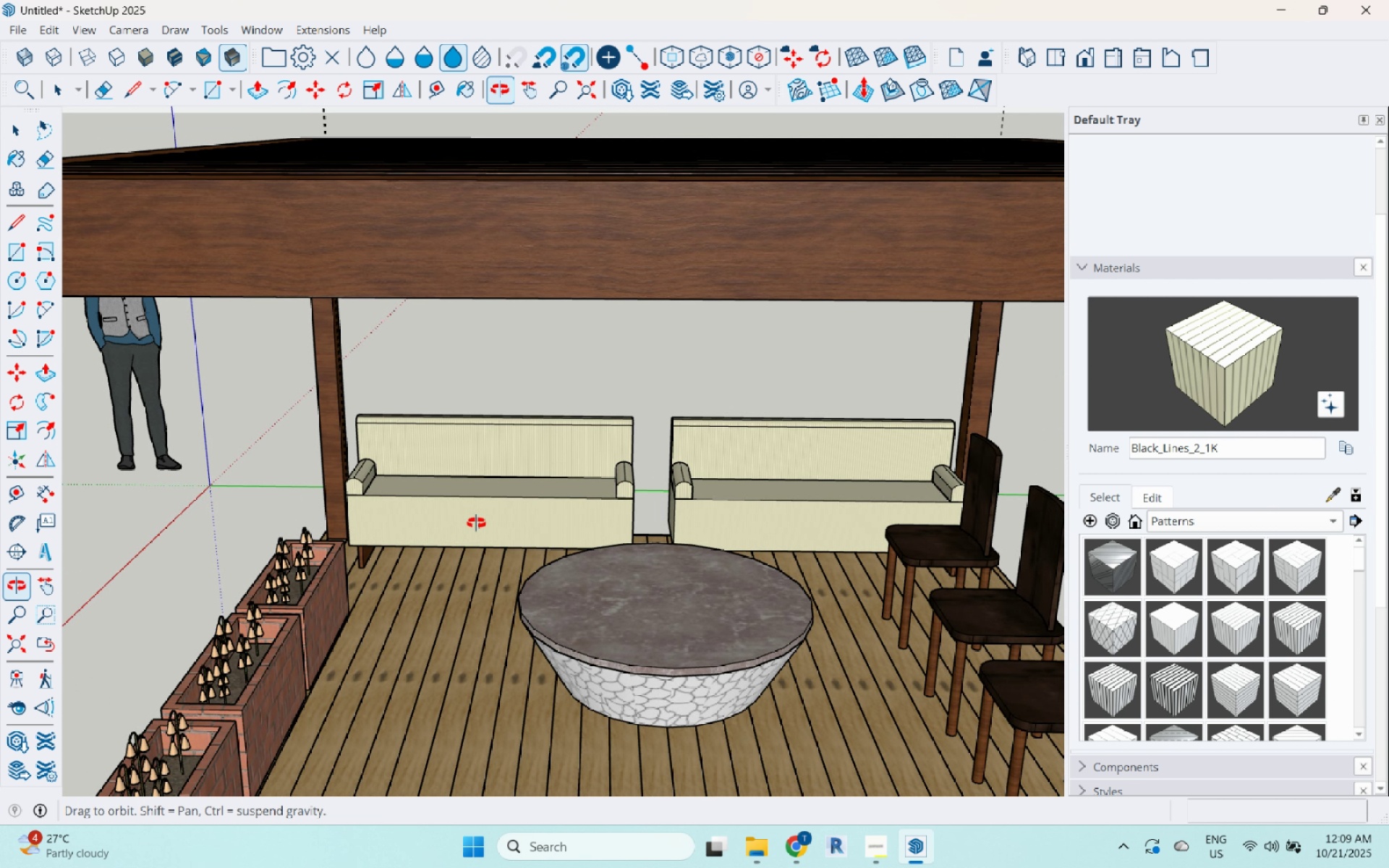 
scroll: coordinate [517, 456], scroll_direction: down, amount: 9.0
 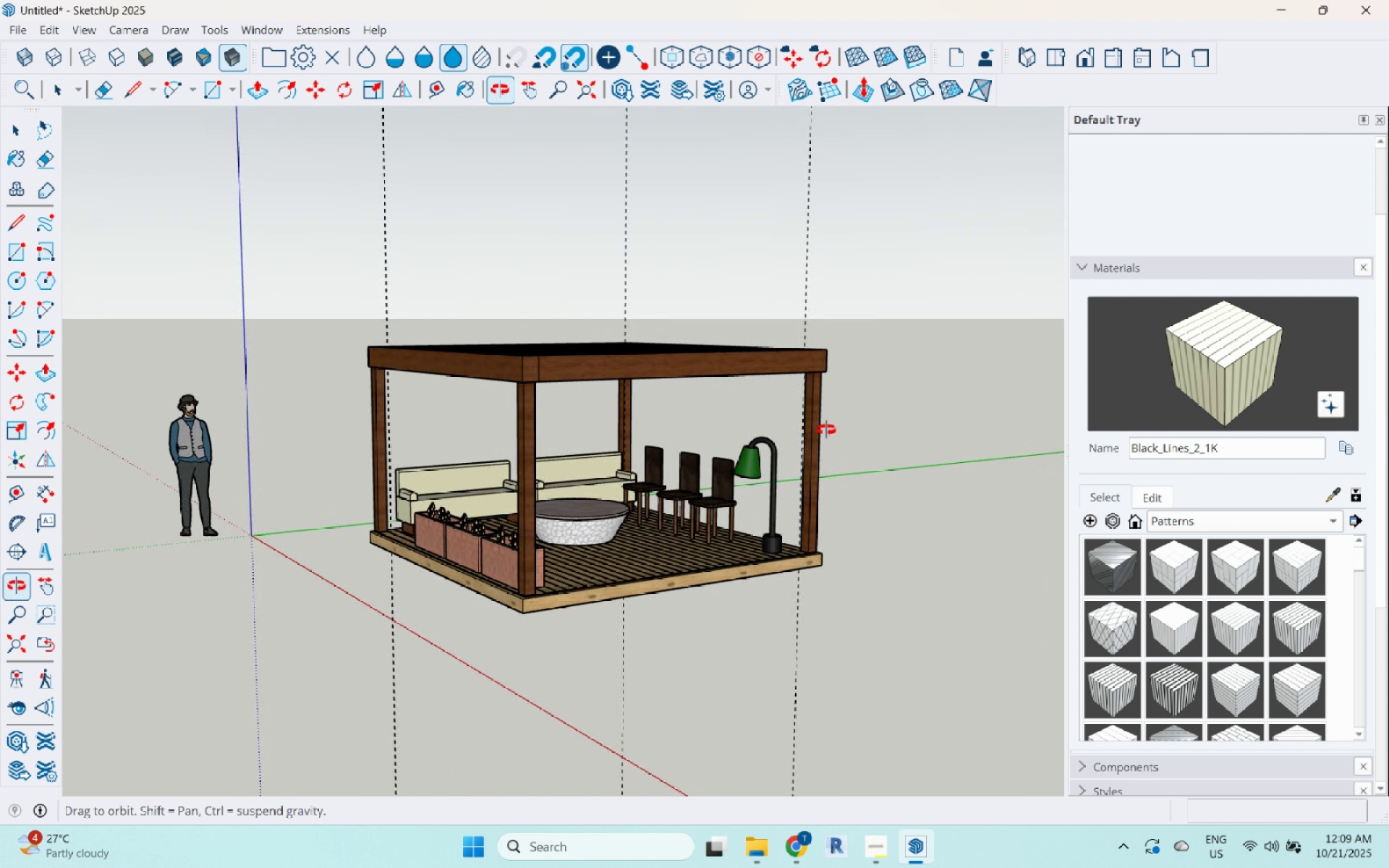 
scroll: coordinate [482, 616], scroll_direction: up, amount: 5.0
 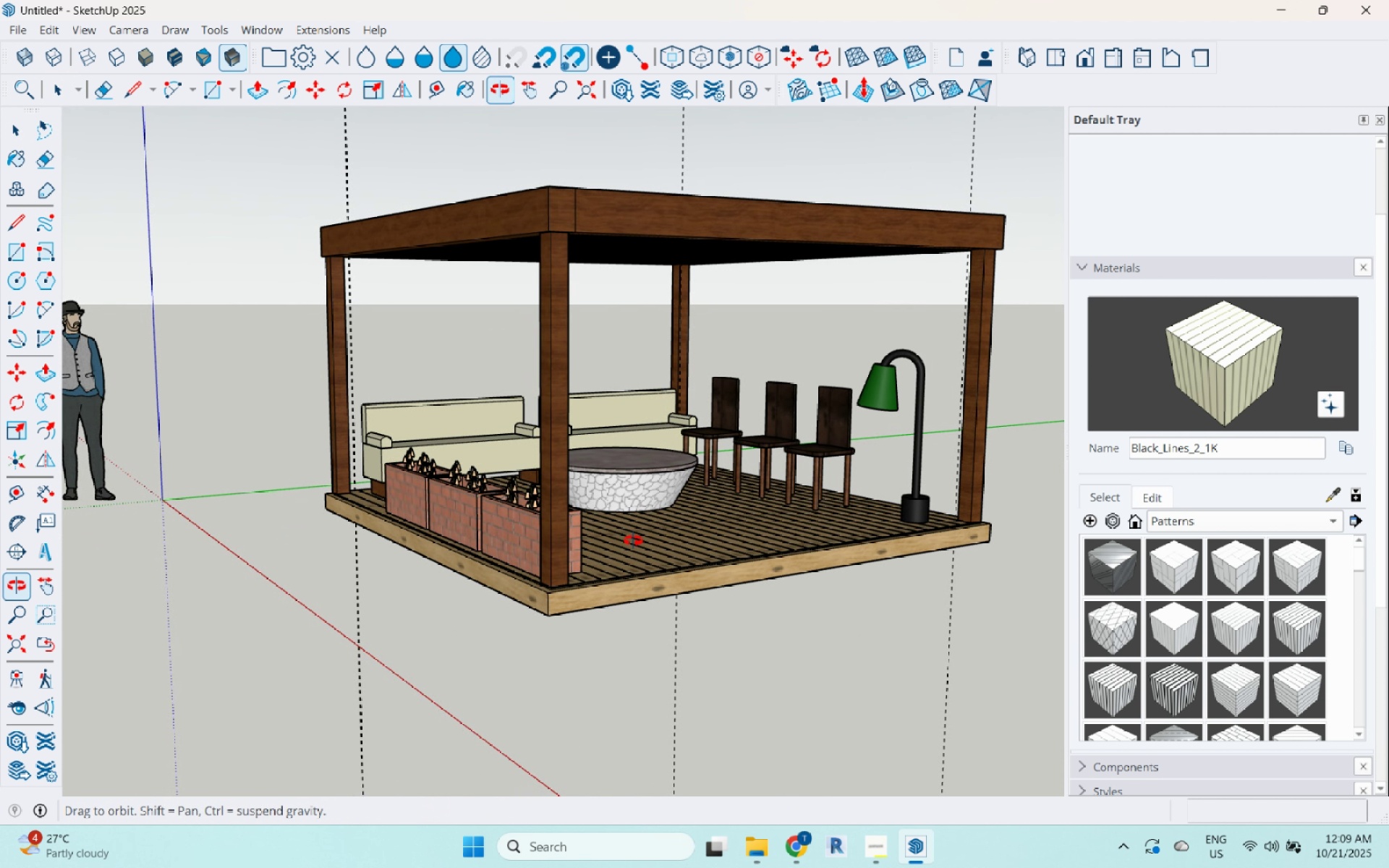 
scroll: coordinate [606, 554], scroll_direction: down, amount: 1.0
 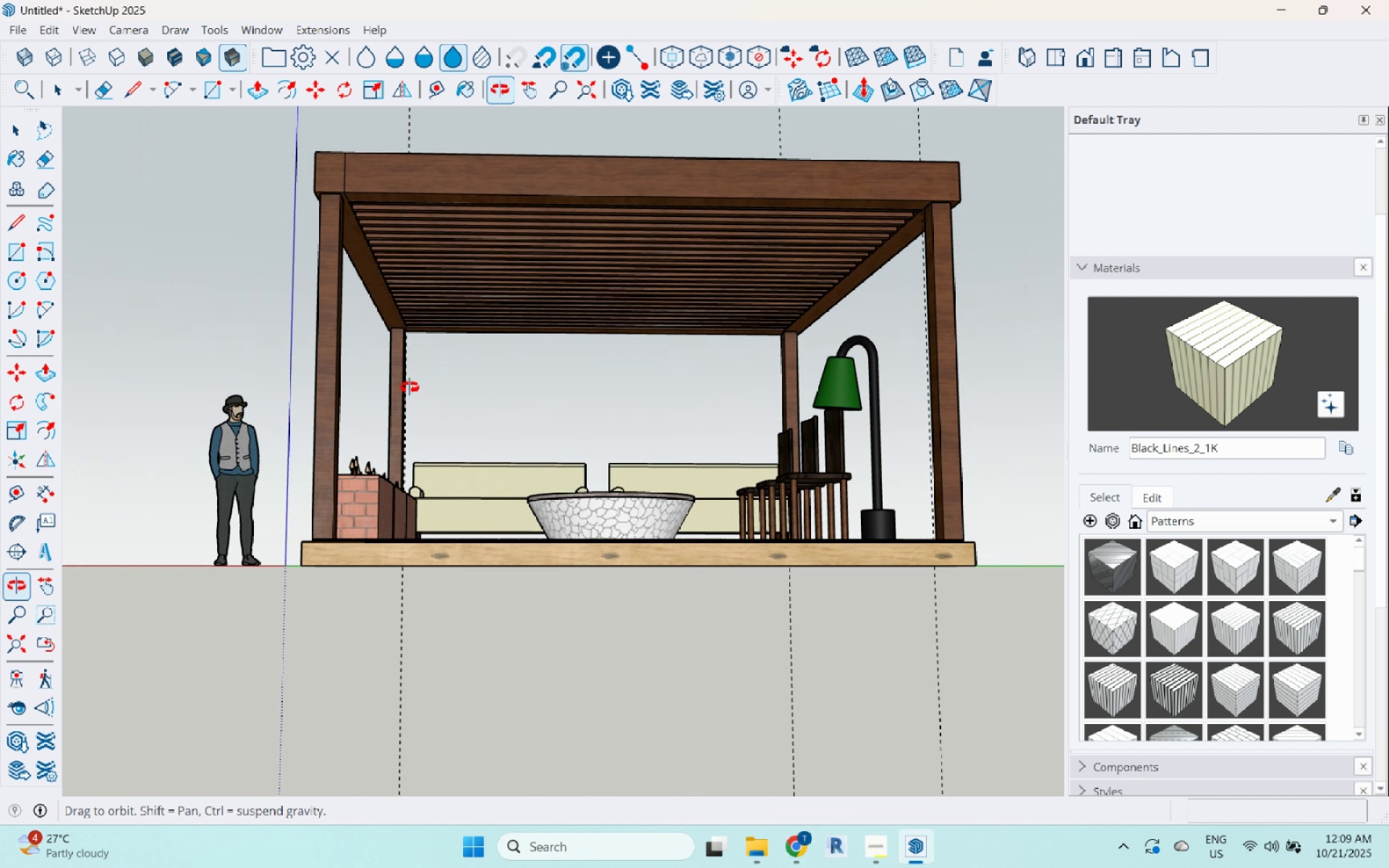 
wait(8.44)
 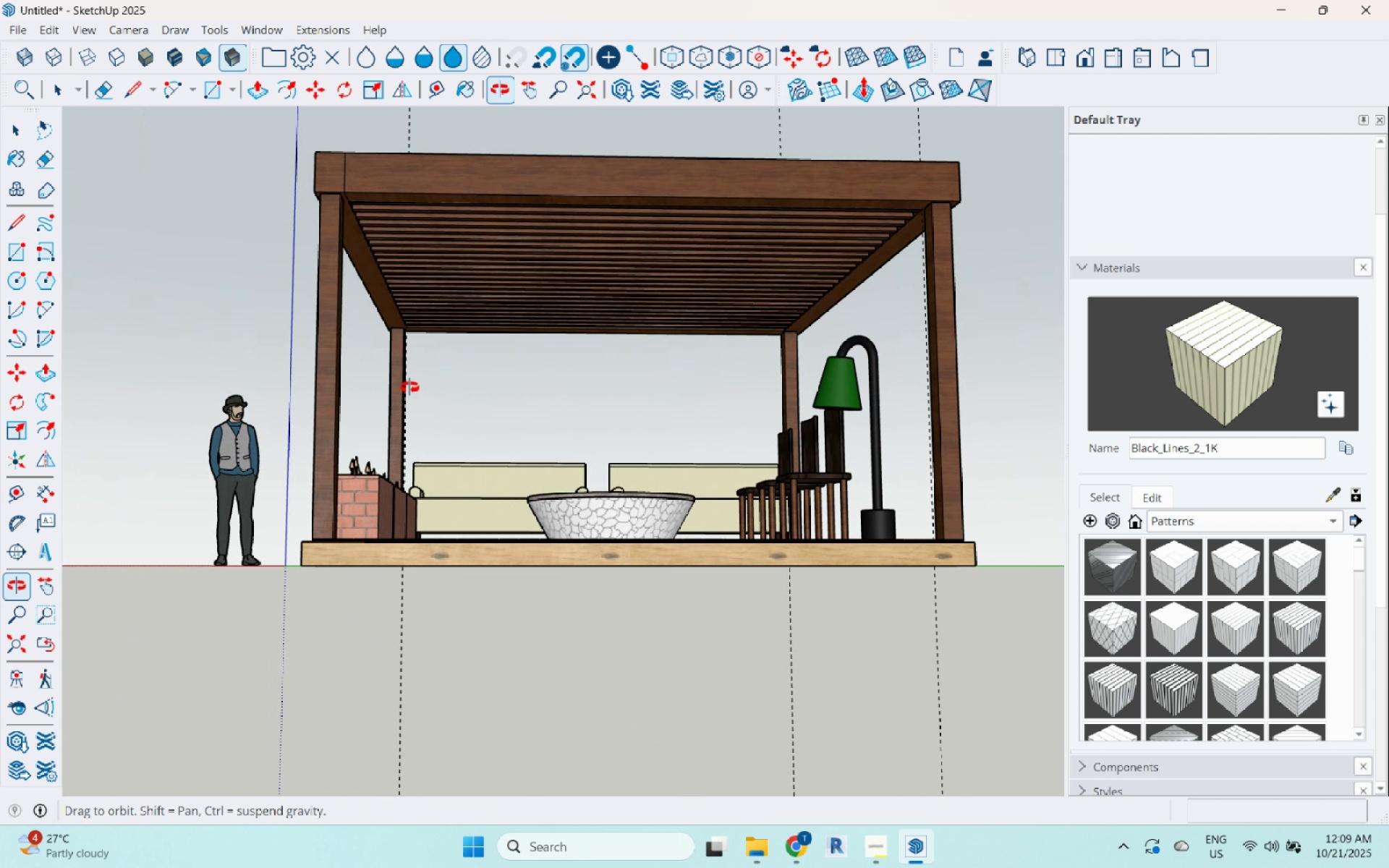 
scroll: coordinate [624, 386], scroll_direction: up, amount: 1.0
 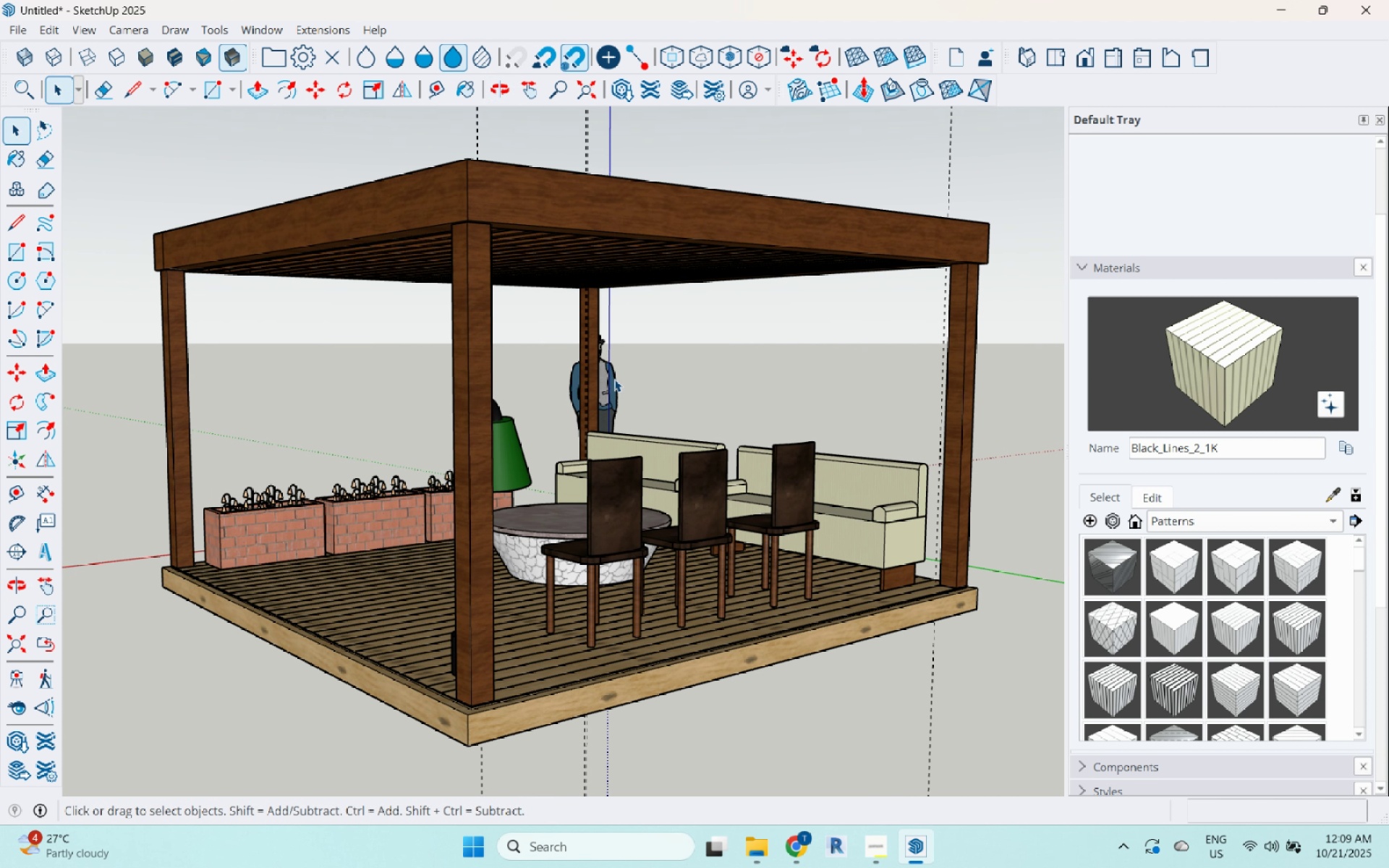 
left_click([614, 379])
 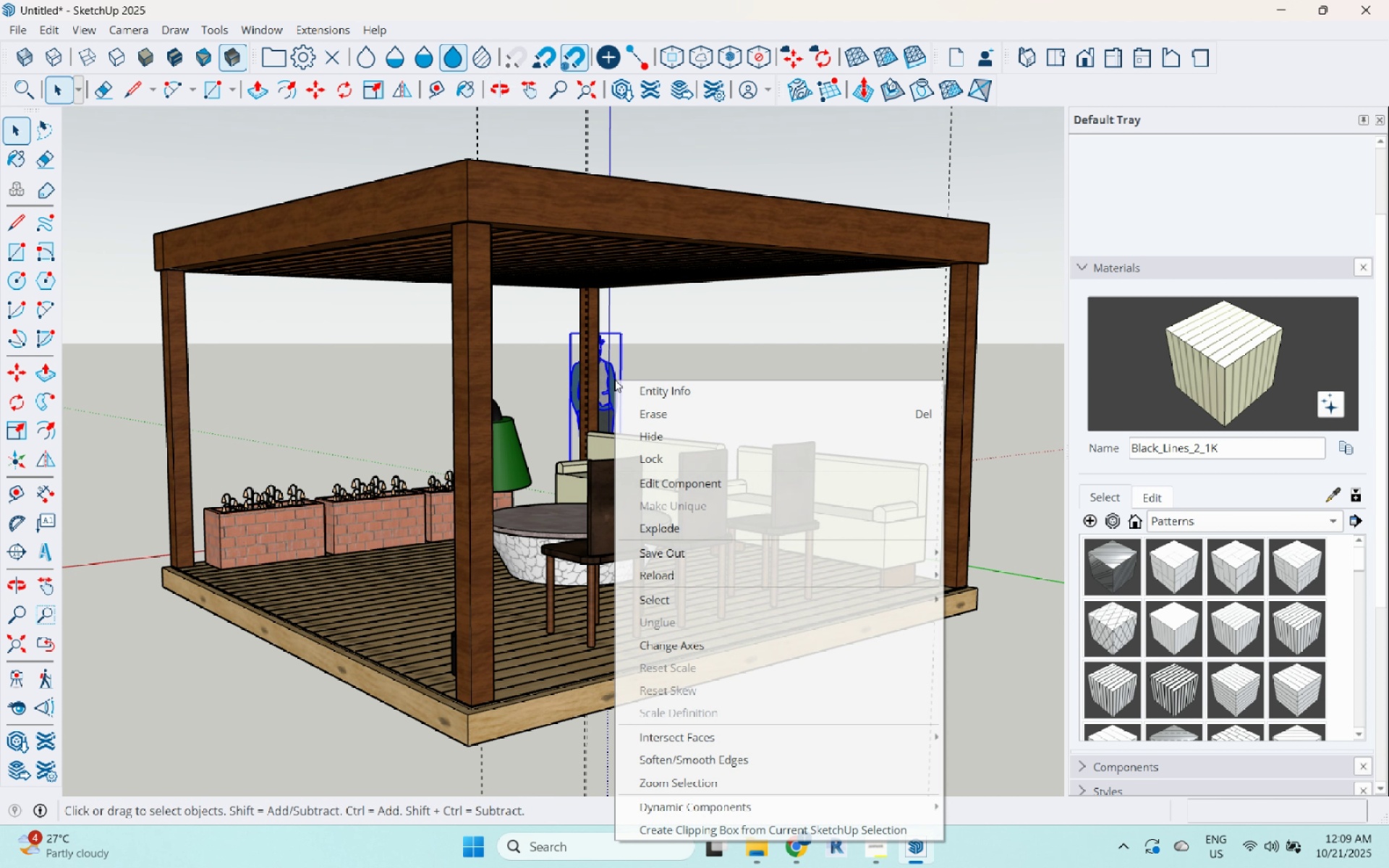 
right_click([614, 379])
 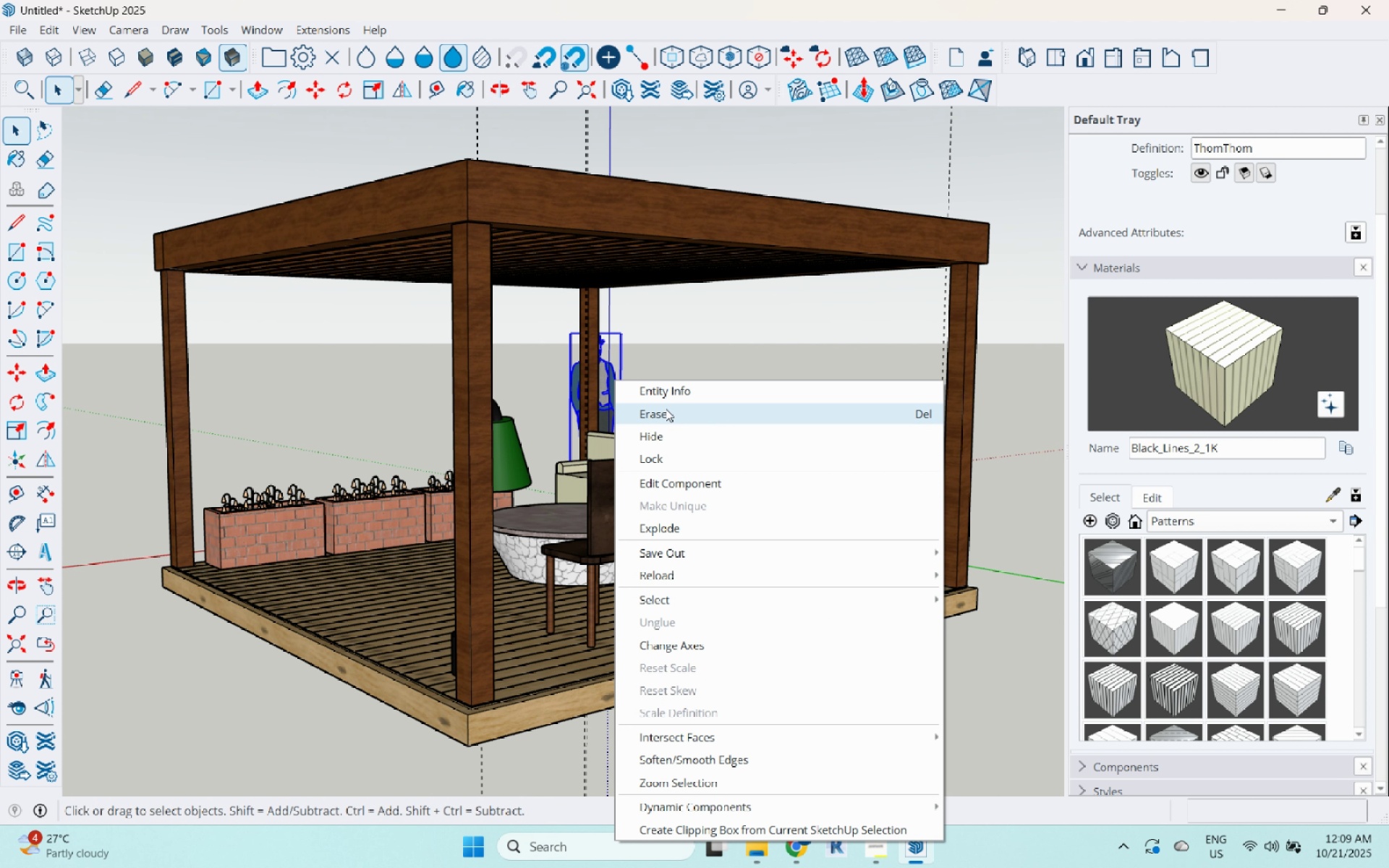 
left_click([666, 409])
 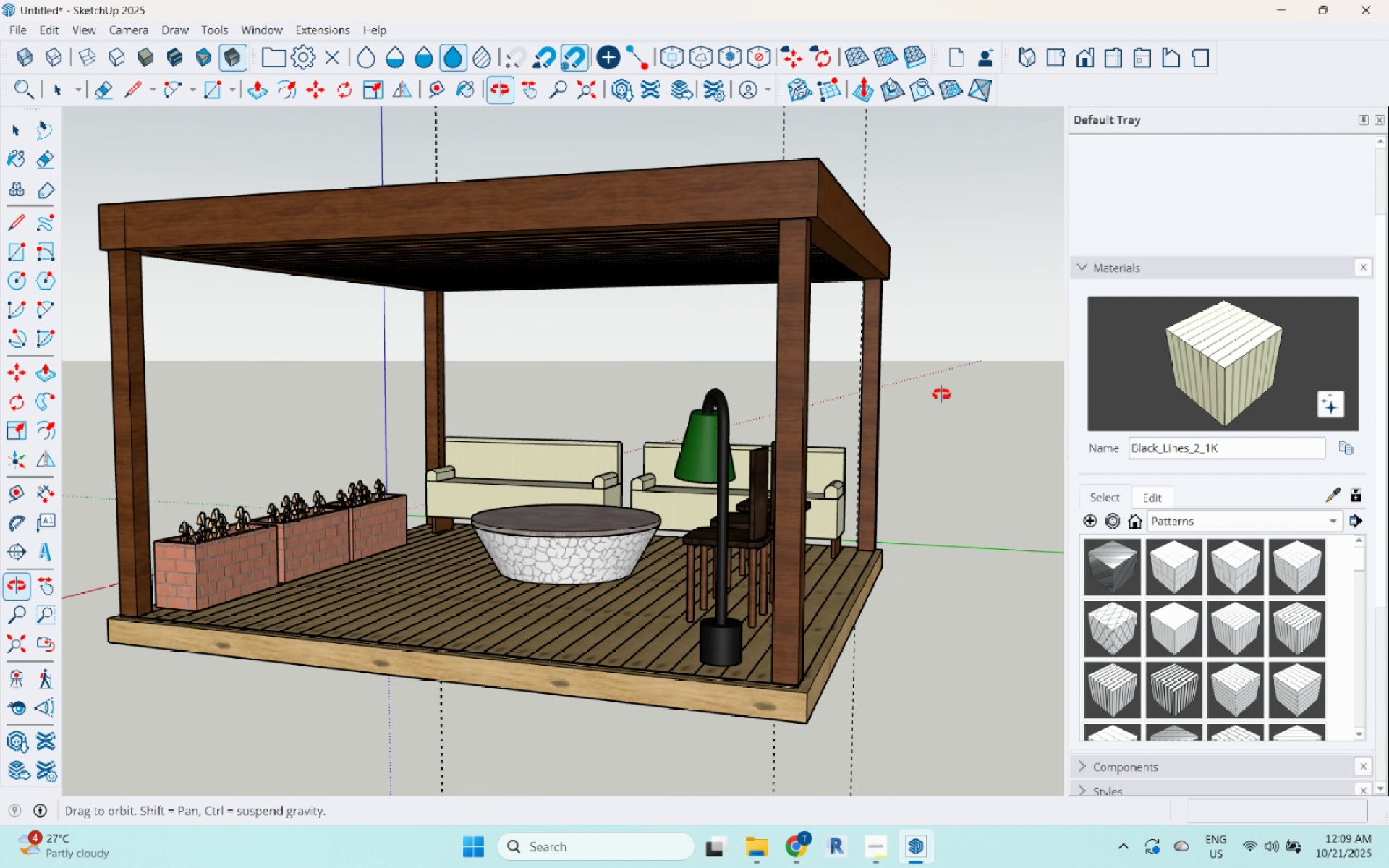 
scroll: coordinate [1052, 394], scroll_direction: up, amount: 1.0
 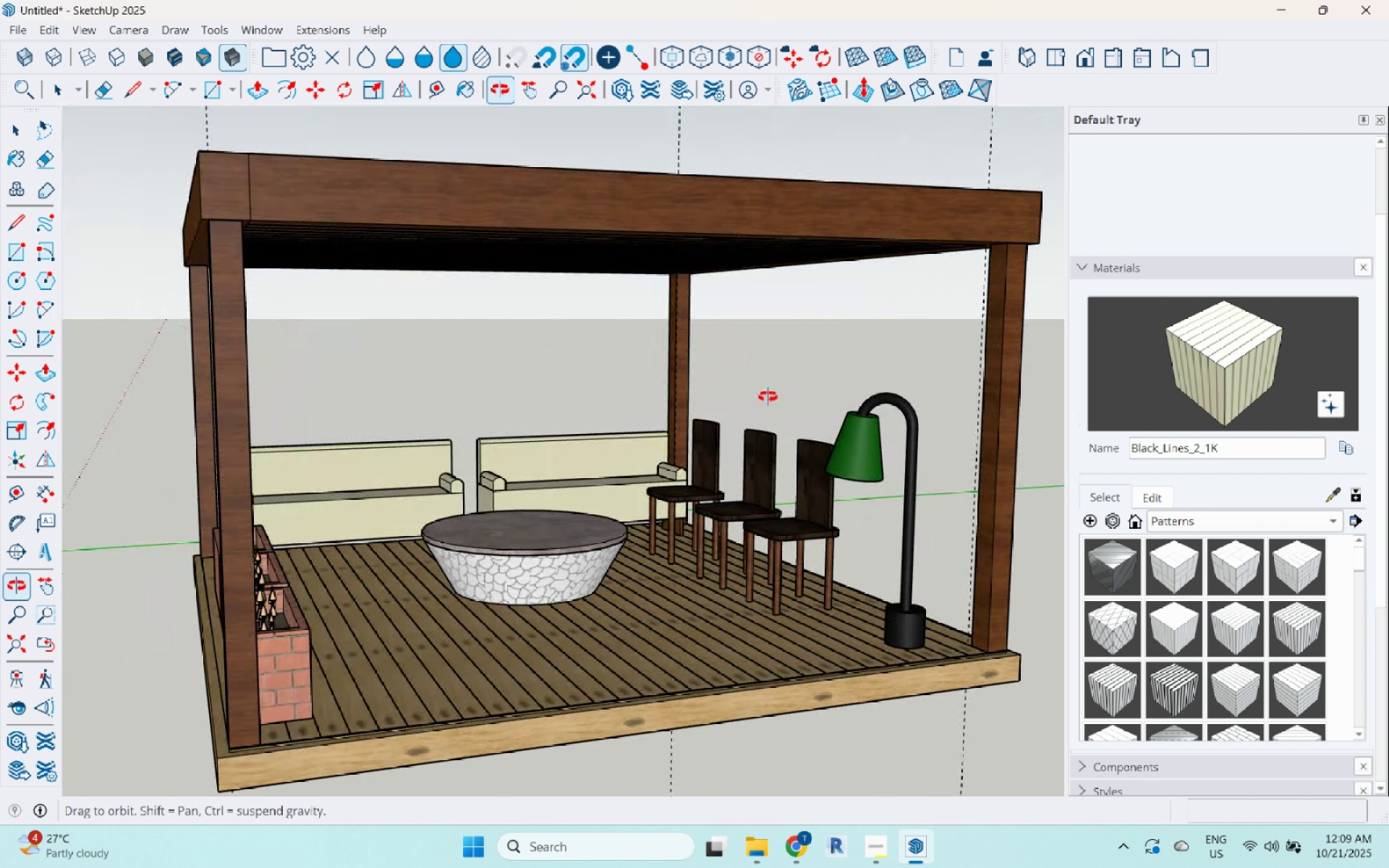 
scroll: coordinate [721, 469], scroll_direction: down, amount: 4.0
 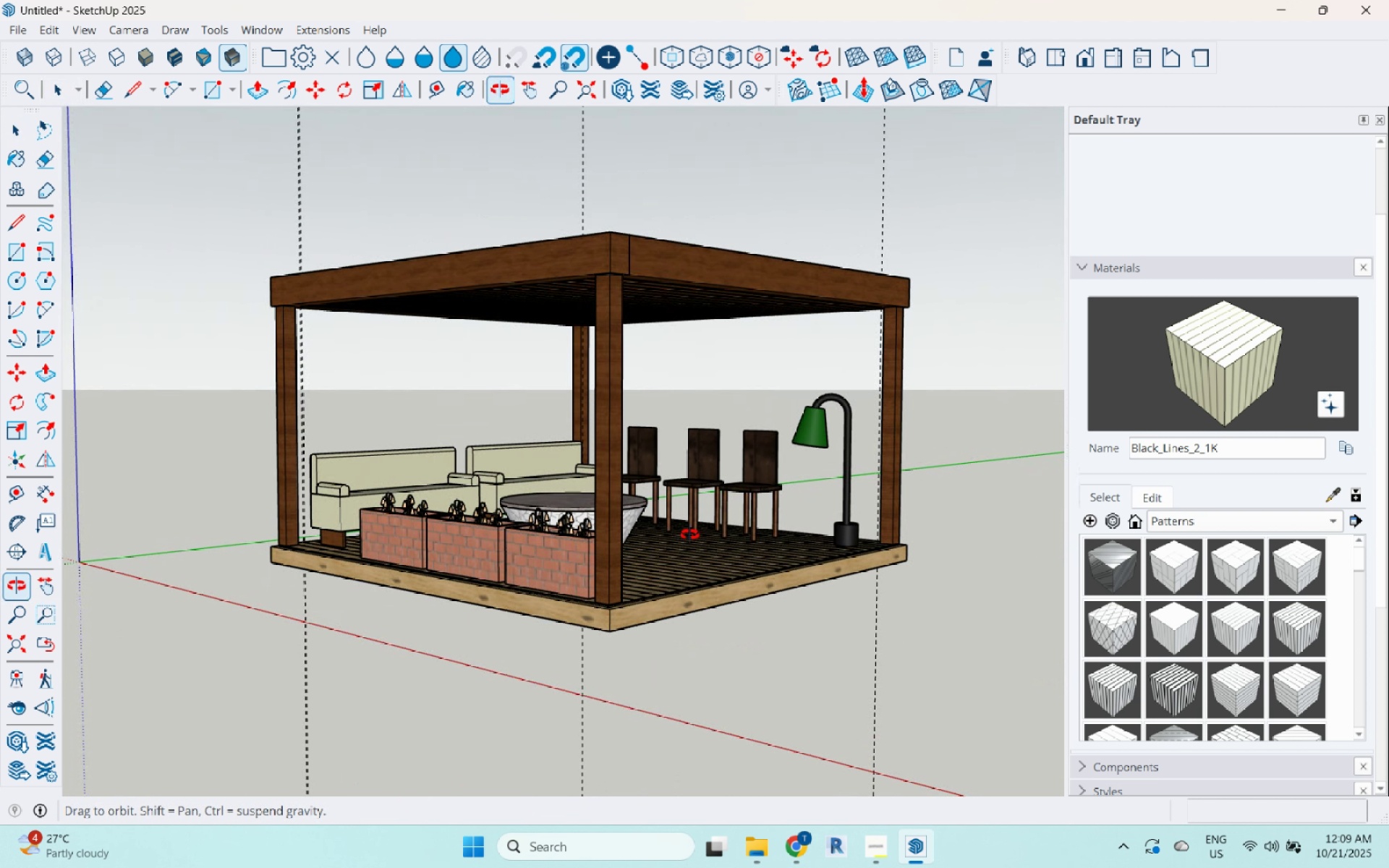 
scroll: coordinate [680, 469], scroll_direction: up, amount: 1.0
 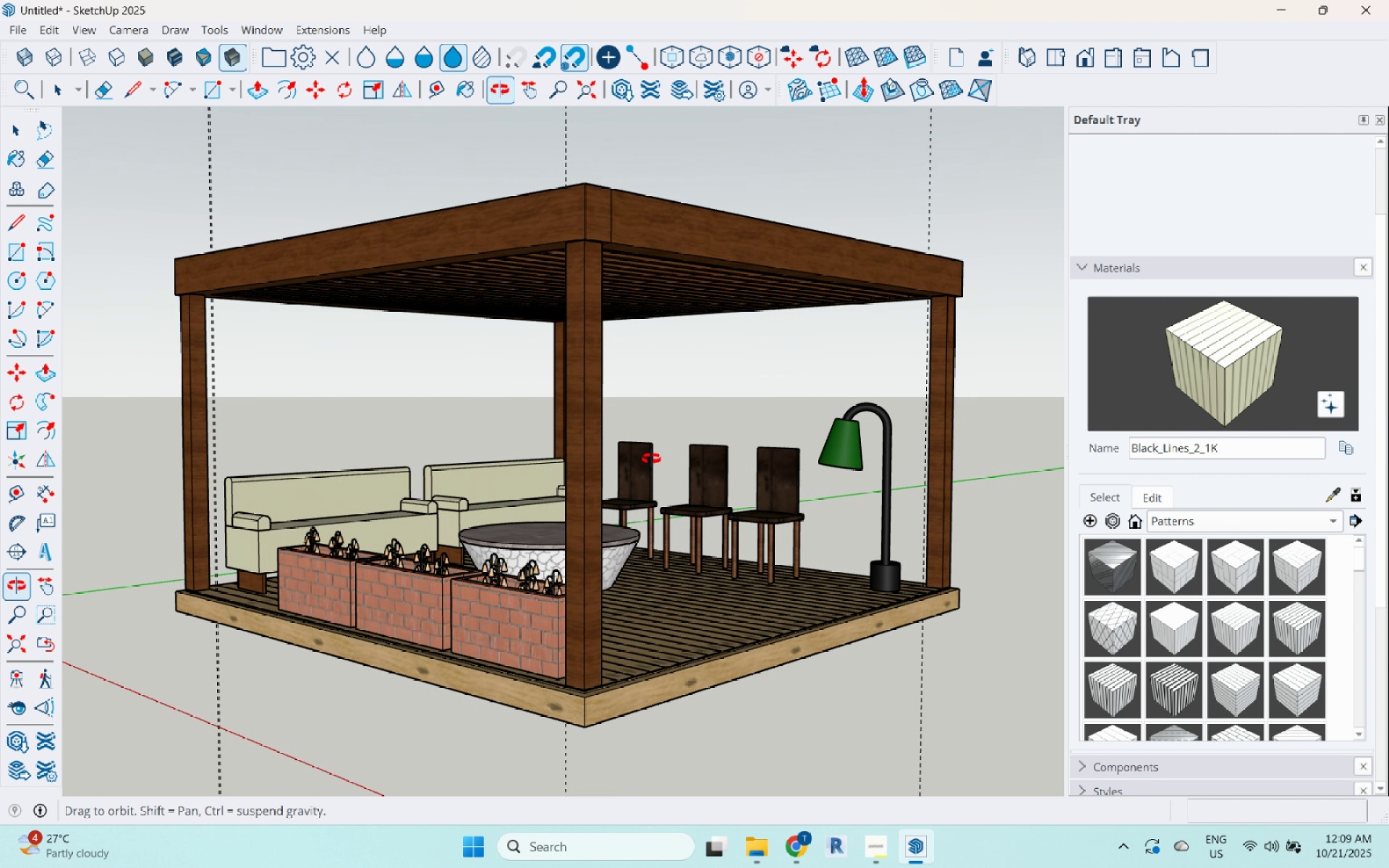 
scroll: coordinate [653, 620], scroll_direction: down, amount: 2.0
 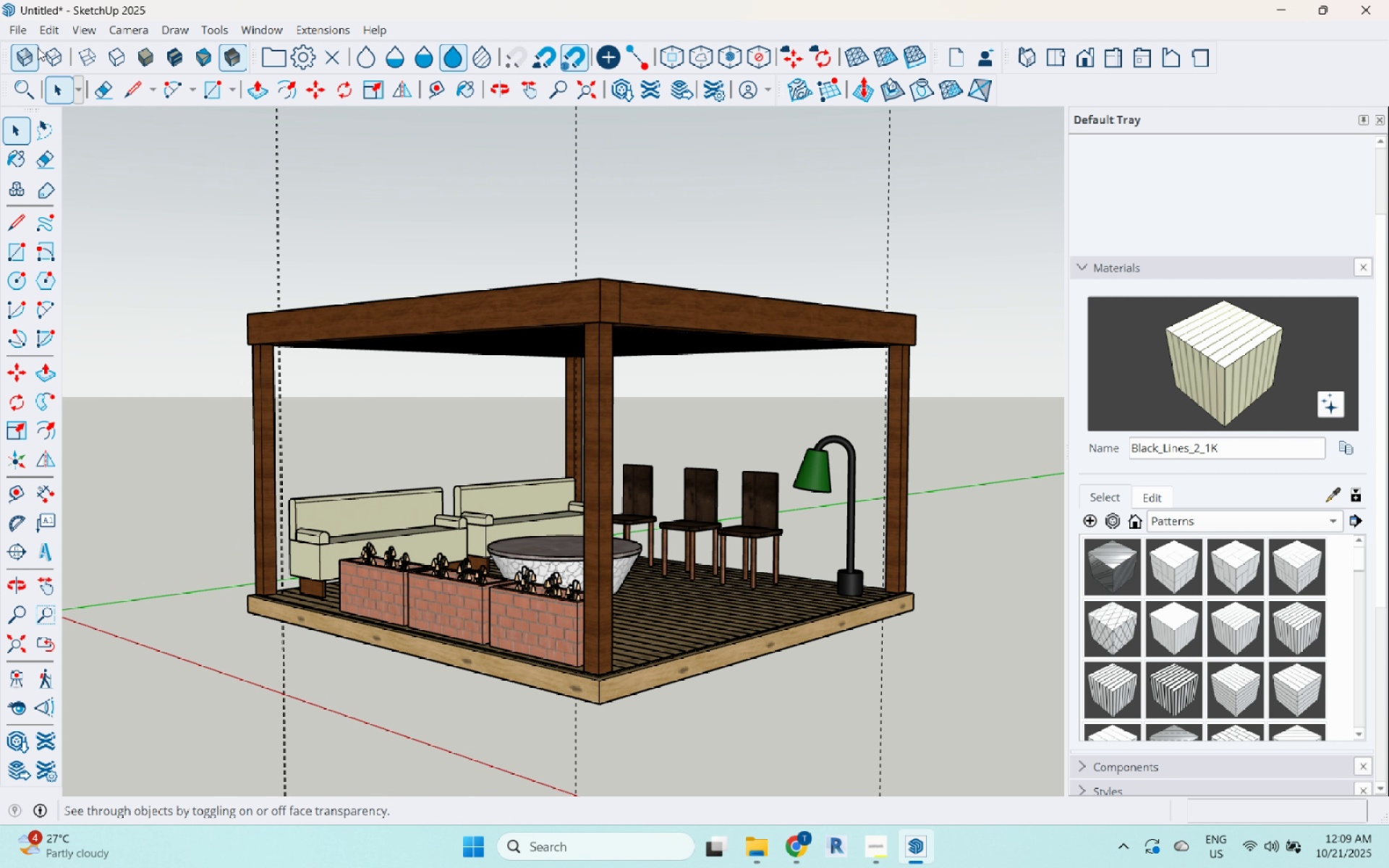 
left_click([14, 34])
 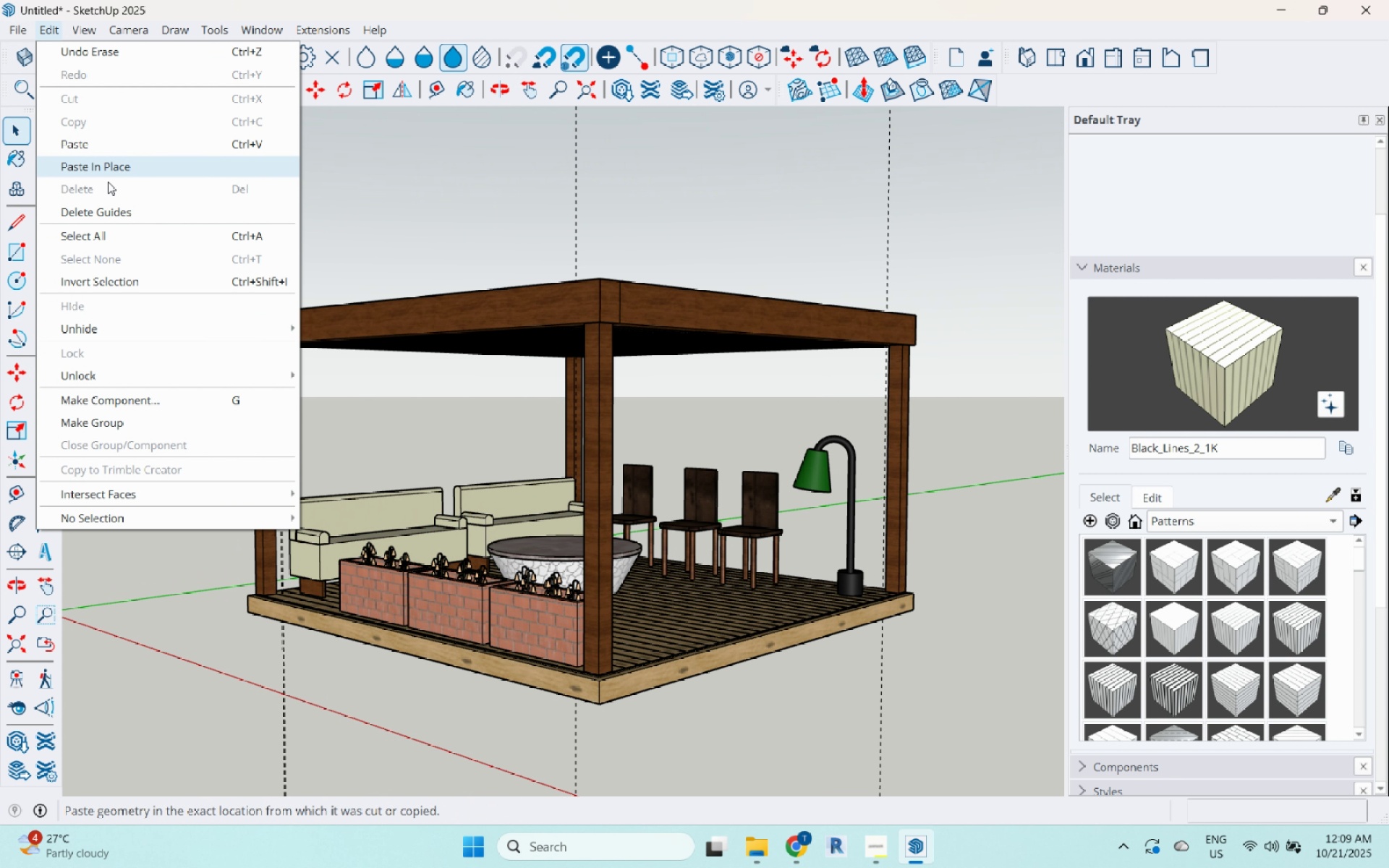 
left_click([117, 219])
 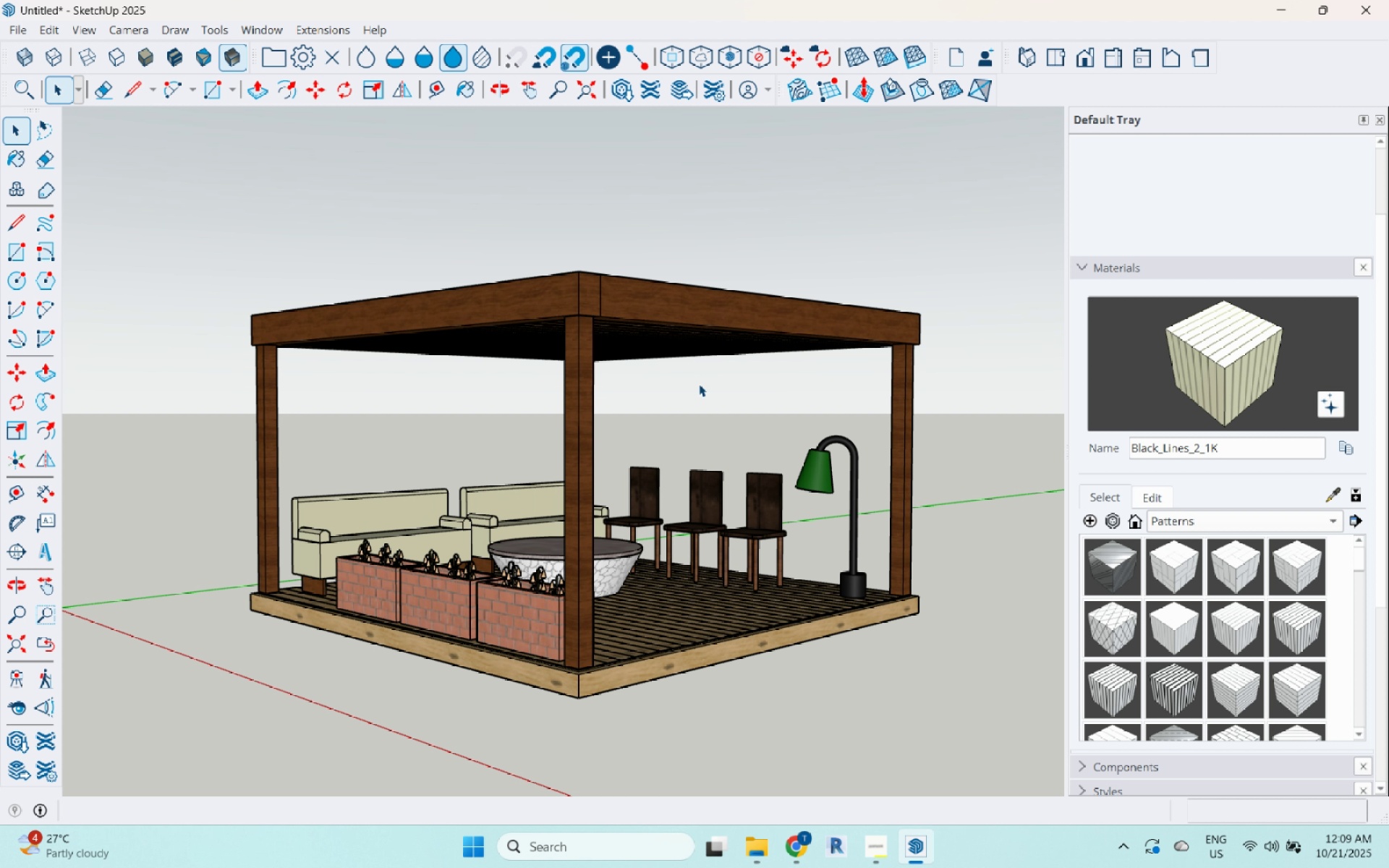 
wait(7.61)
 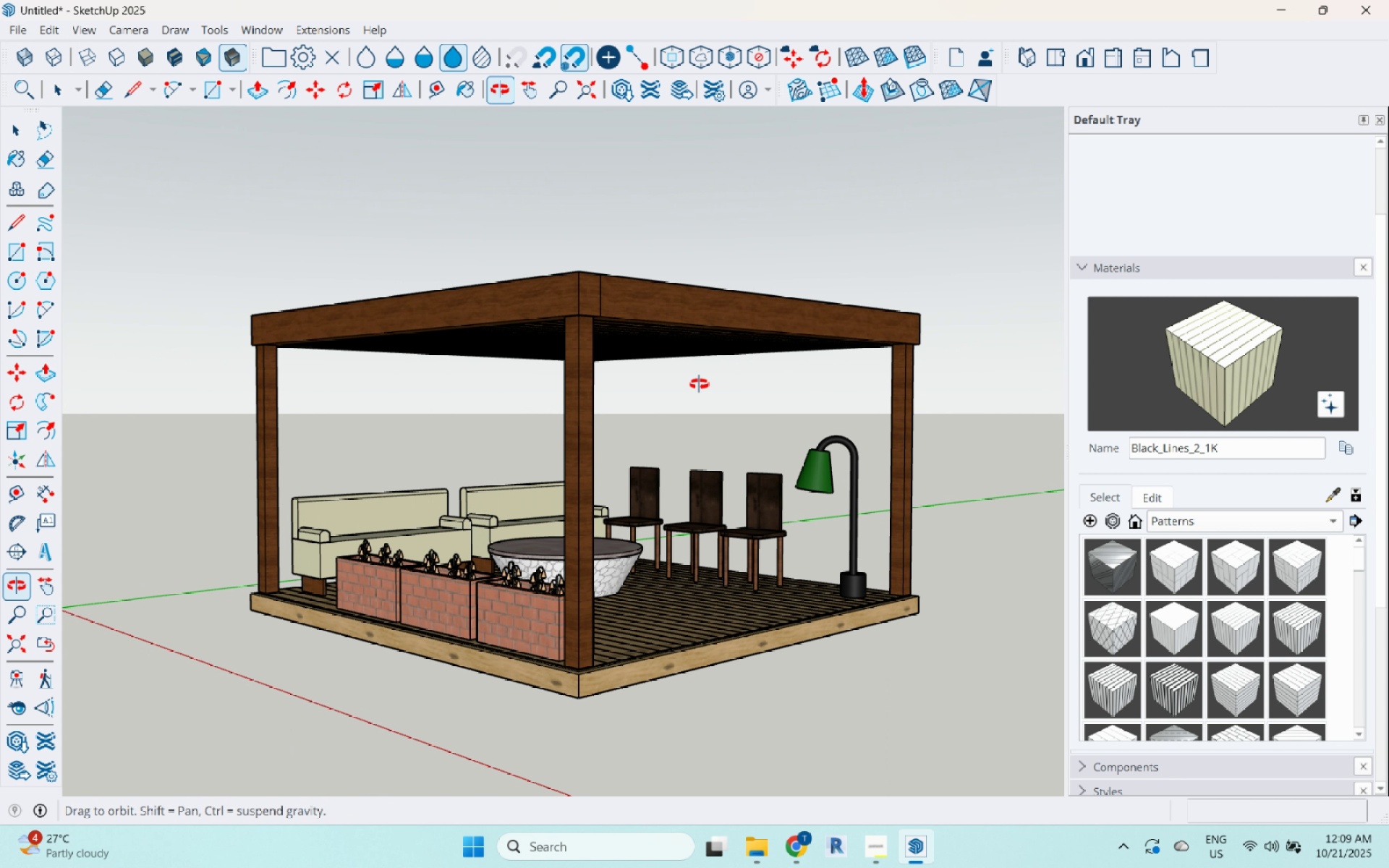 
left_click([281, 186])
 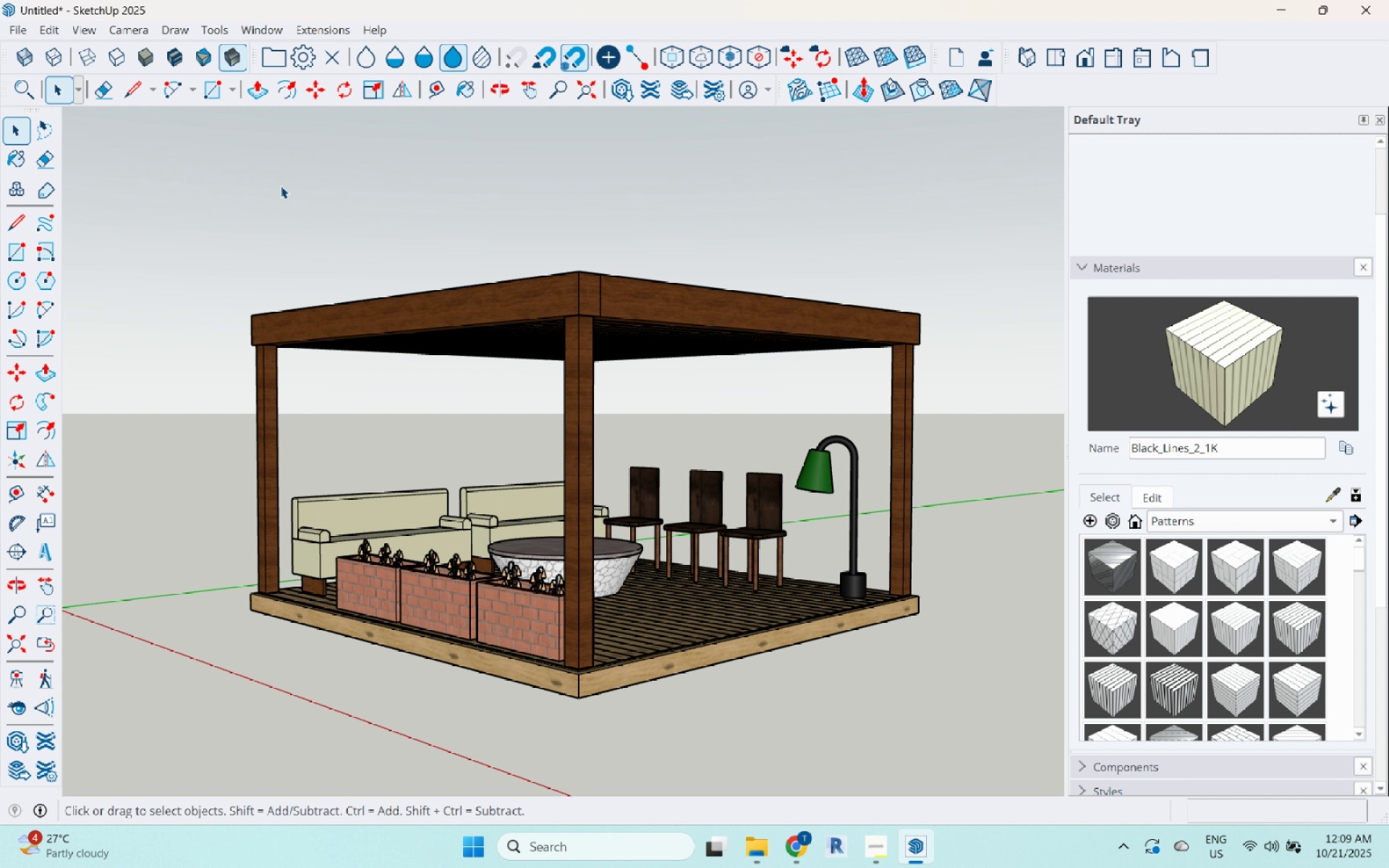 
key(Control+S)
 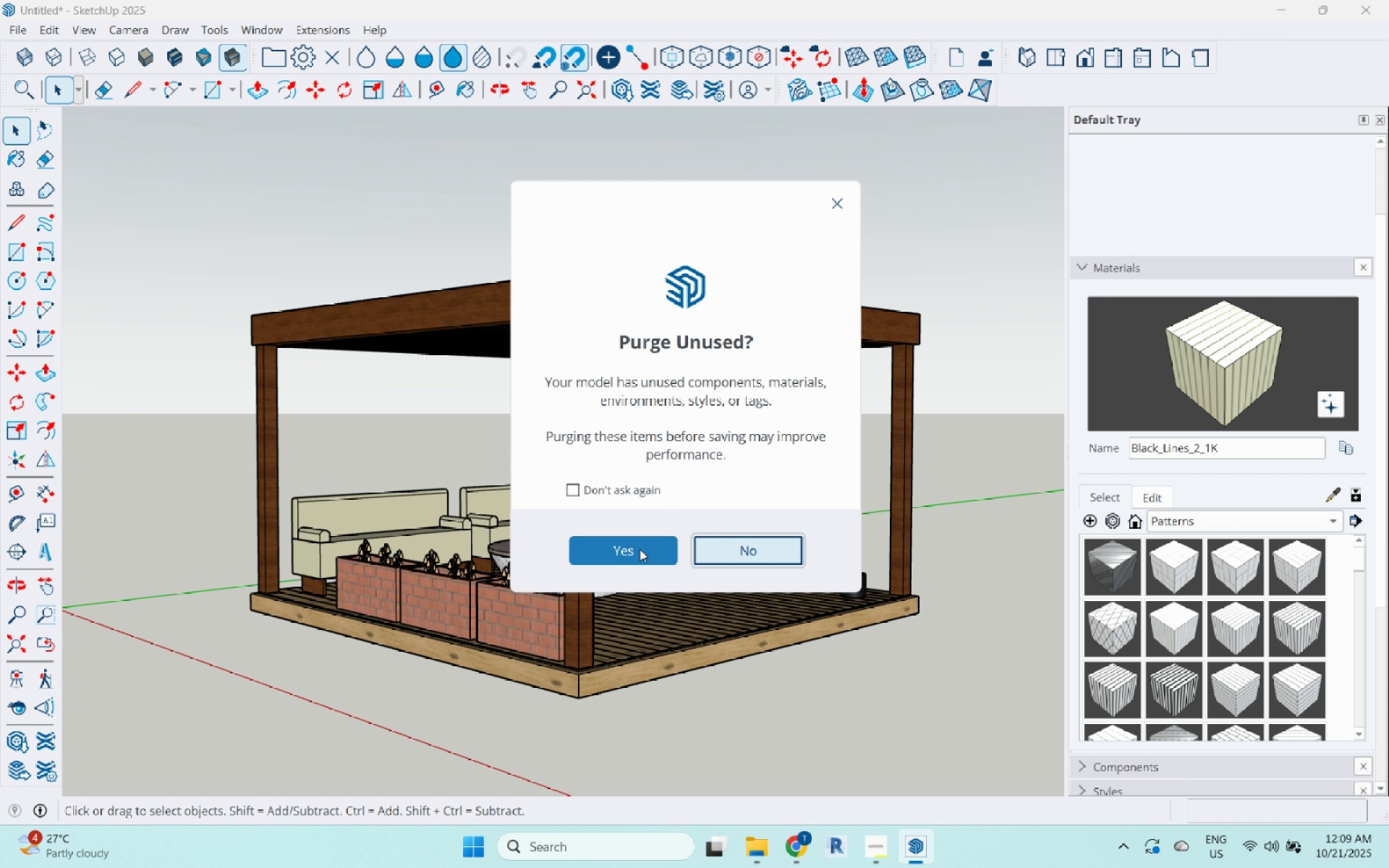 
left_click([713, 543])
 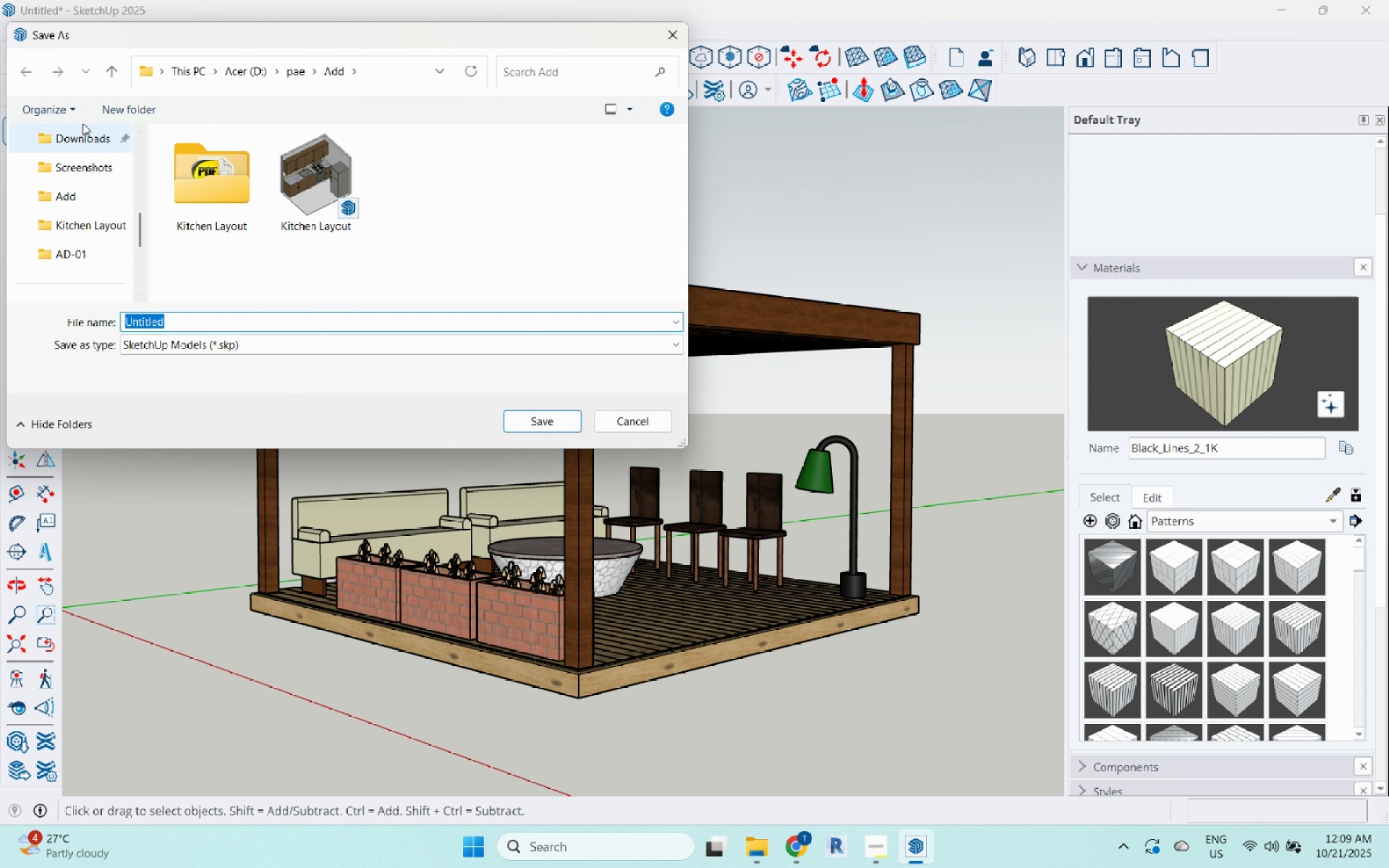 
left_click([134, 114])
 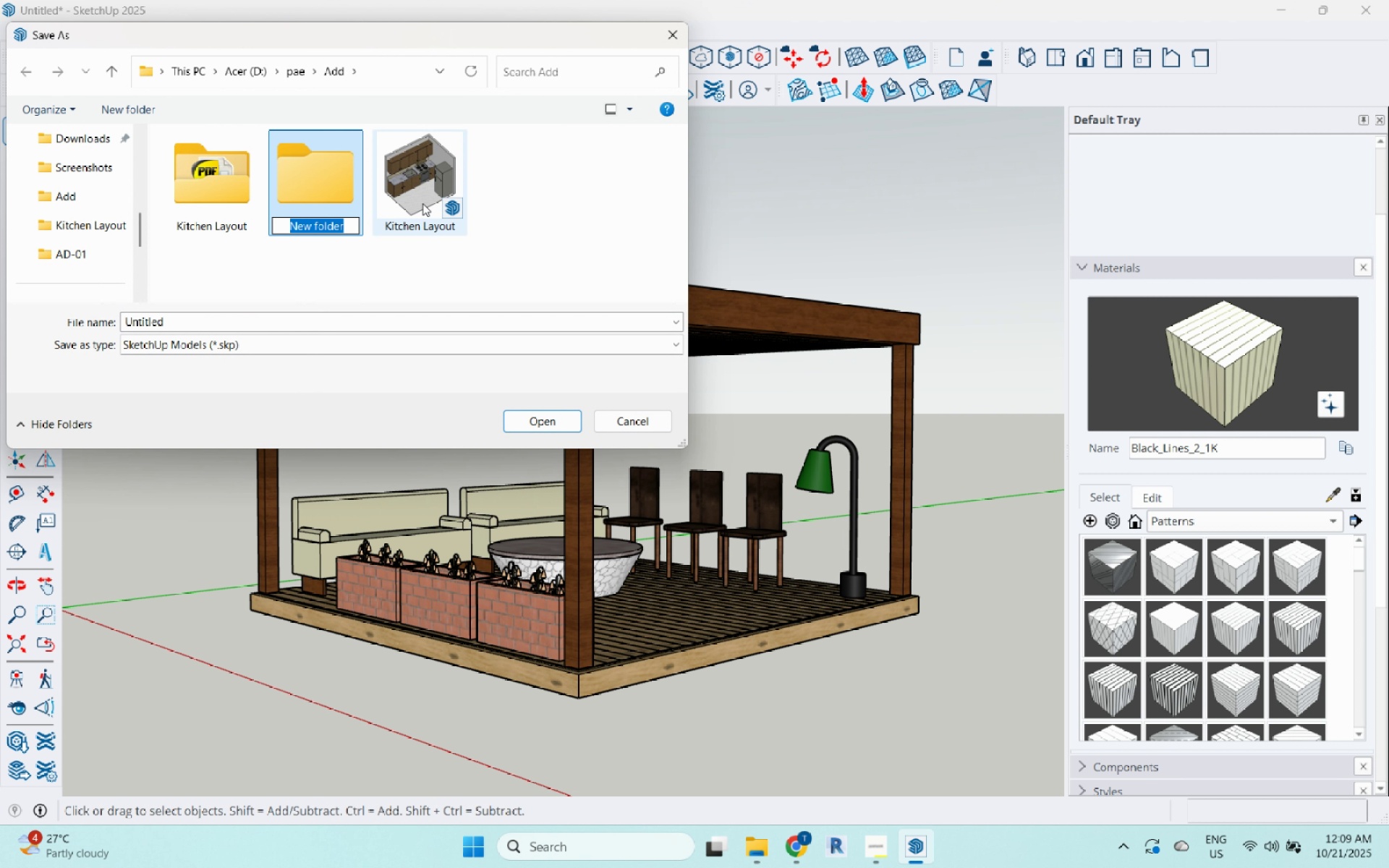 
hold_key(key=ShiftLeft, duration=1.52)
 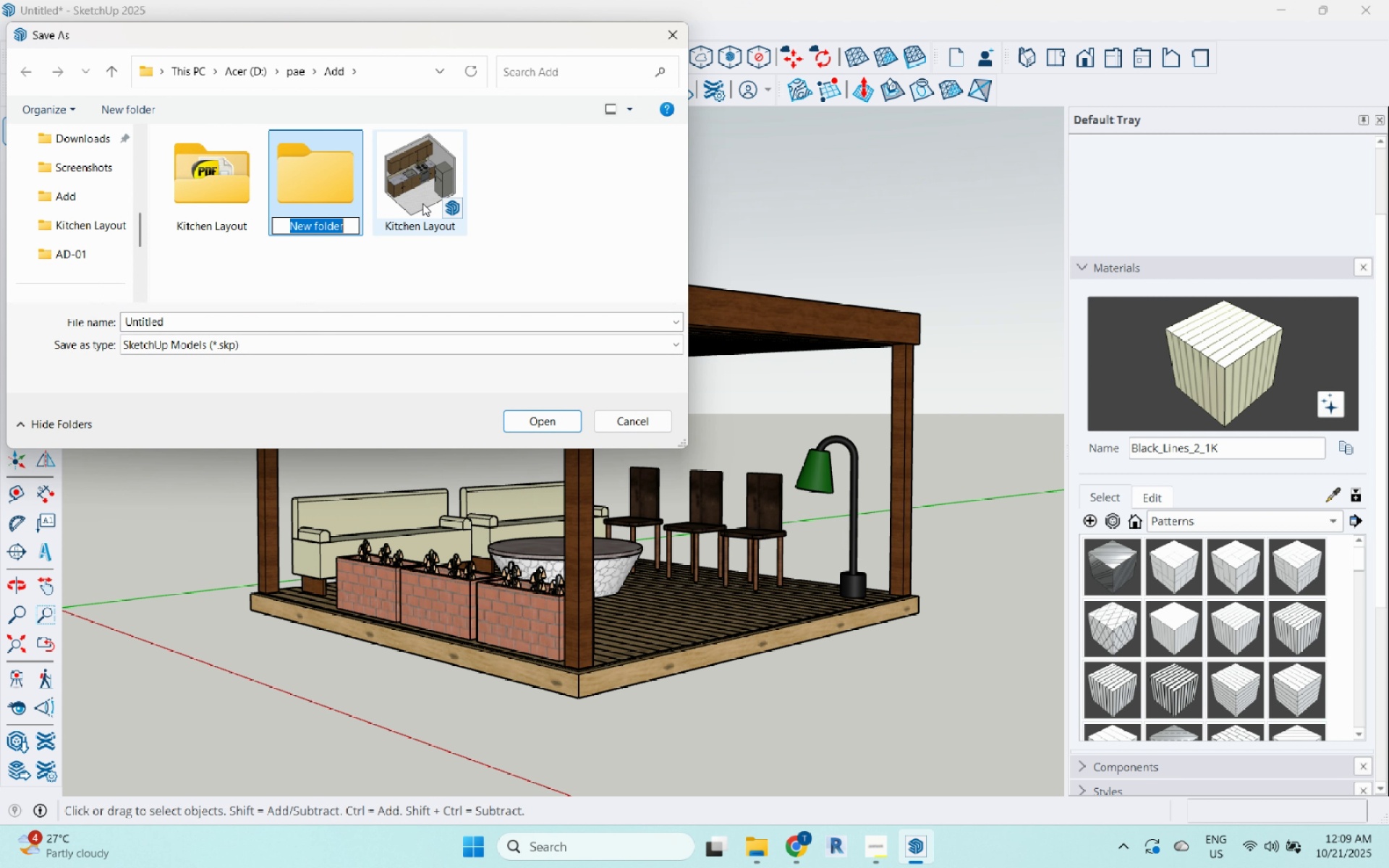 
type(PErog)
key(Backspace)
key(Backspace)
key(Backspace)
key(Backspace)
type(ergola)
 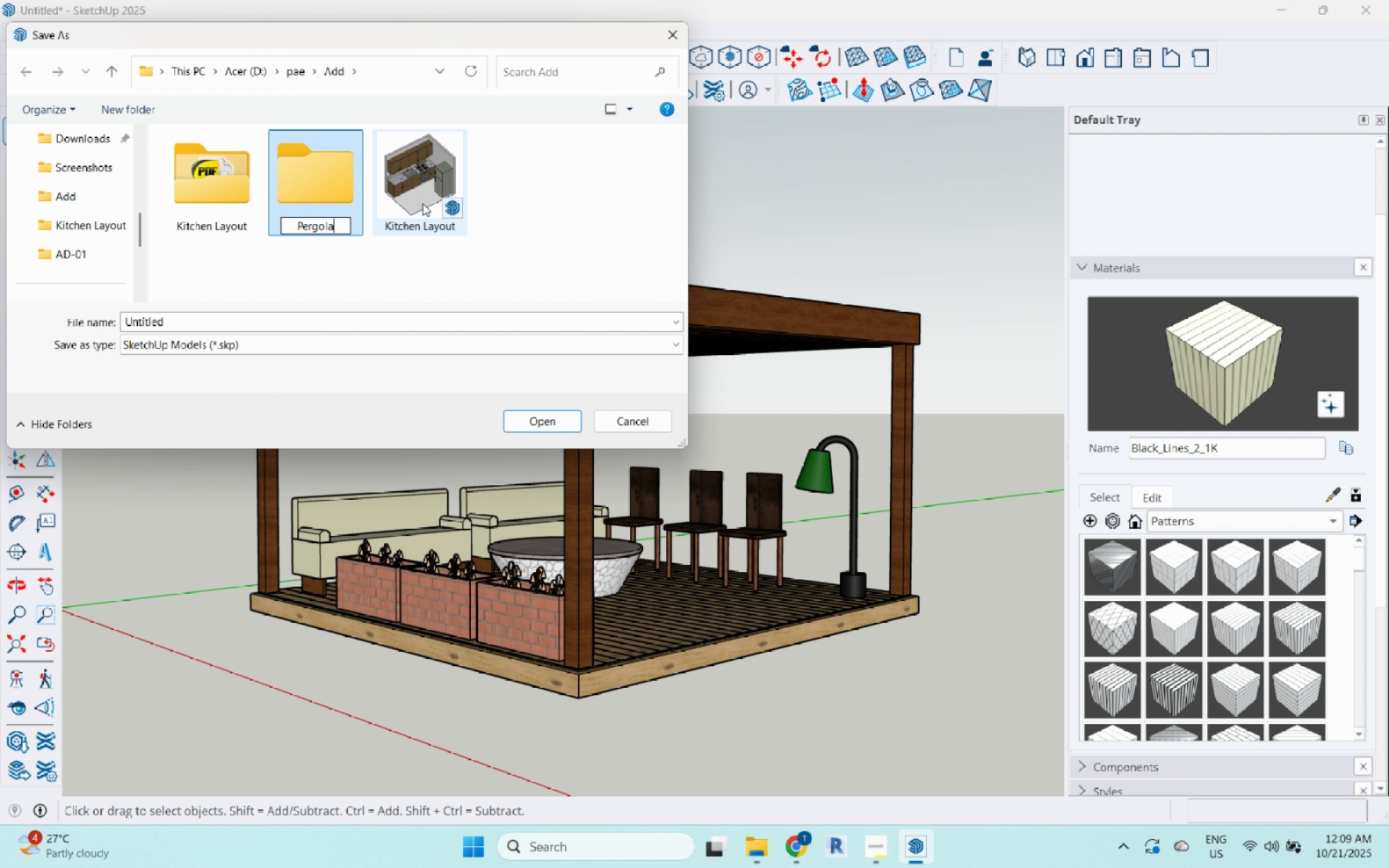 
key(Enter)
 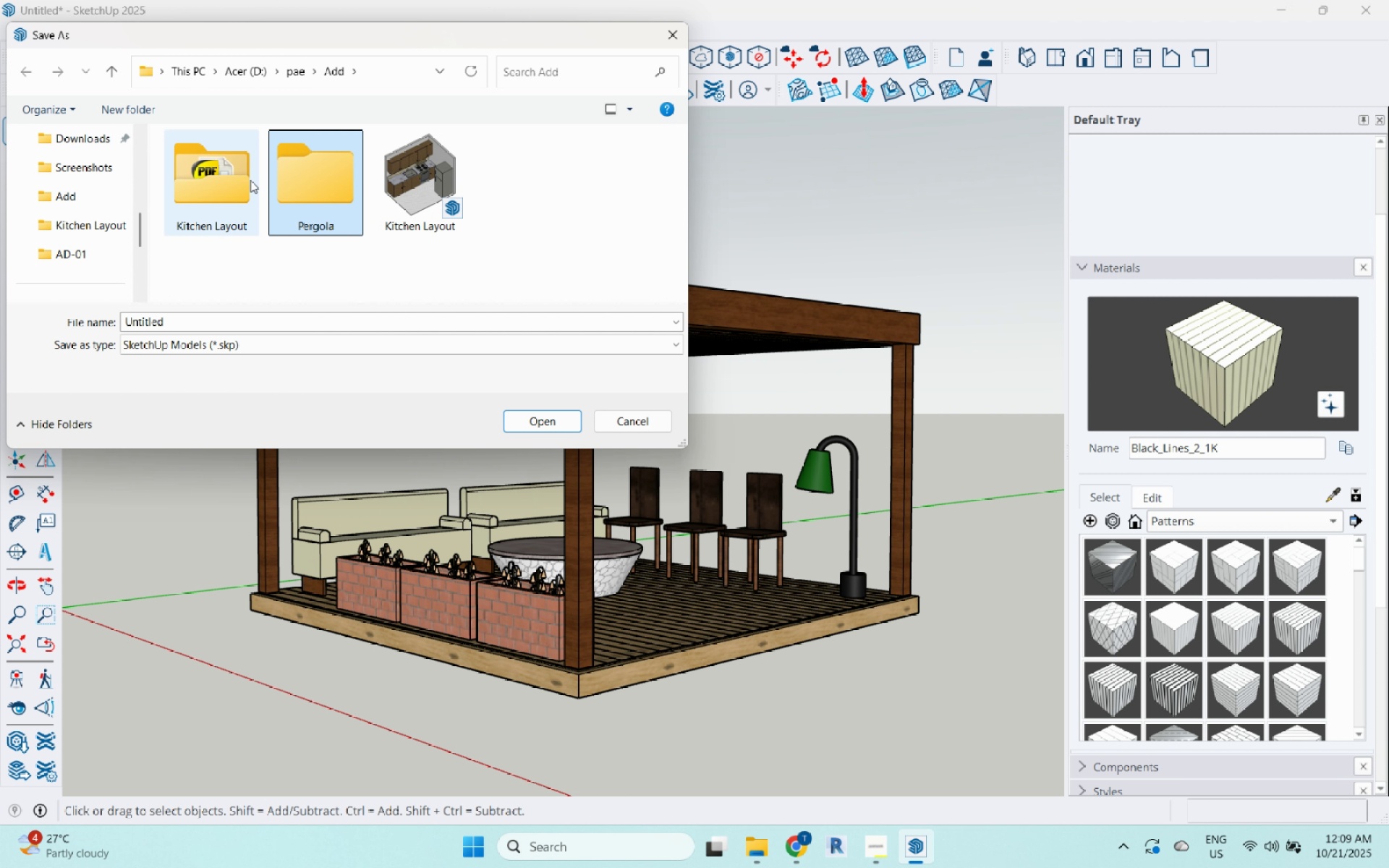 
double_click([250, 180])
 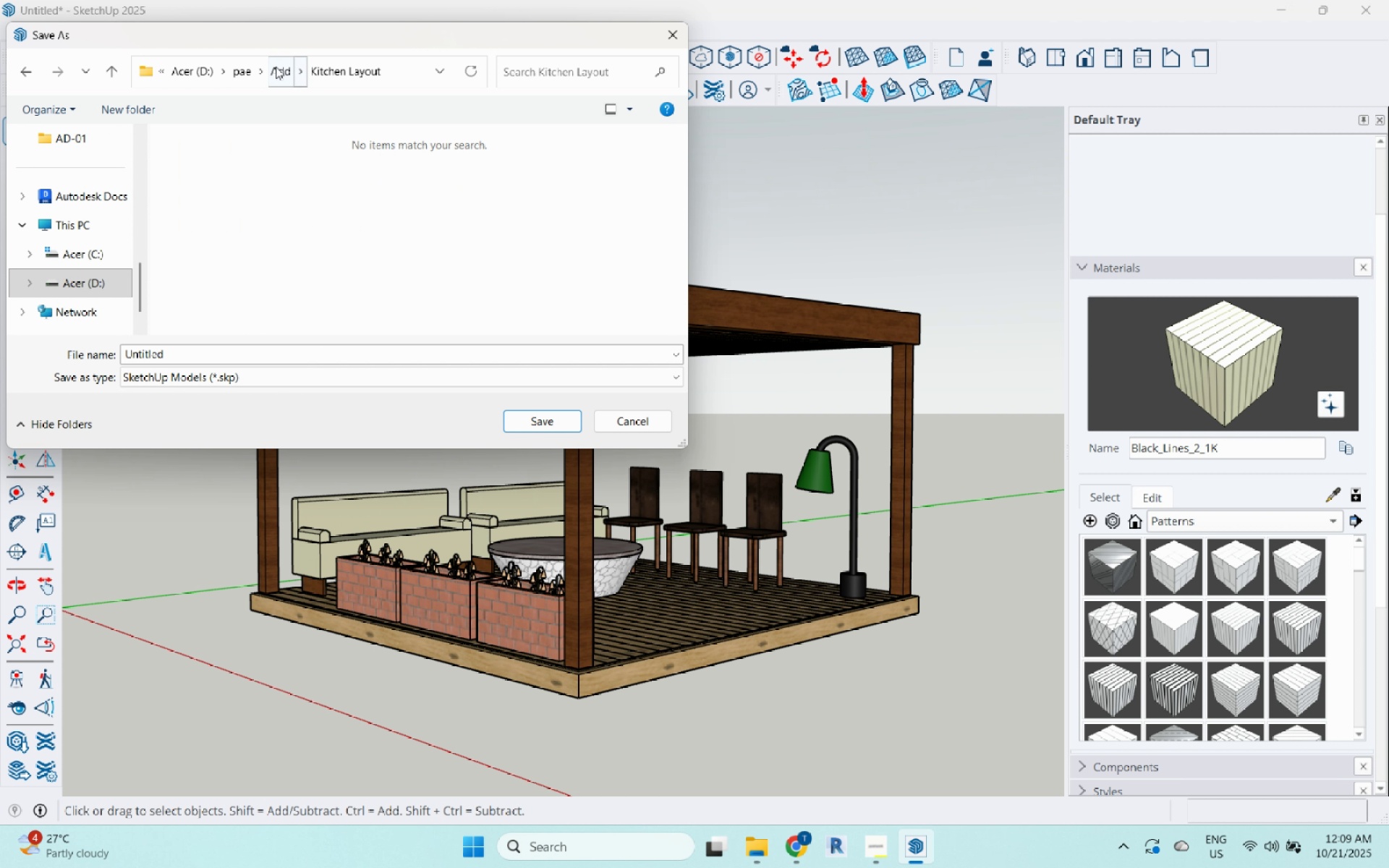 
left_click([276, 67])
 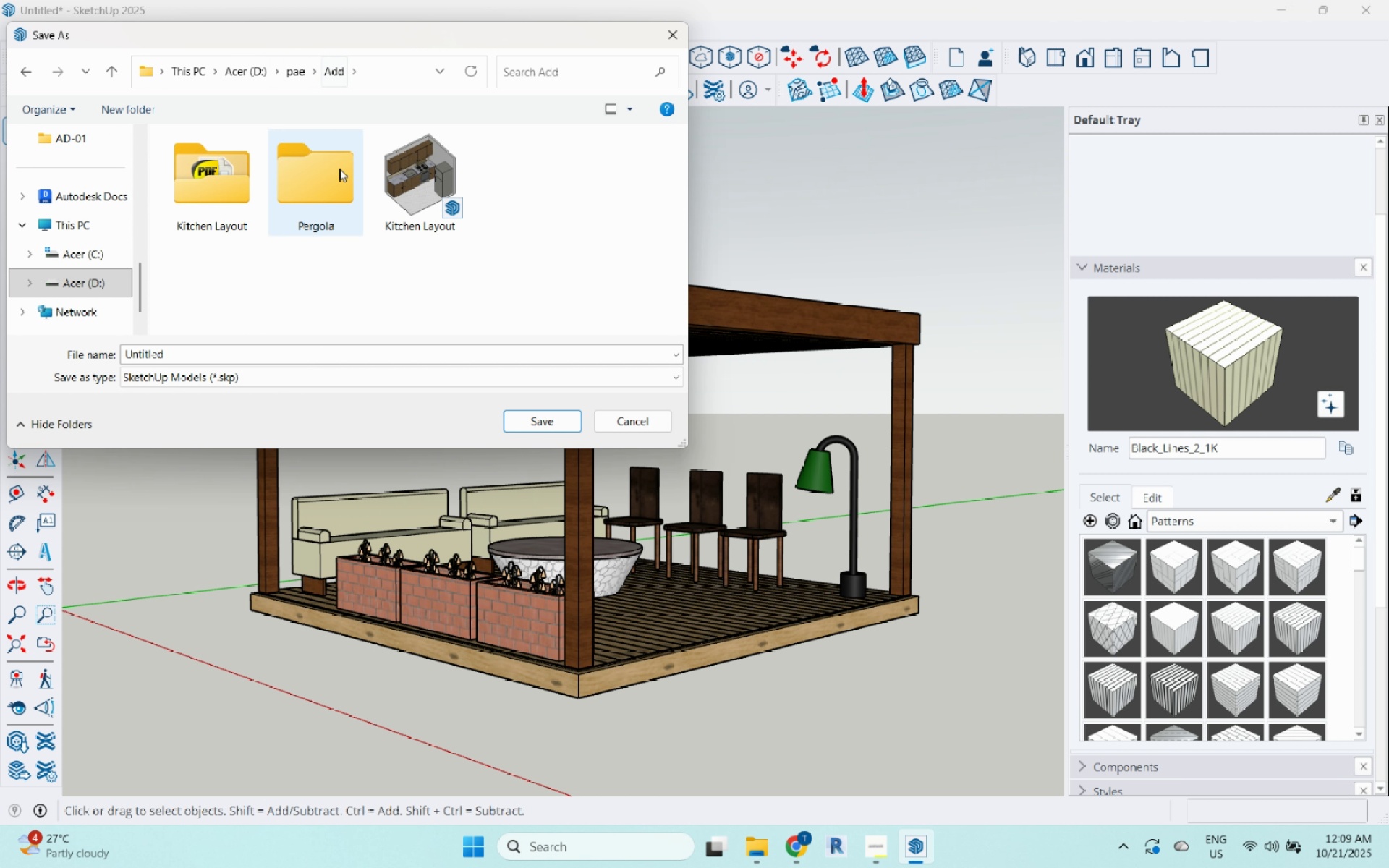 
double_click([339, 169])
 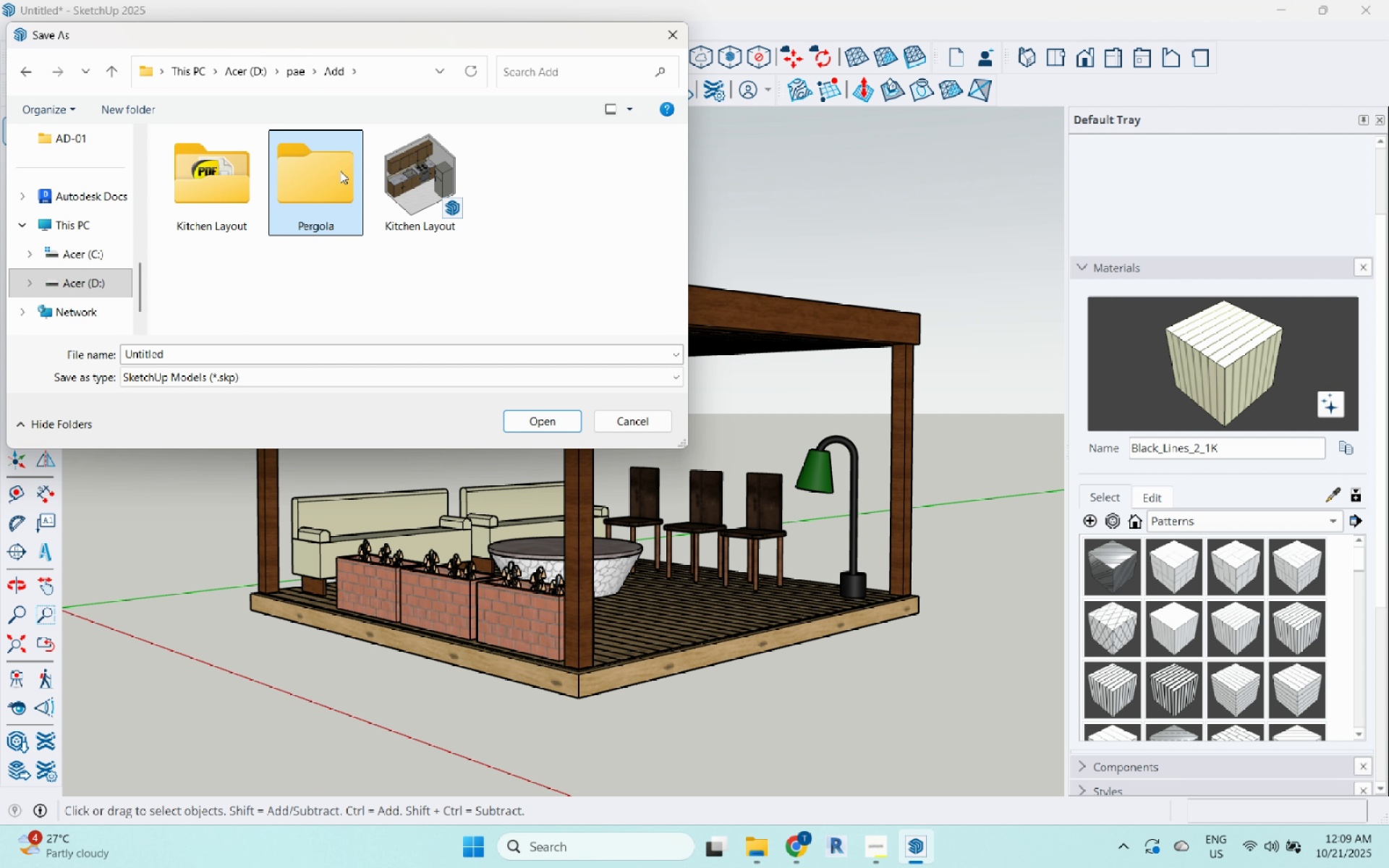 
triple_click([339, 169])
 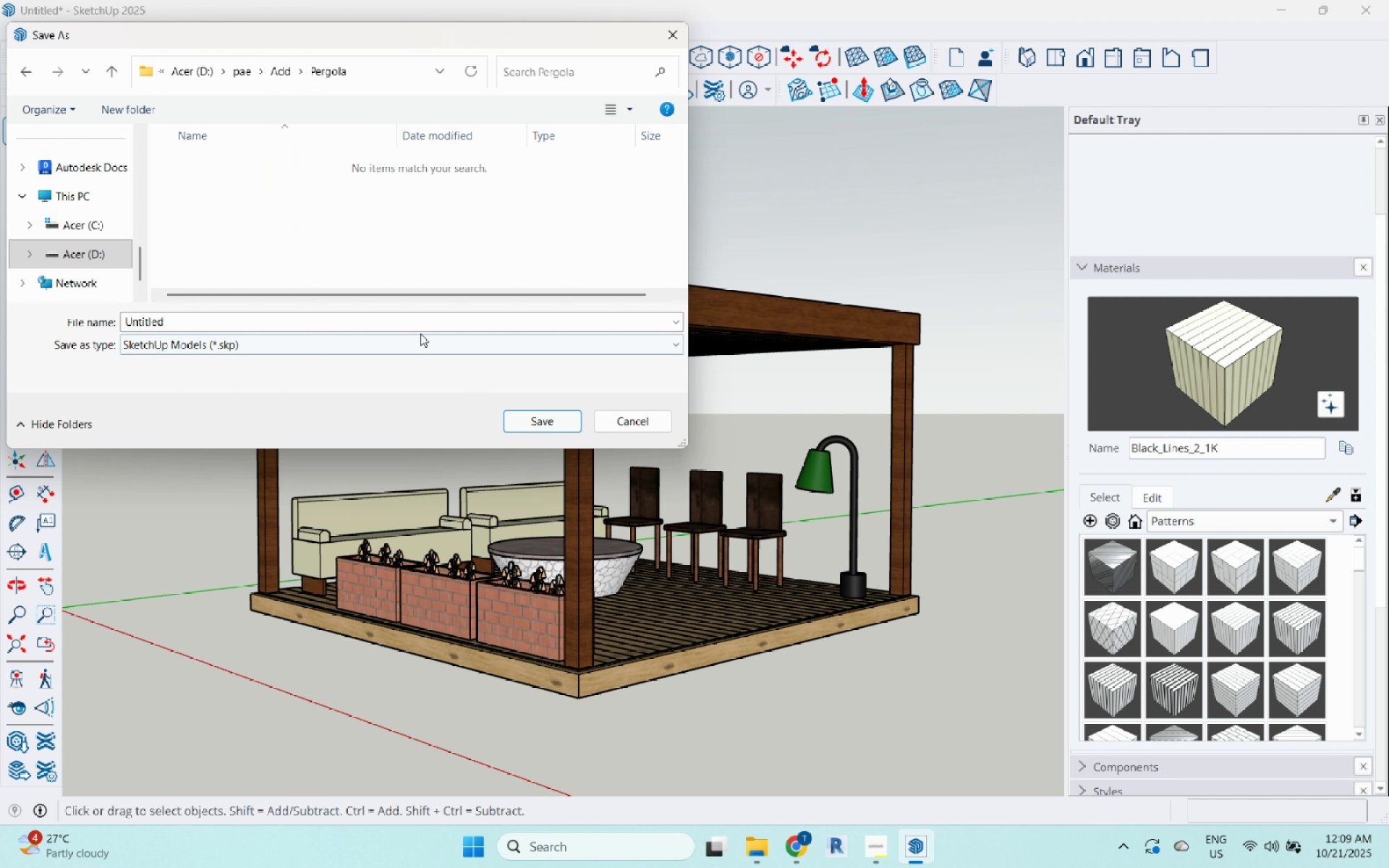 
left_click([421, 321])
 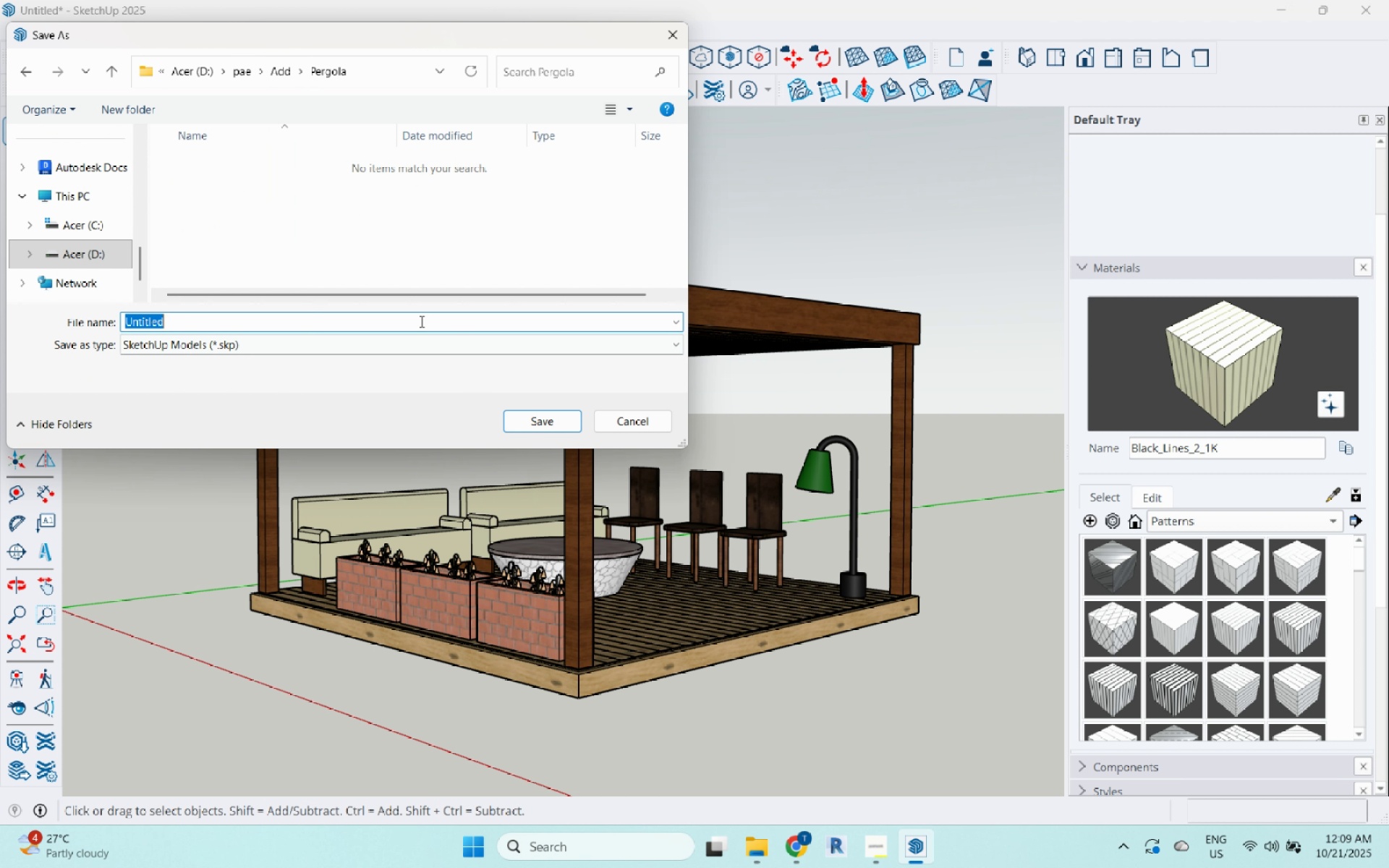 
type(Pergola)
 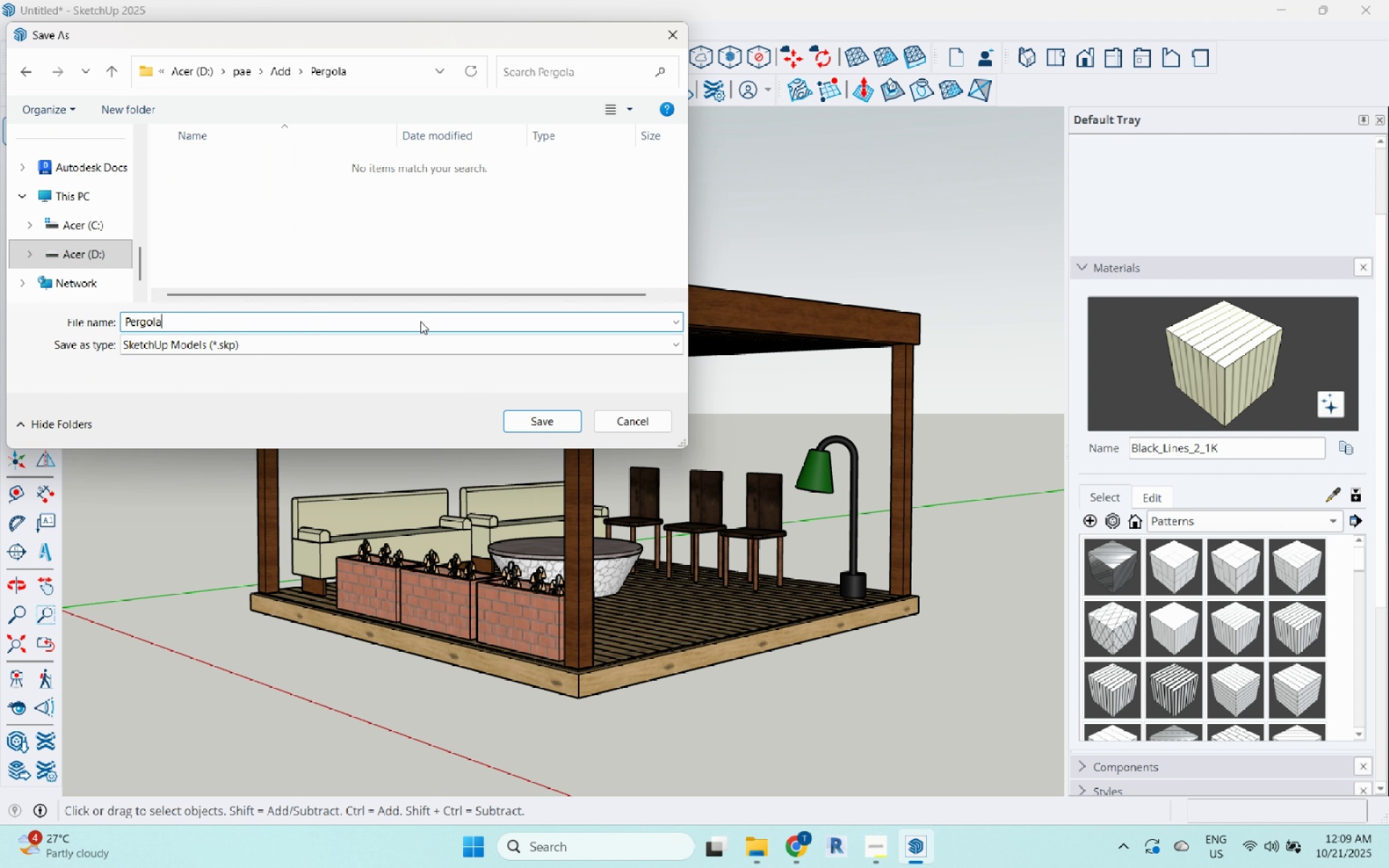 
key(Enter)
 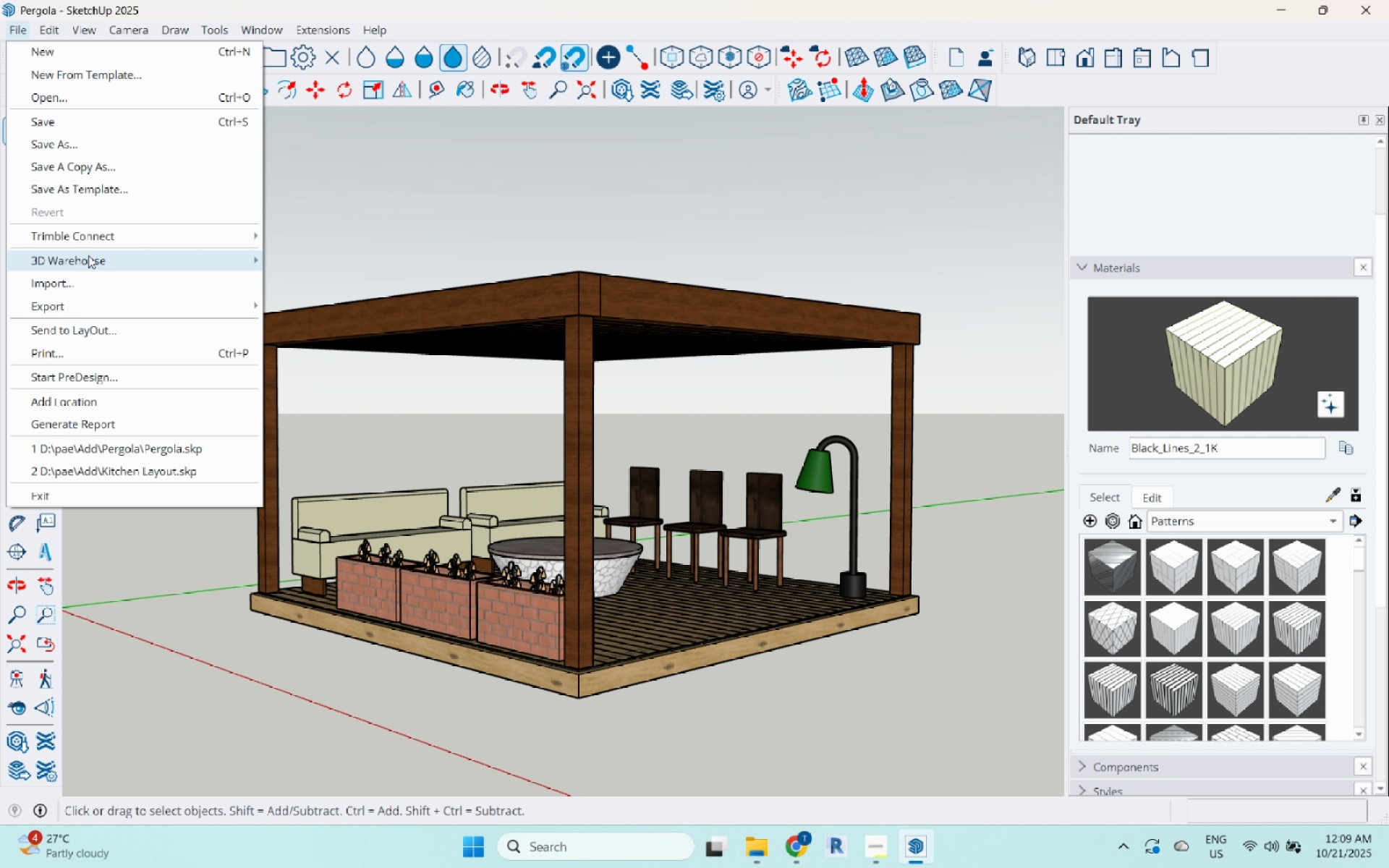 
left_click([110, 300])
 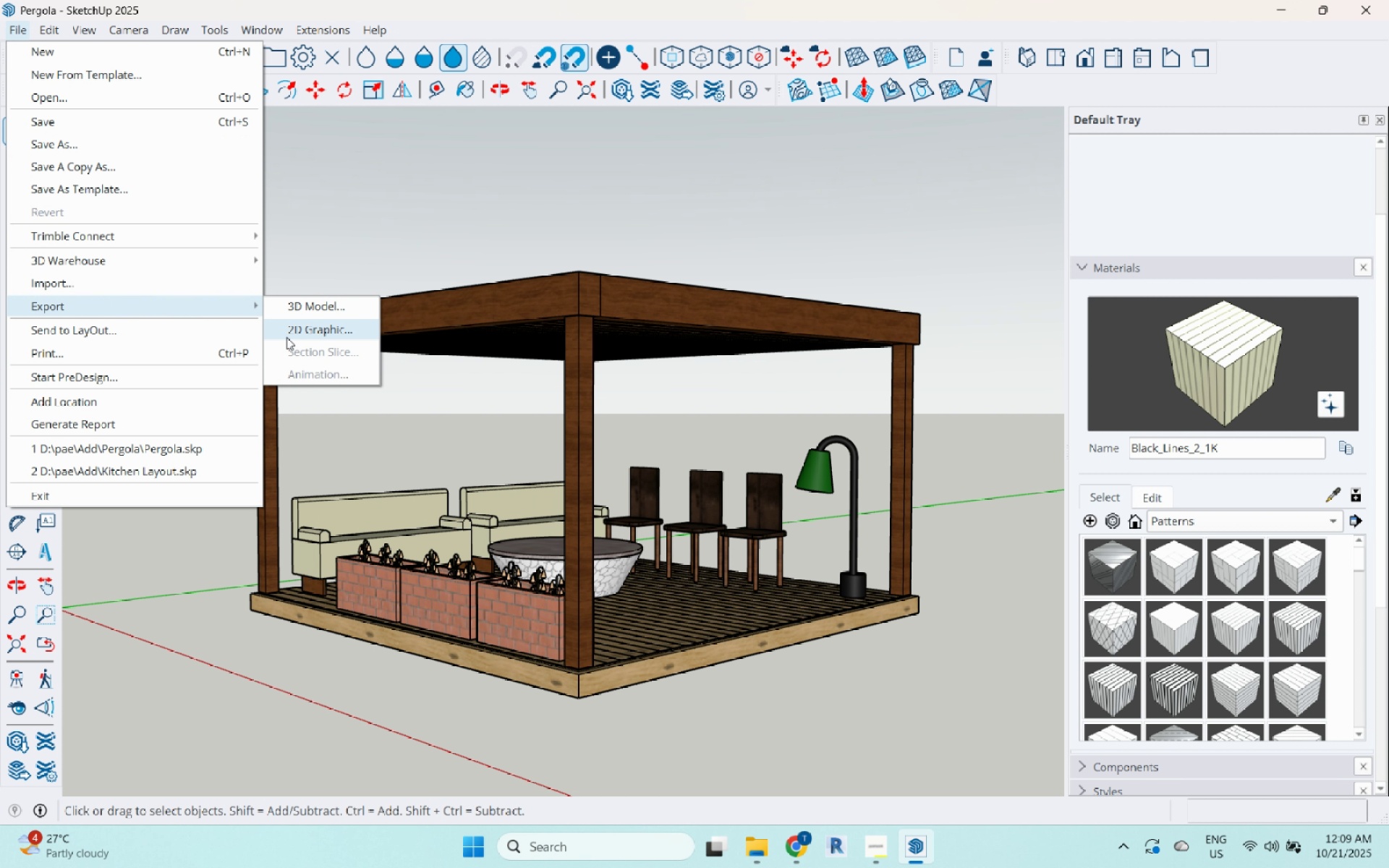 
left_click([286, 337])
 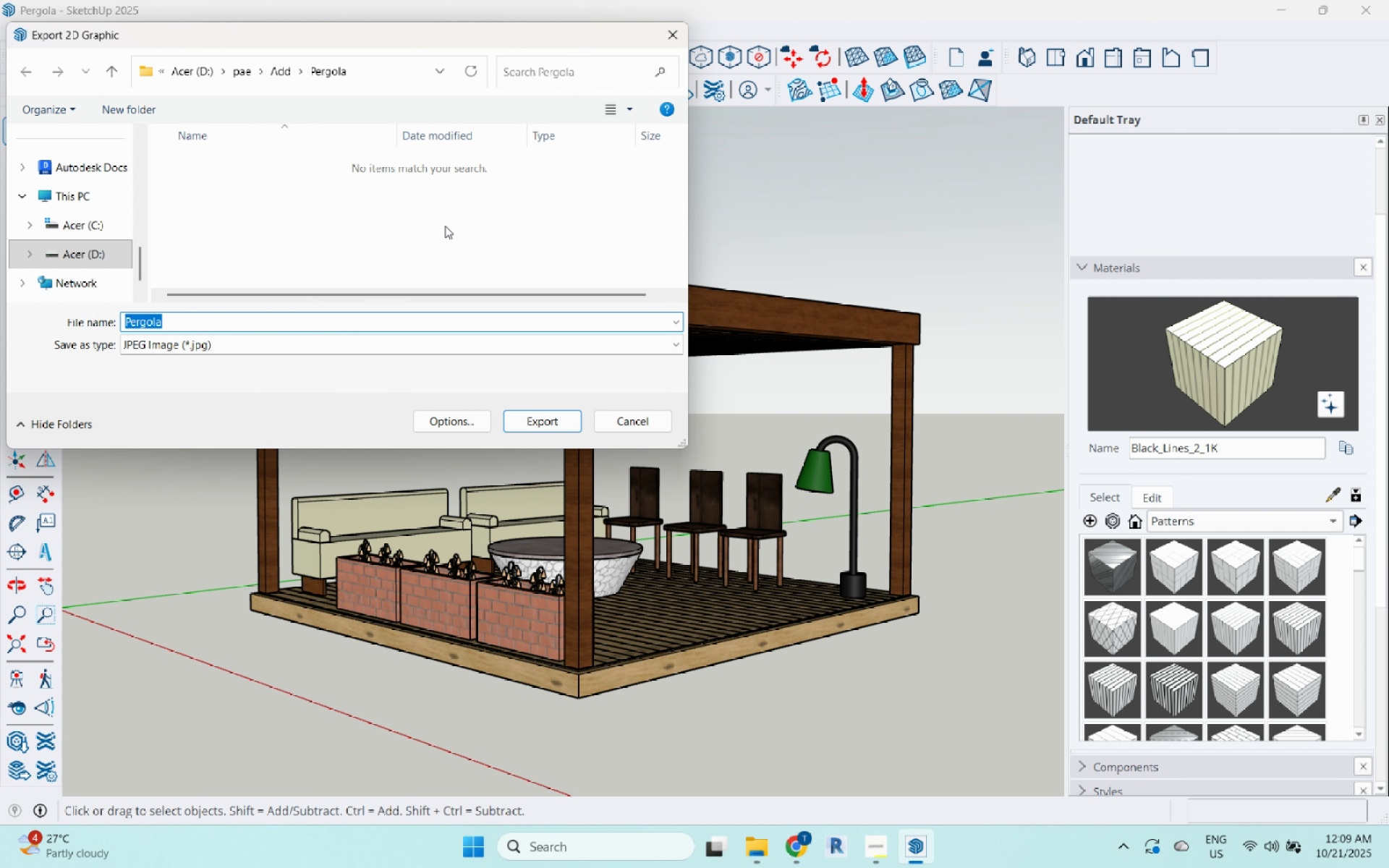 
type(Perspective of Pation)
key(Backspace)
type( 1)
 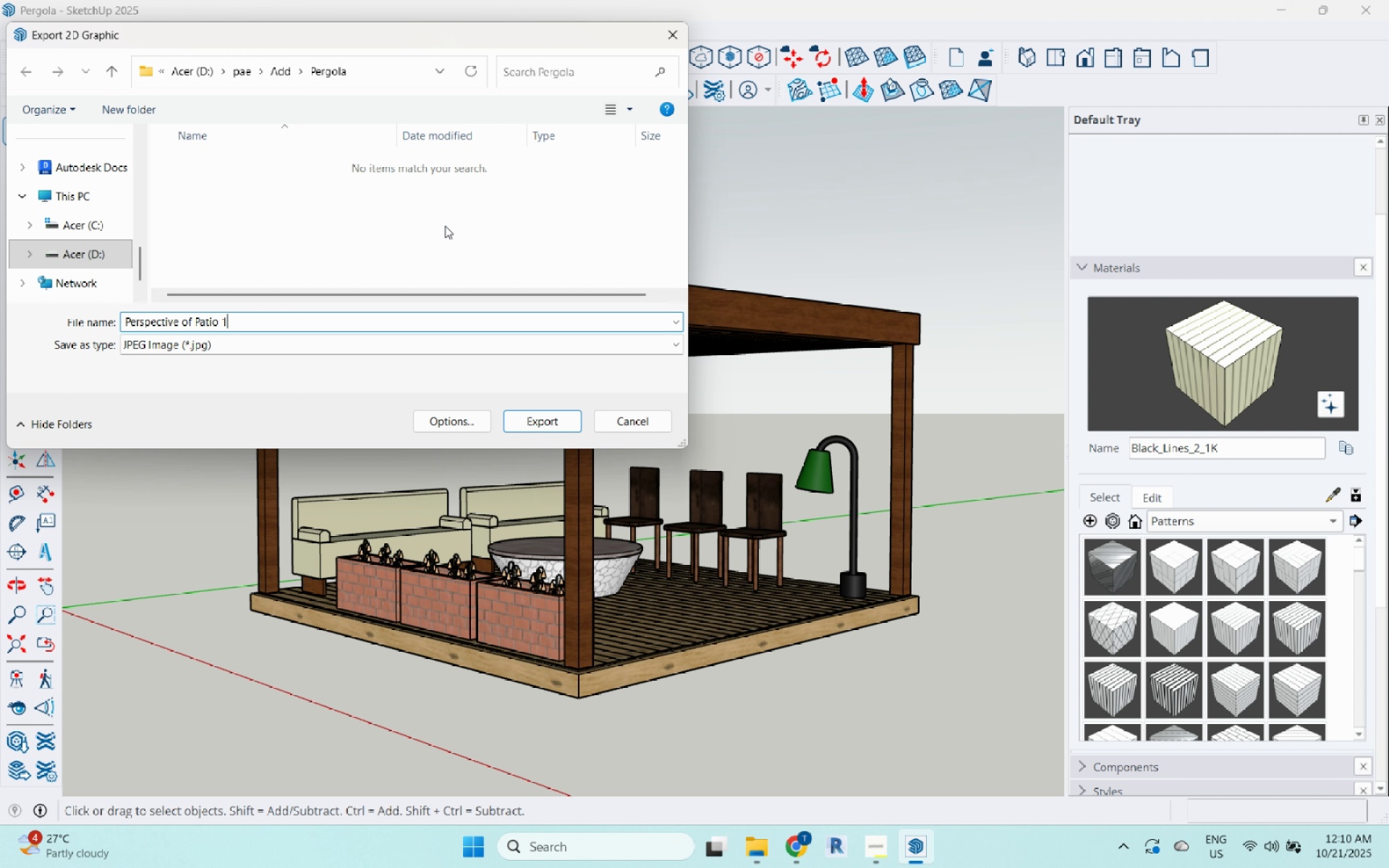 
key(Enter)
 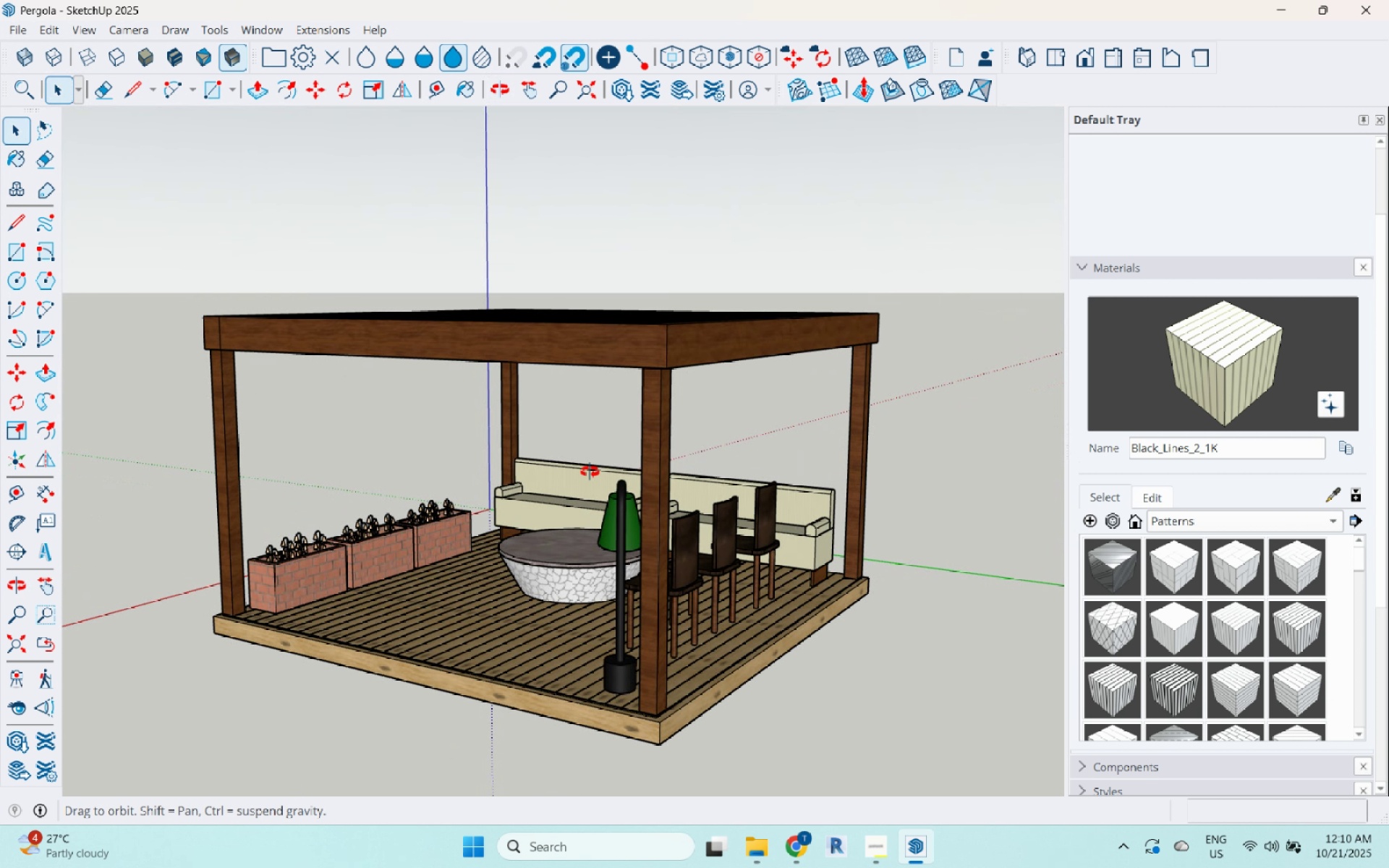 
wait(5.0)
 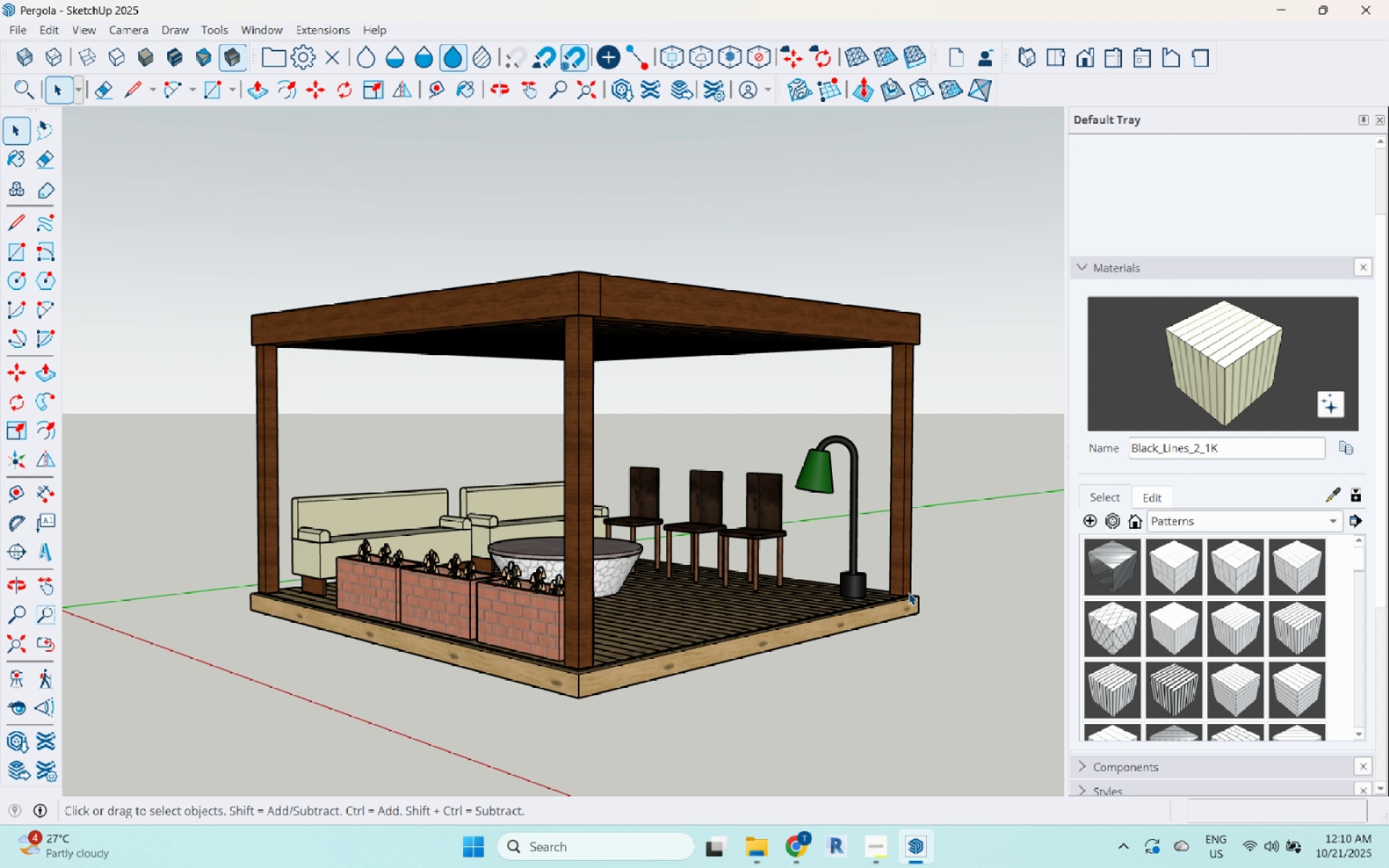 
scroll: coordinate [559, 425], scroll_direction: down, amount: 5.0
 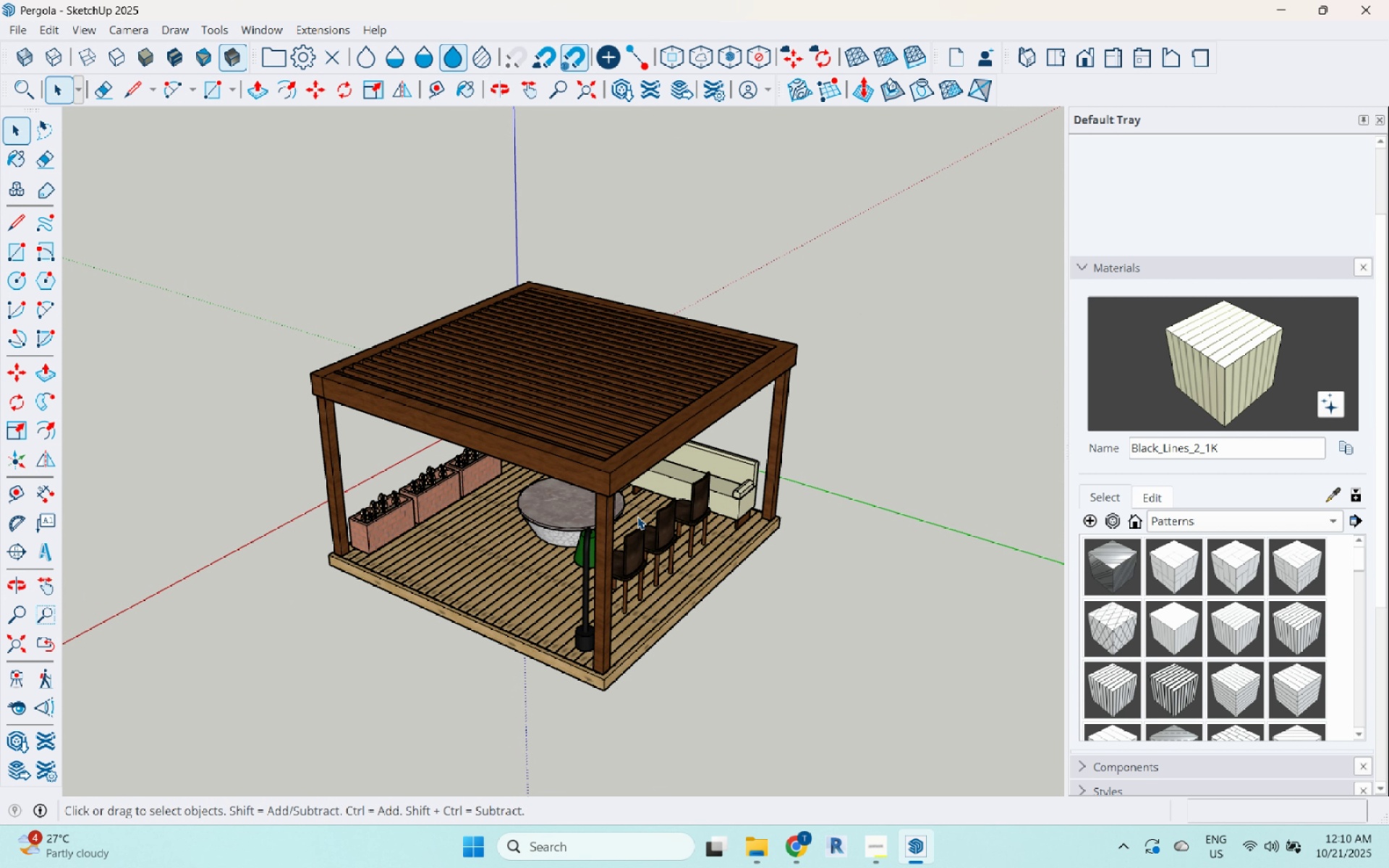 
scroll: coordinate [585, 422], scroll_direction: up, amount: 3.0
 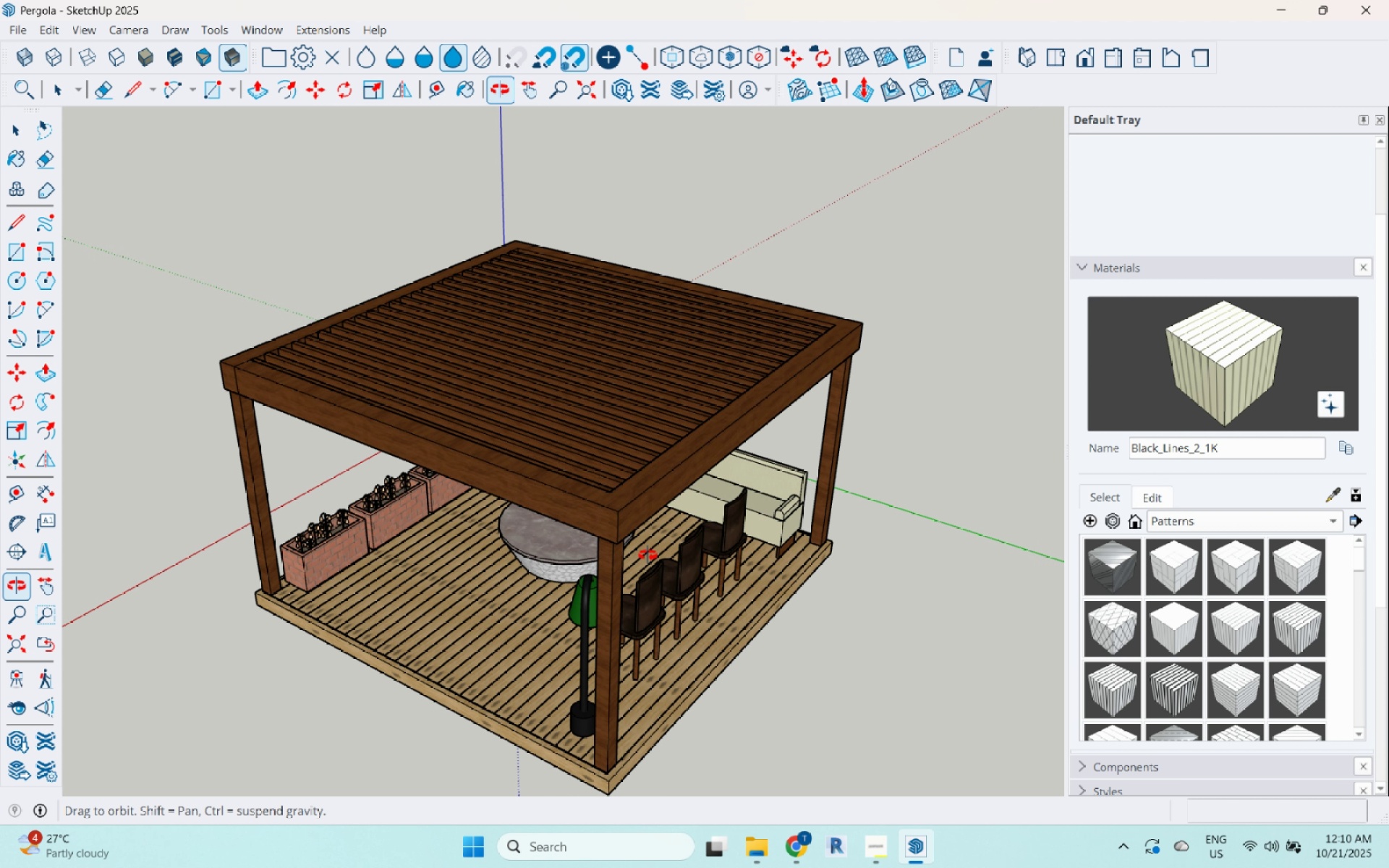 
scroll: coordinate [696, 605], scroll_direction: down, amount: 2.0
 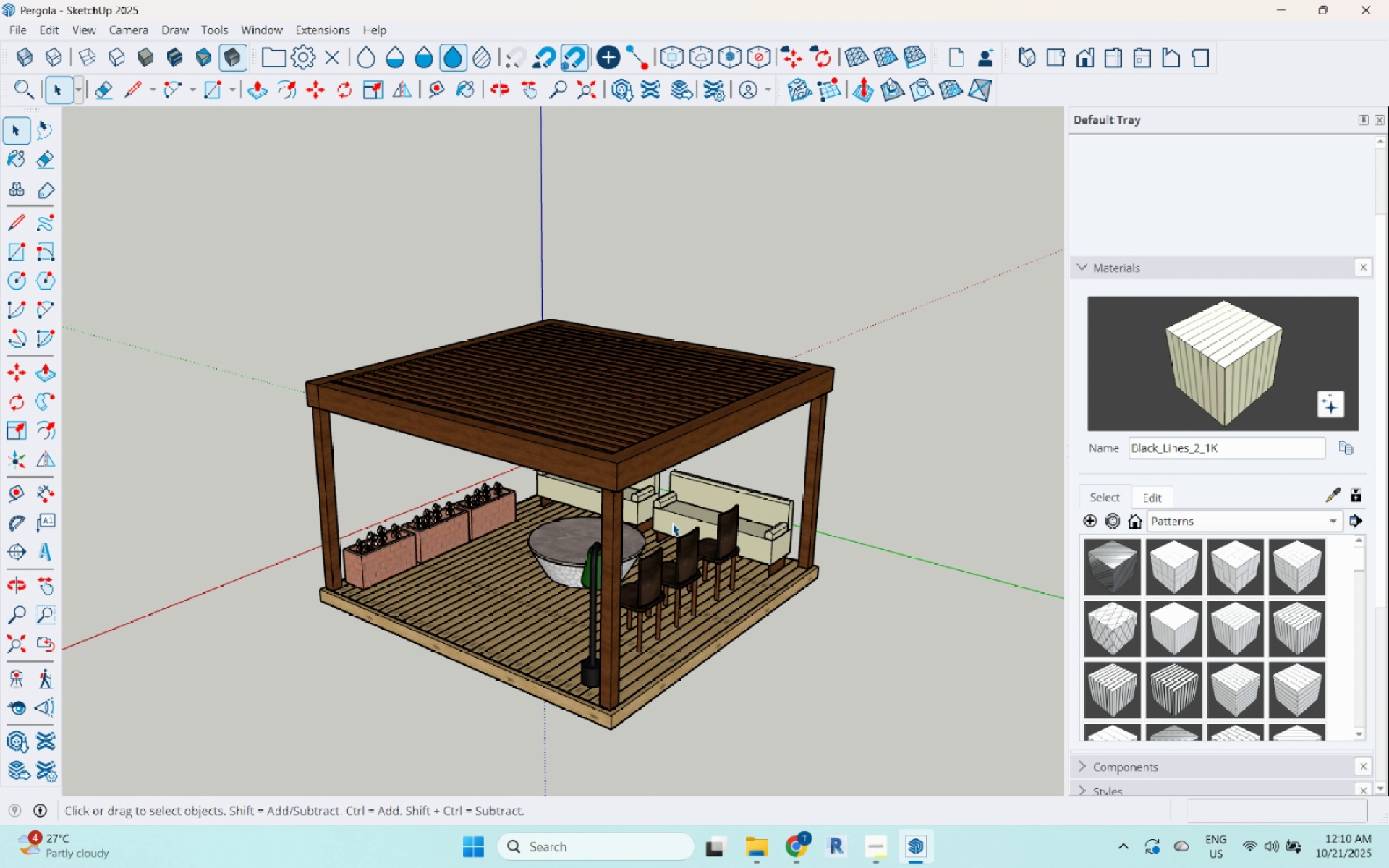 
left_click([27, 37])
 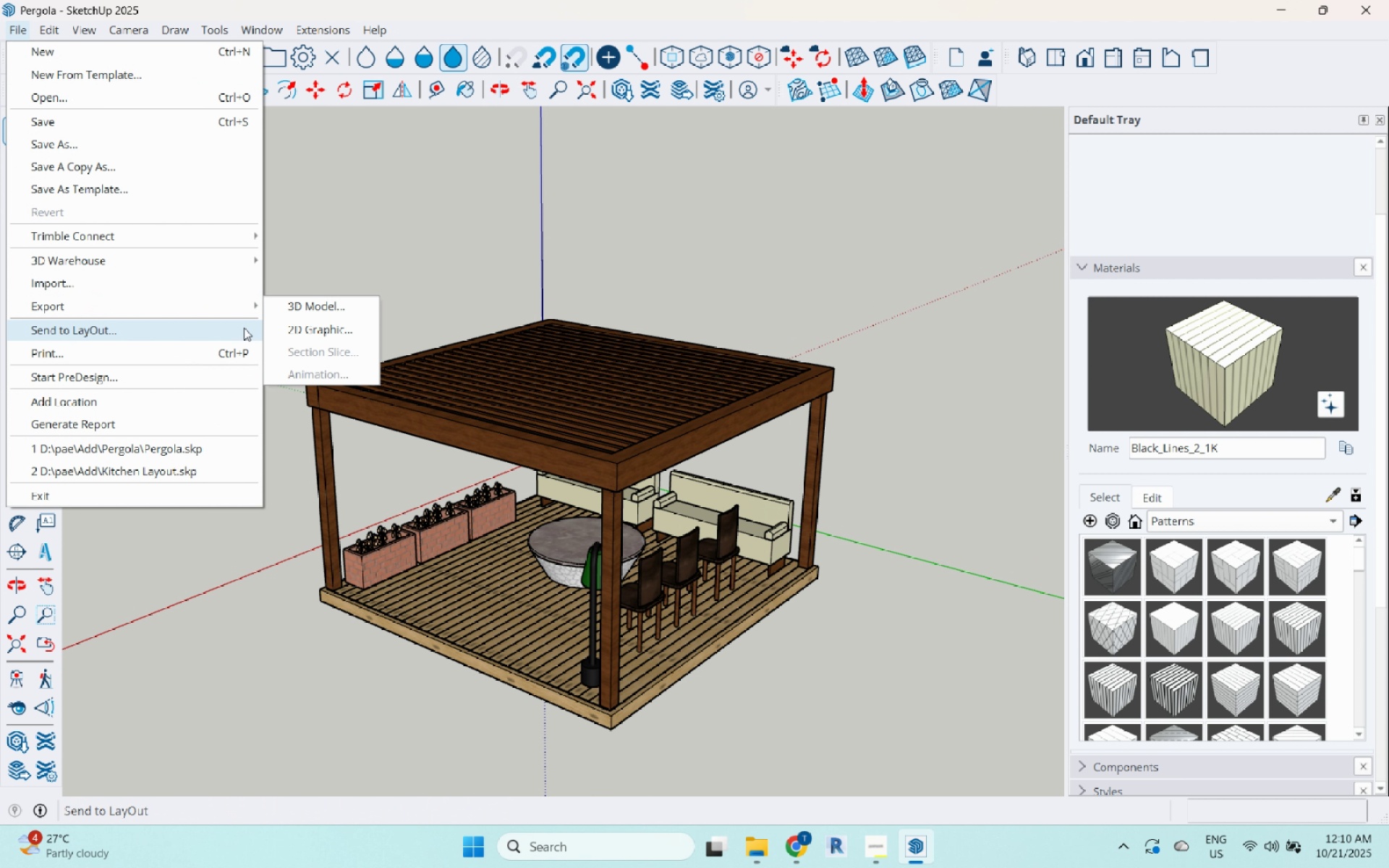 
double_click([302, 330])
 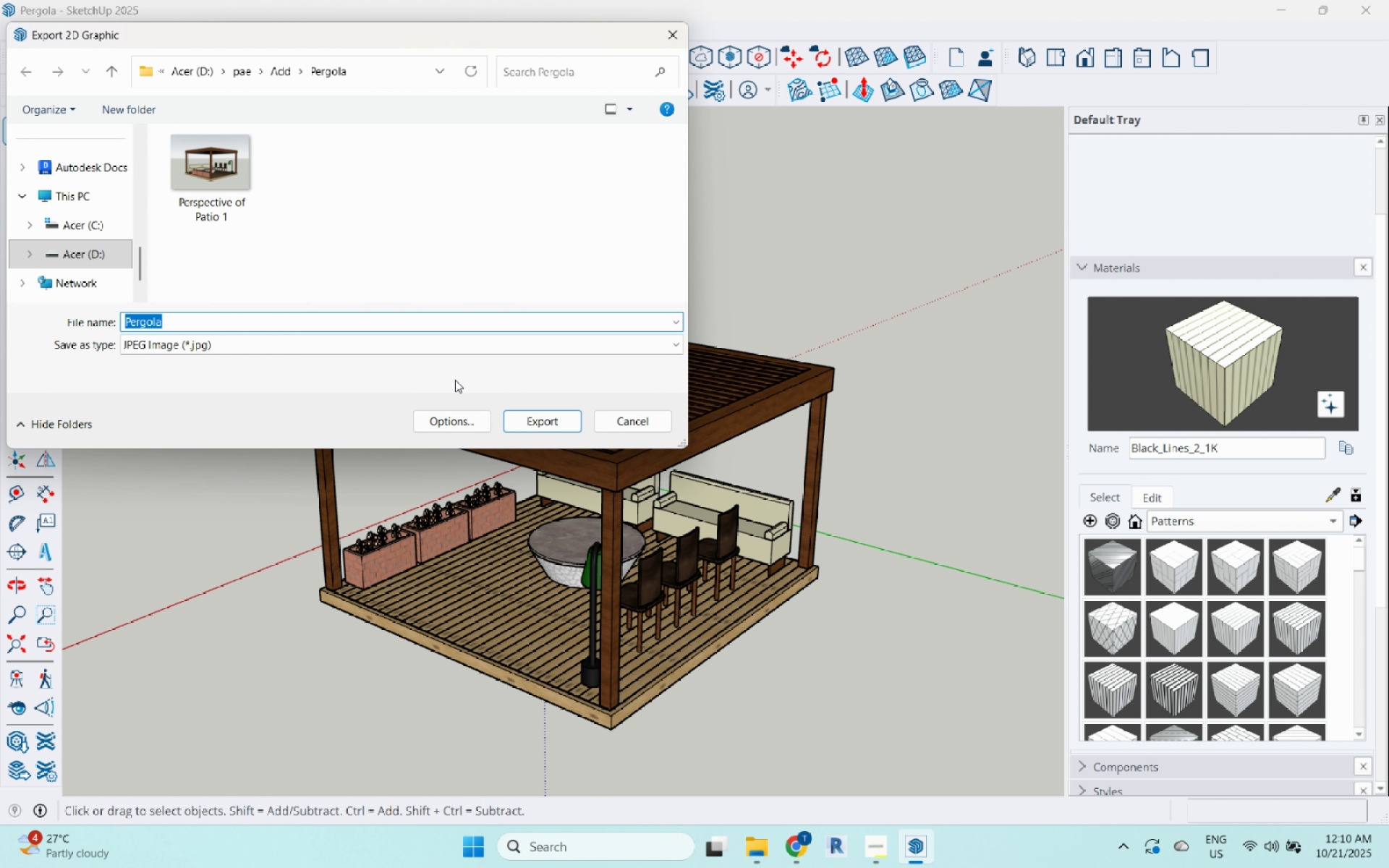 
left_click([225, 184])
 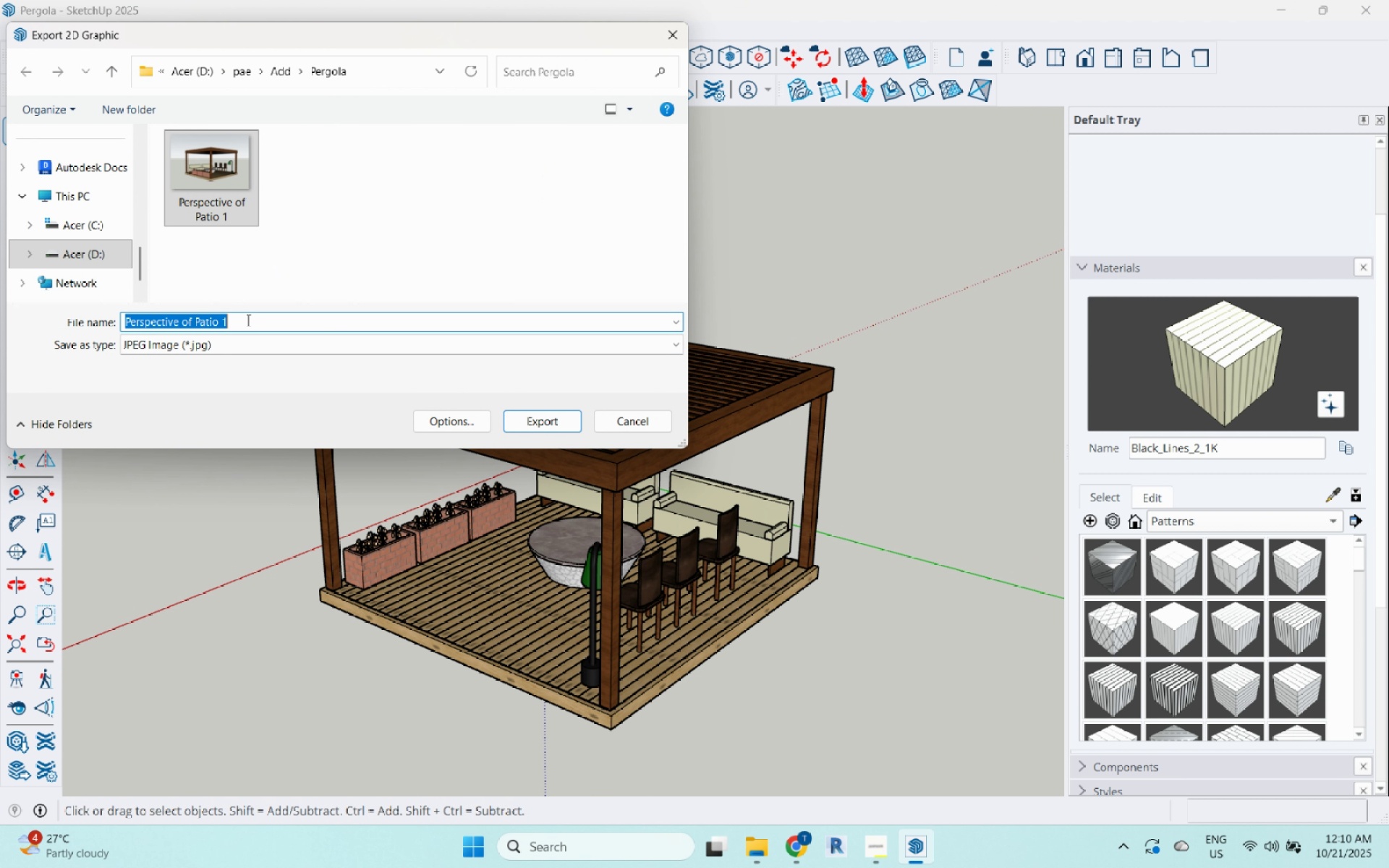 
double_click([247, 322])
 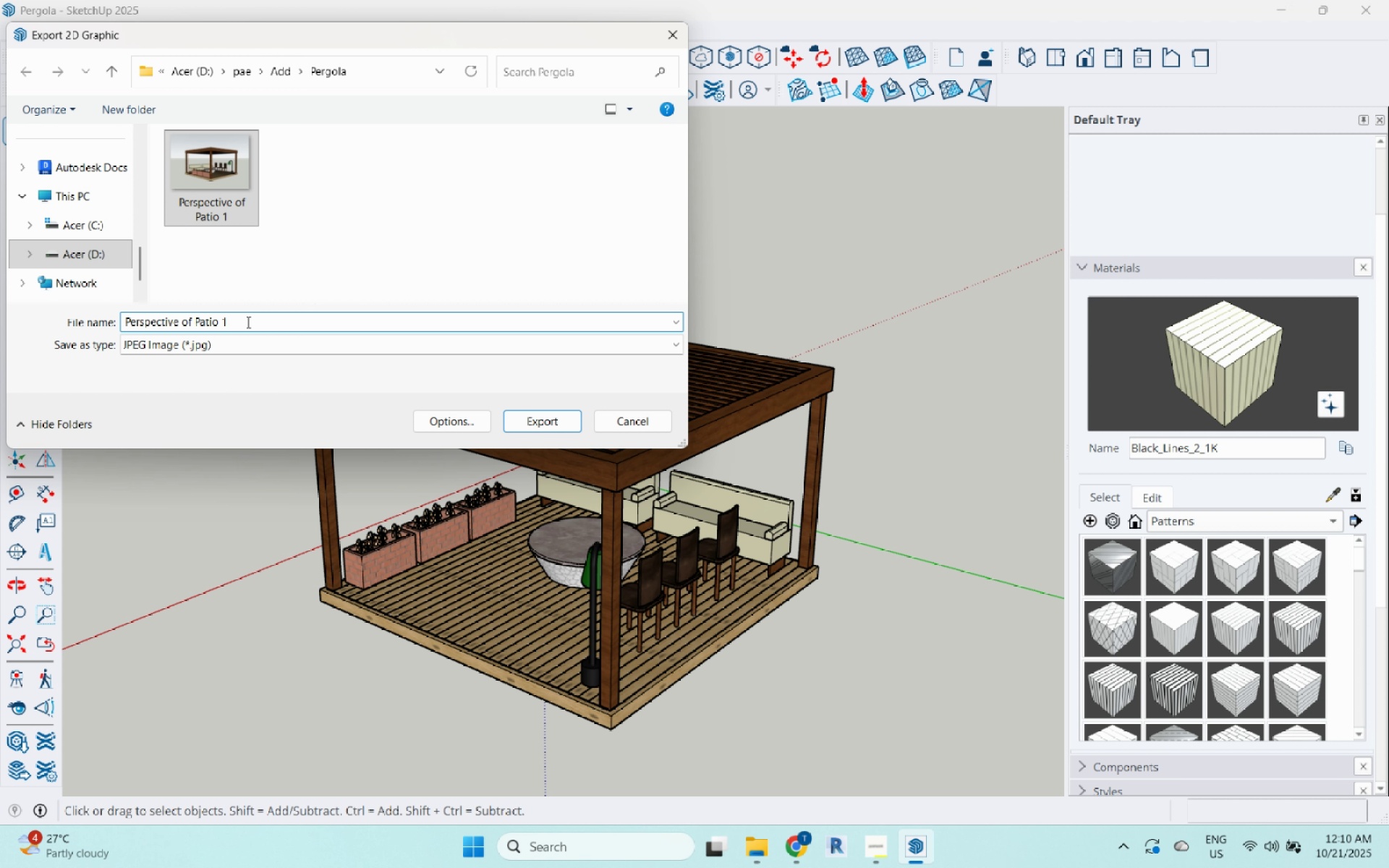 
key(Backspace)
 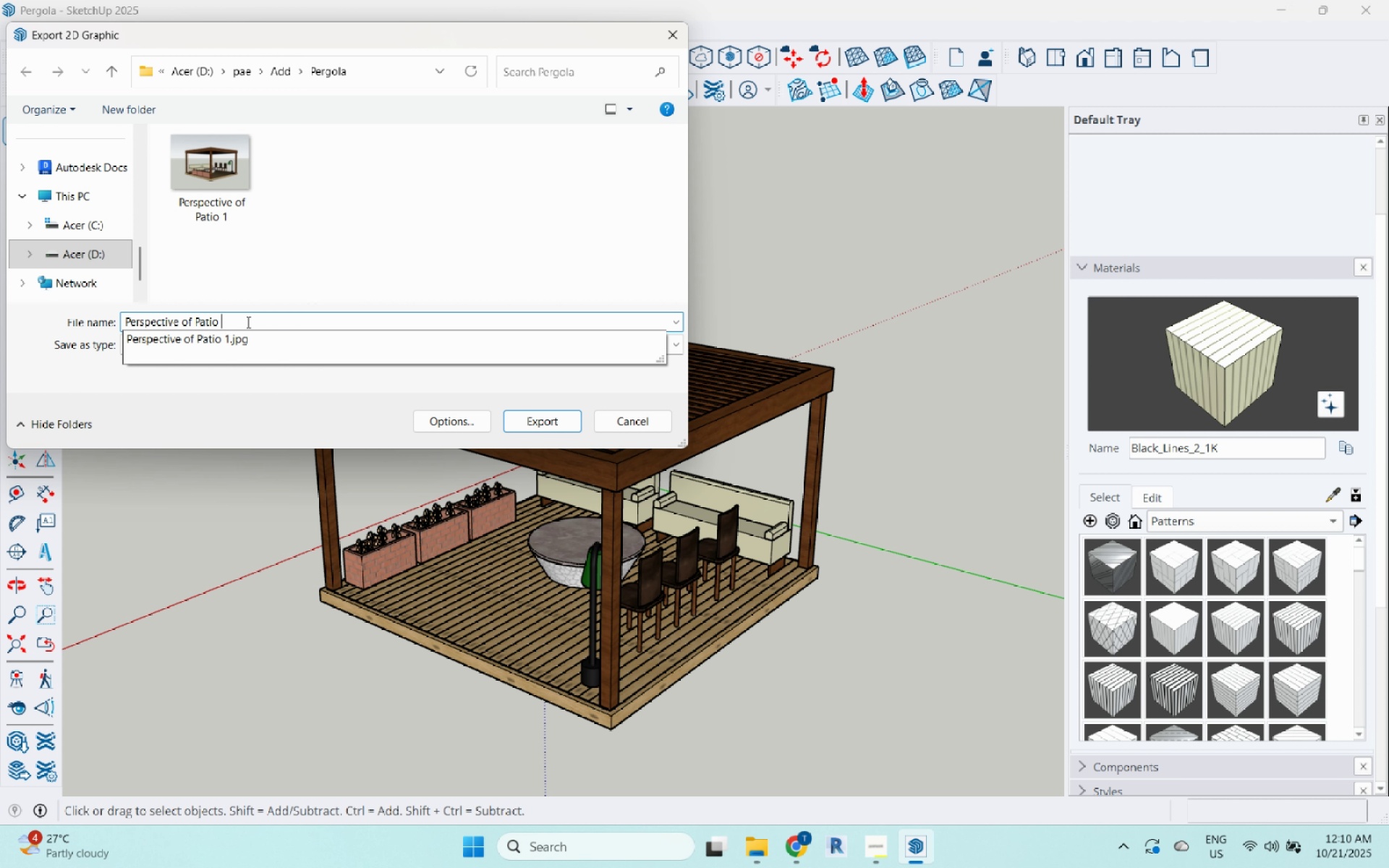 
key(2)
 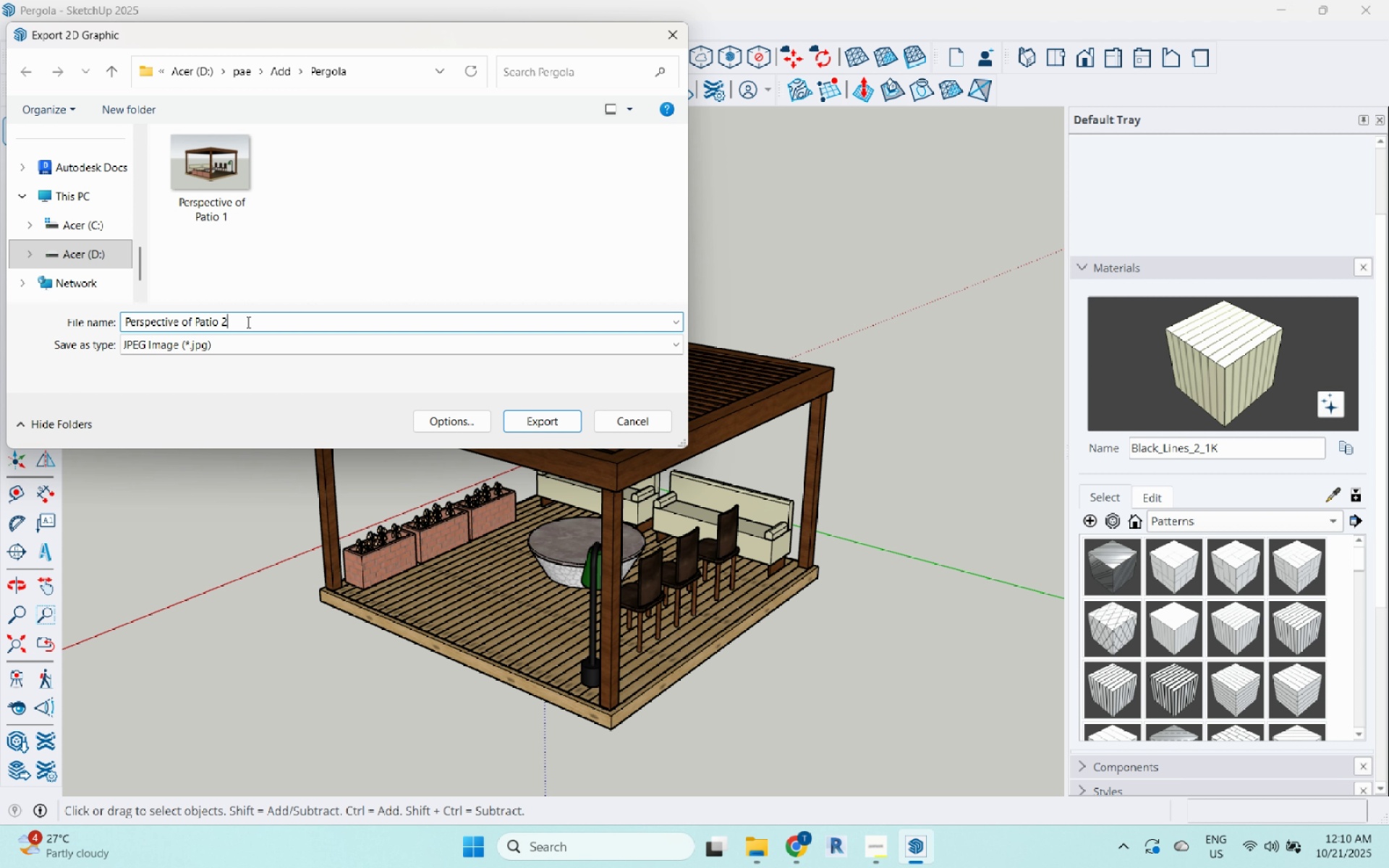 
key(Enter)
 